 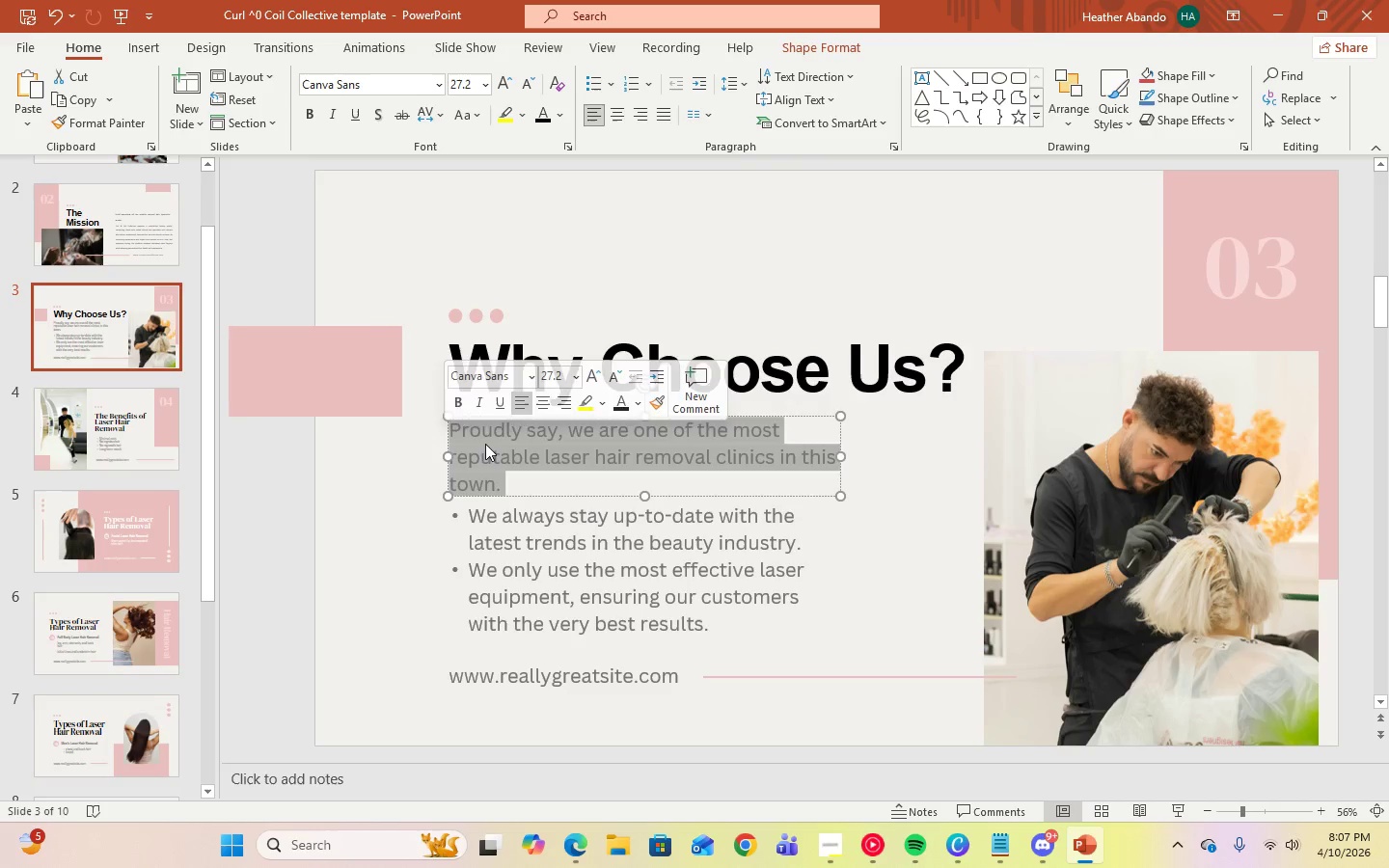 
right_click([485, 444])
 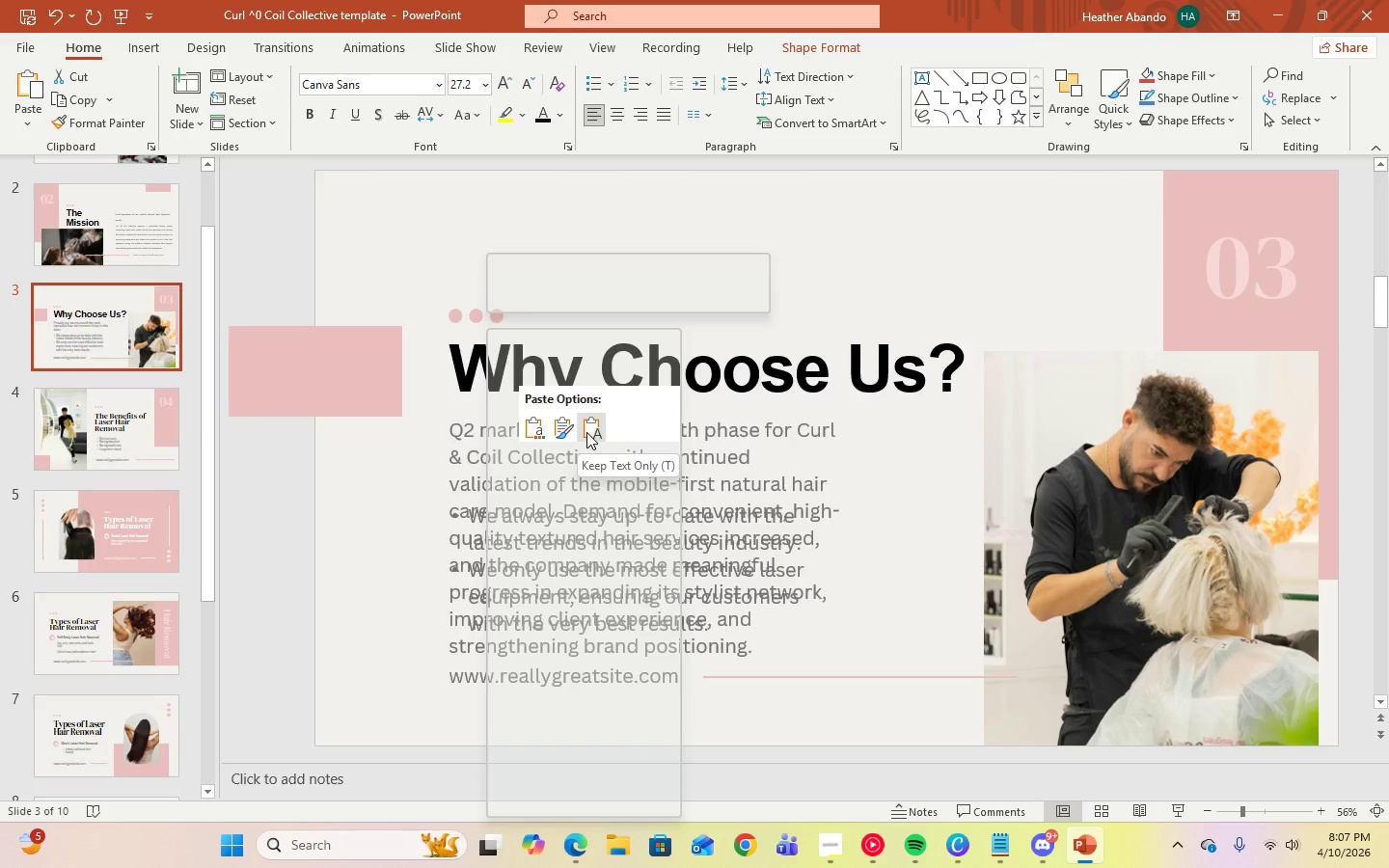 
left_click([586, 432])
 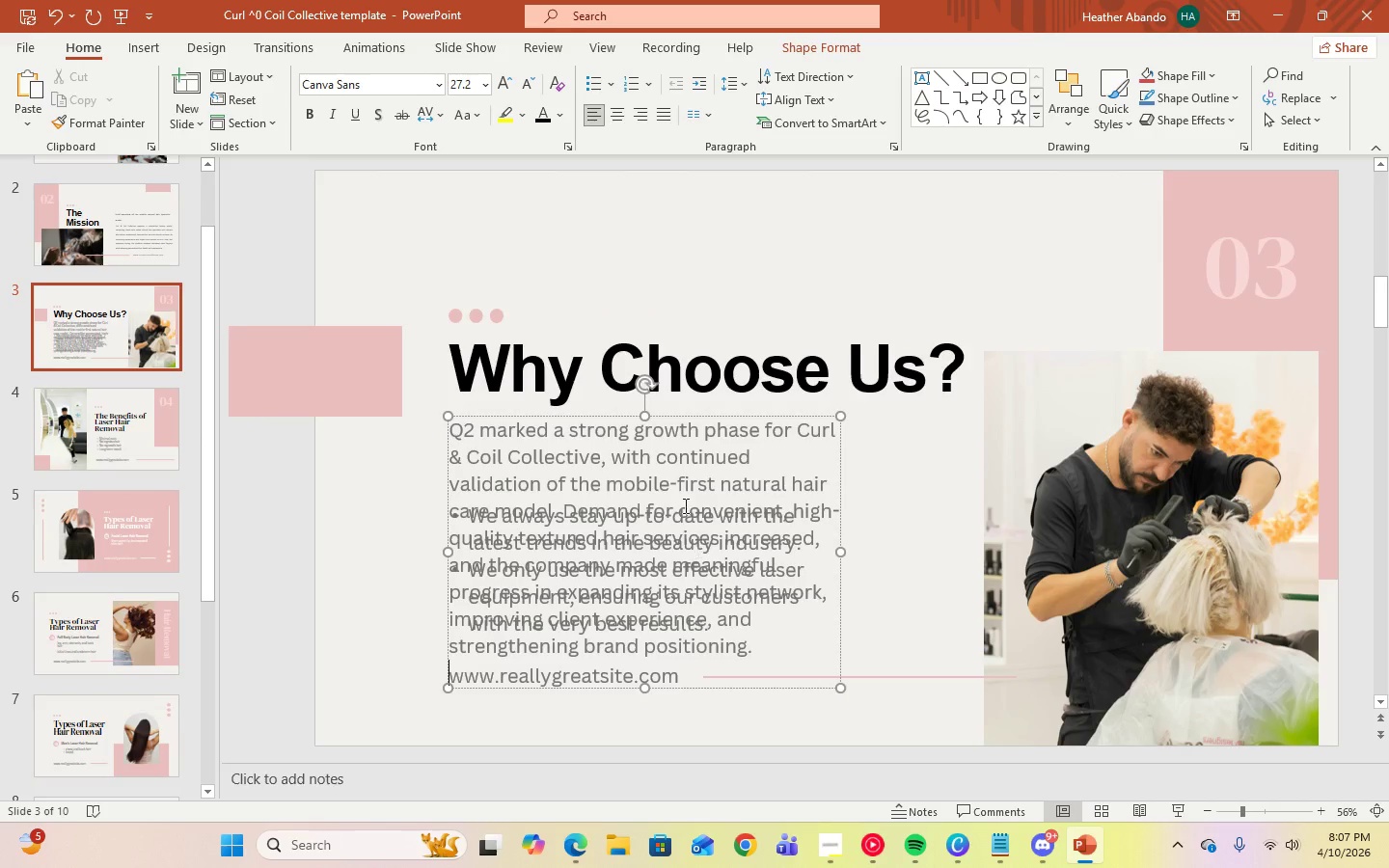 
left_click([667, 452])
 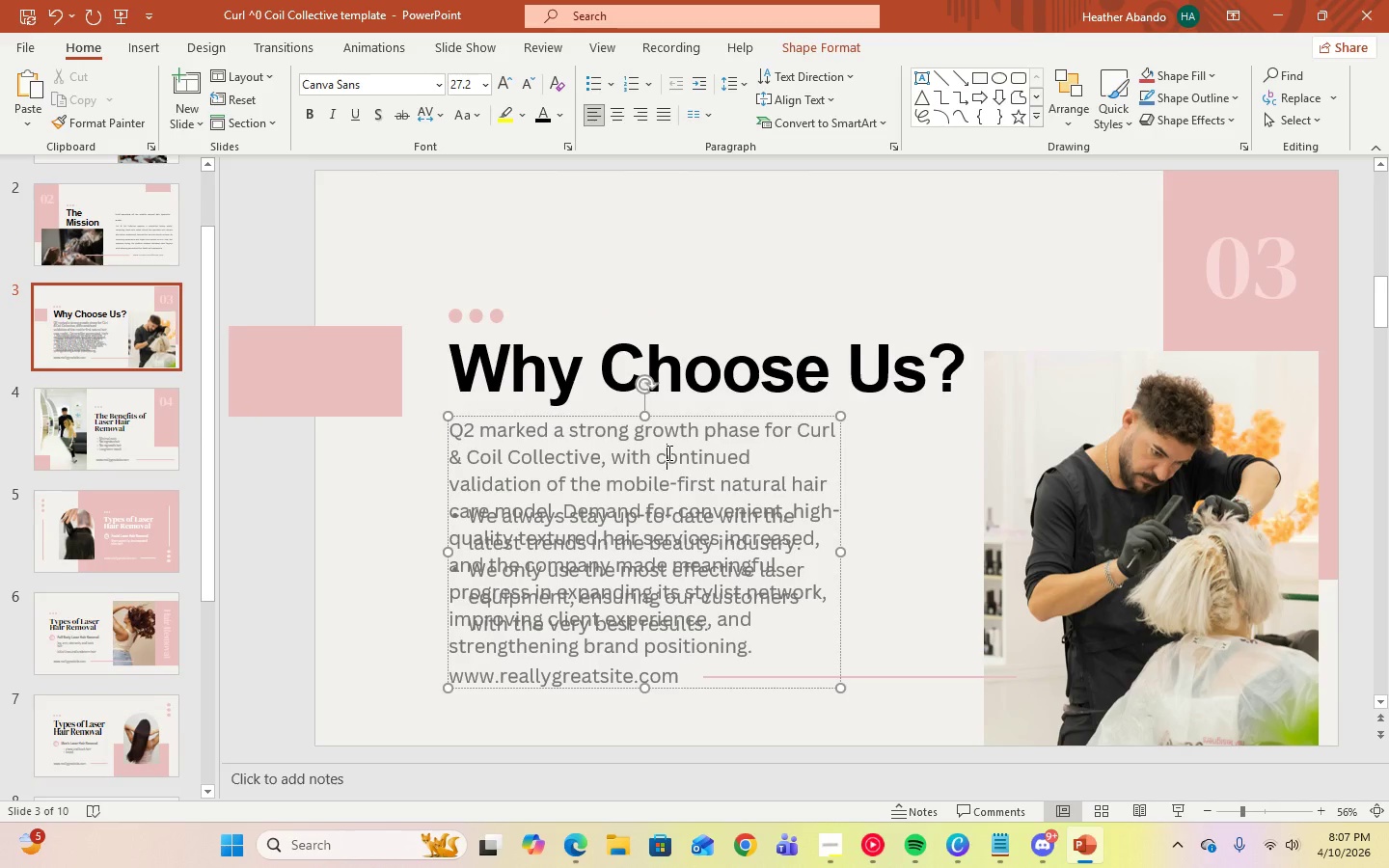 
key(Control+A)
 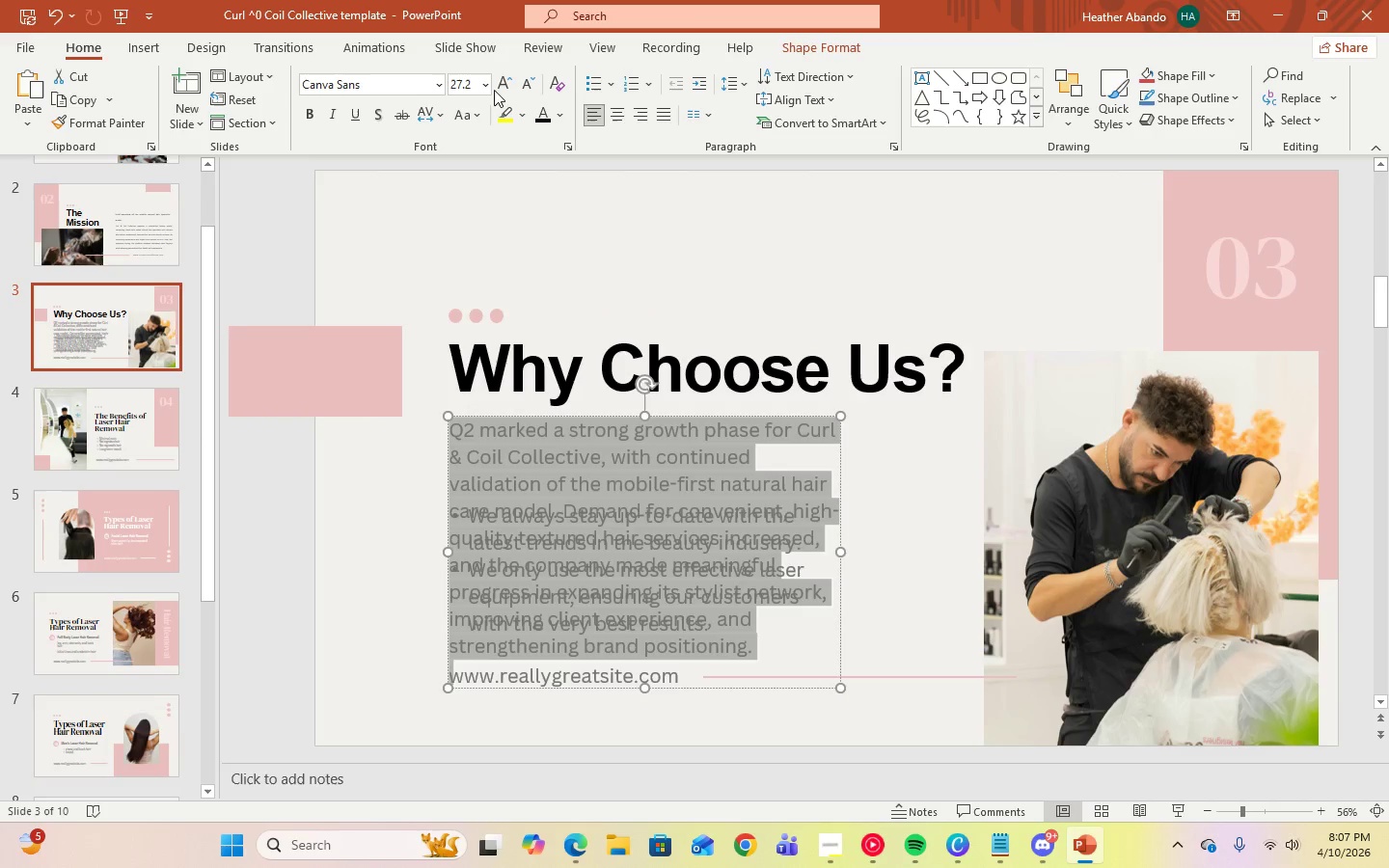 
left_click([490, 81])
 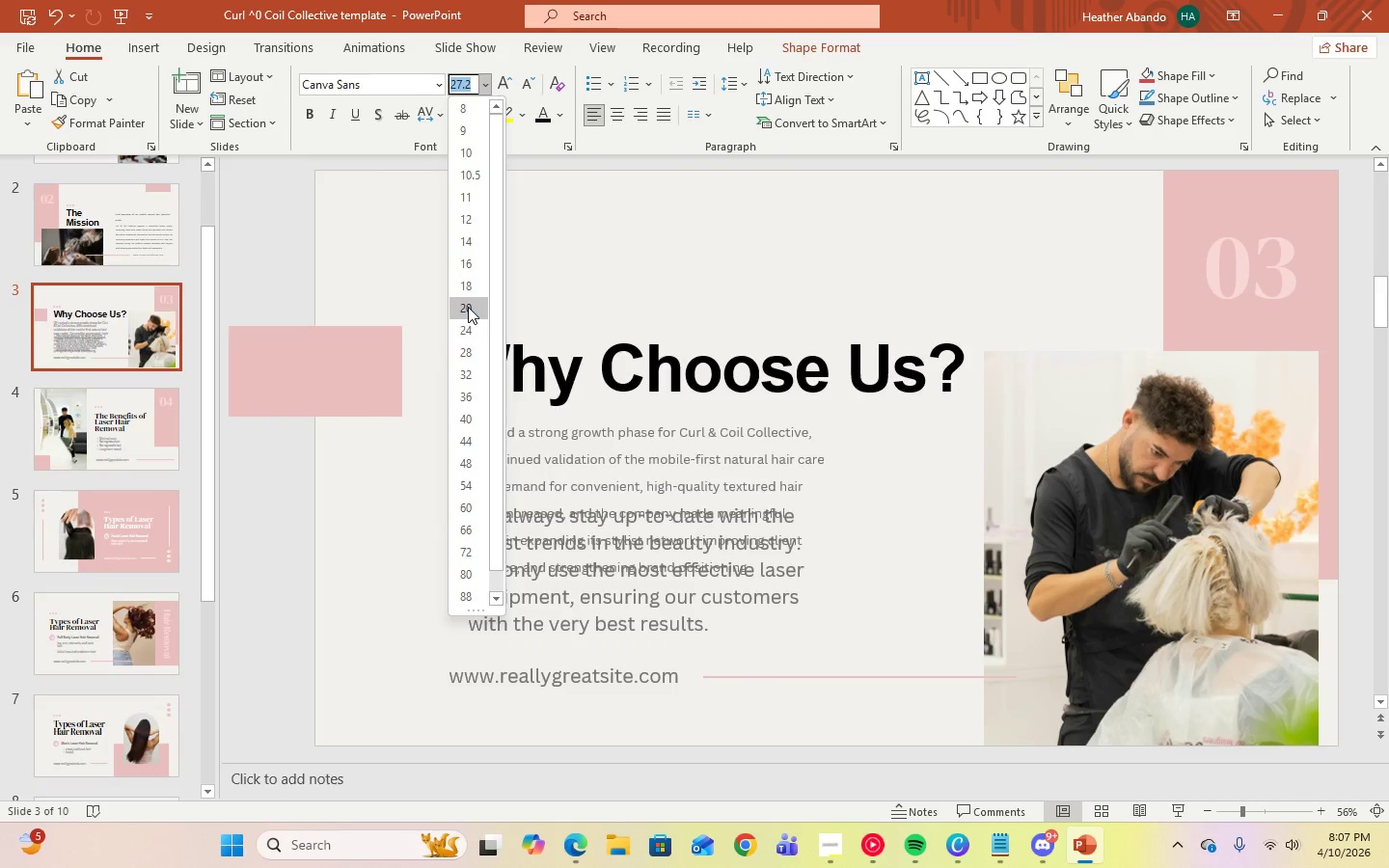 
left_click([468, 307])
 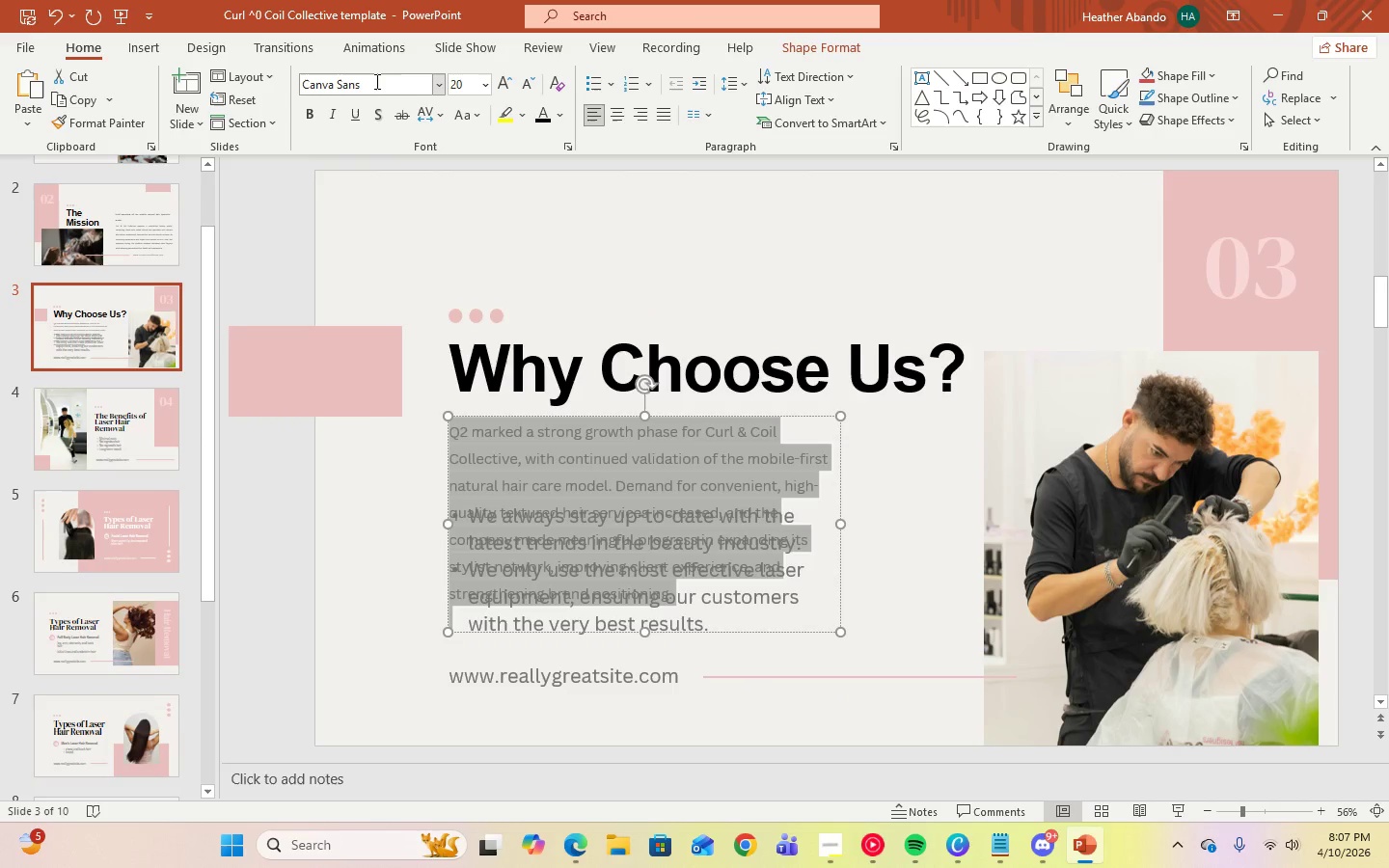 
left_click([435, 87])
 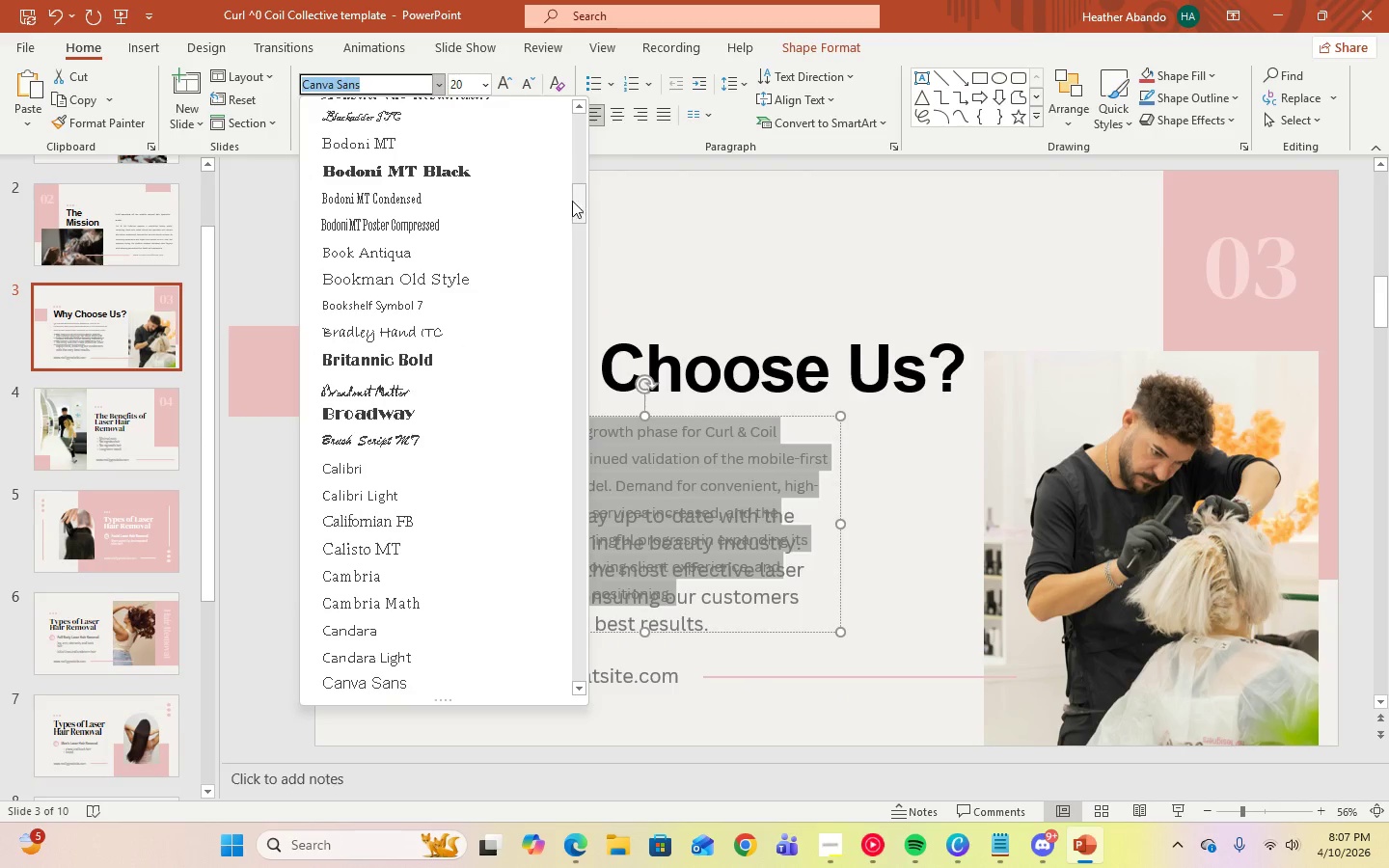 
left_click_drag(start_coordinate=[572, 207], to_coordinate=[586, 95])
 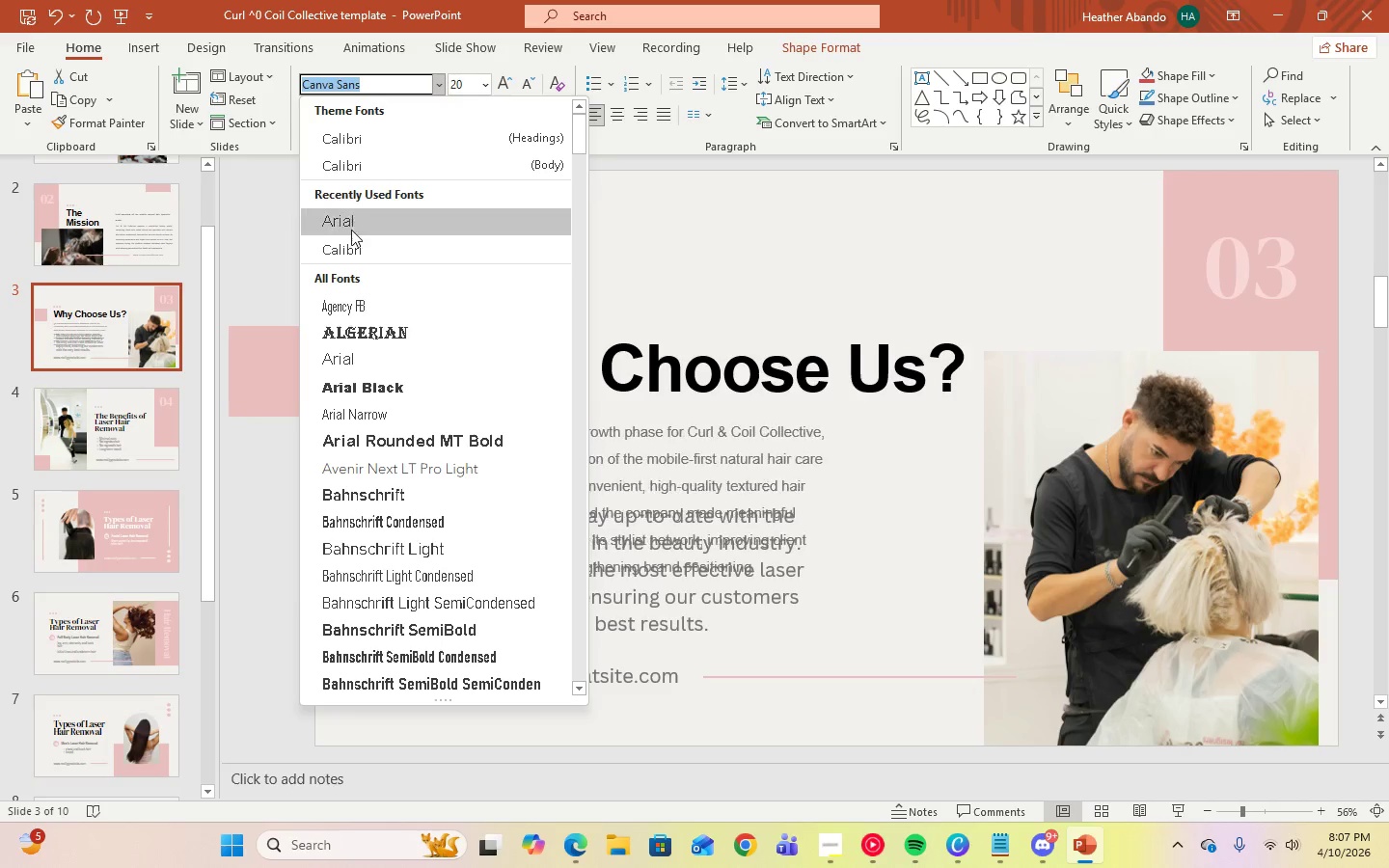 
left_click([349, 251])
 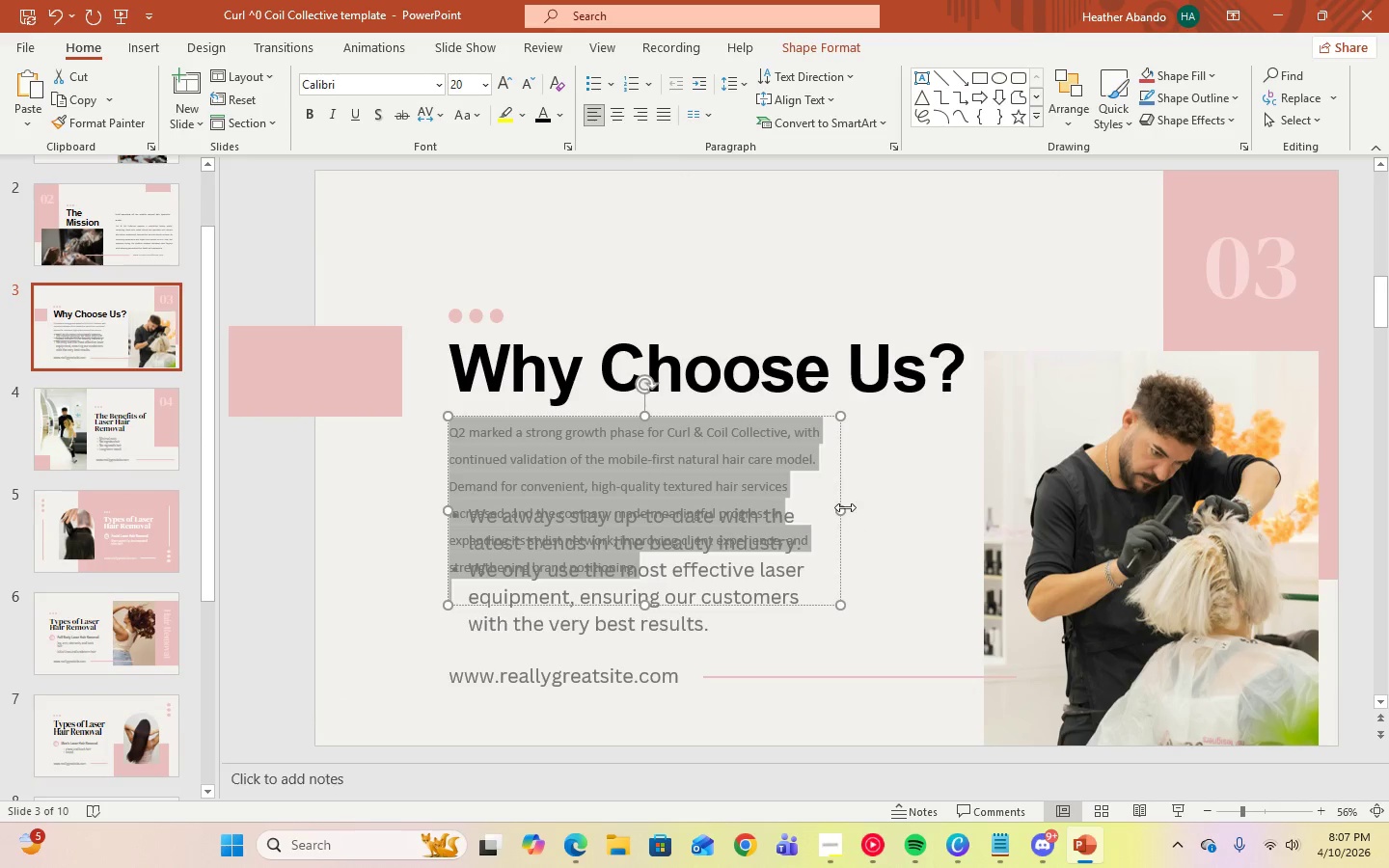 
left_click_drag(start_coordinate=[845, 507], to_coordinate=[968, 495])
 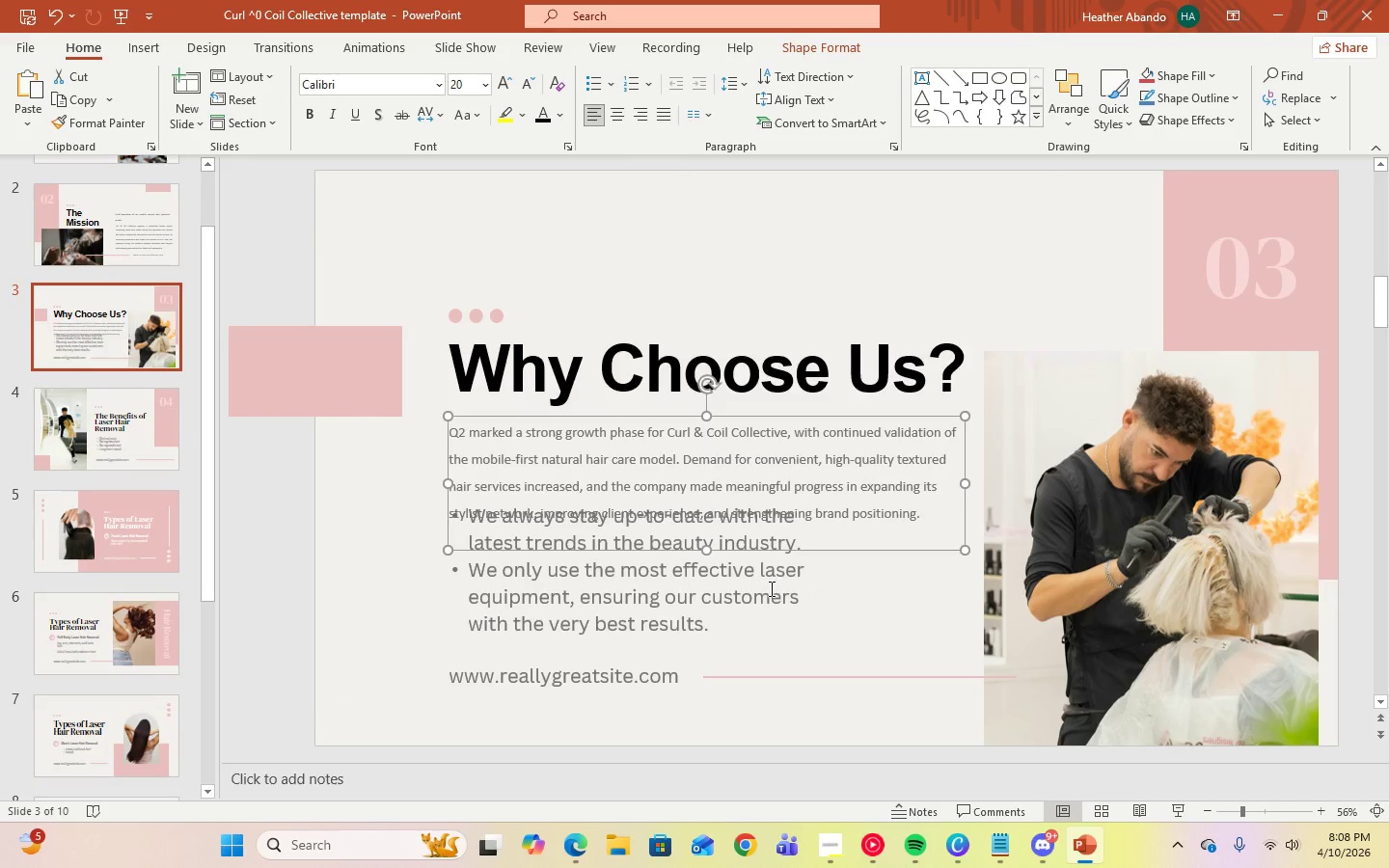 
left_click([766, 597])
 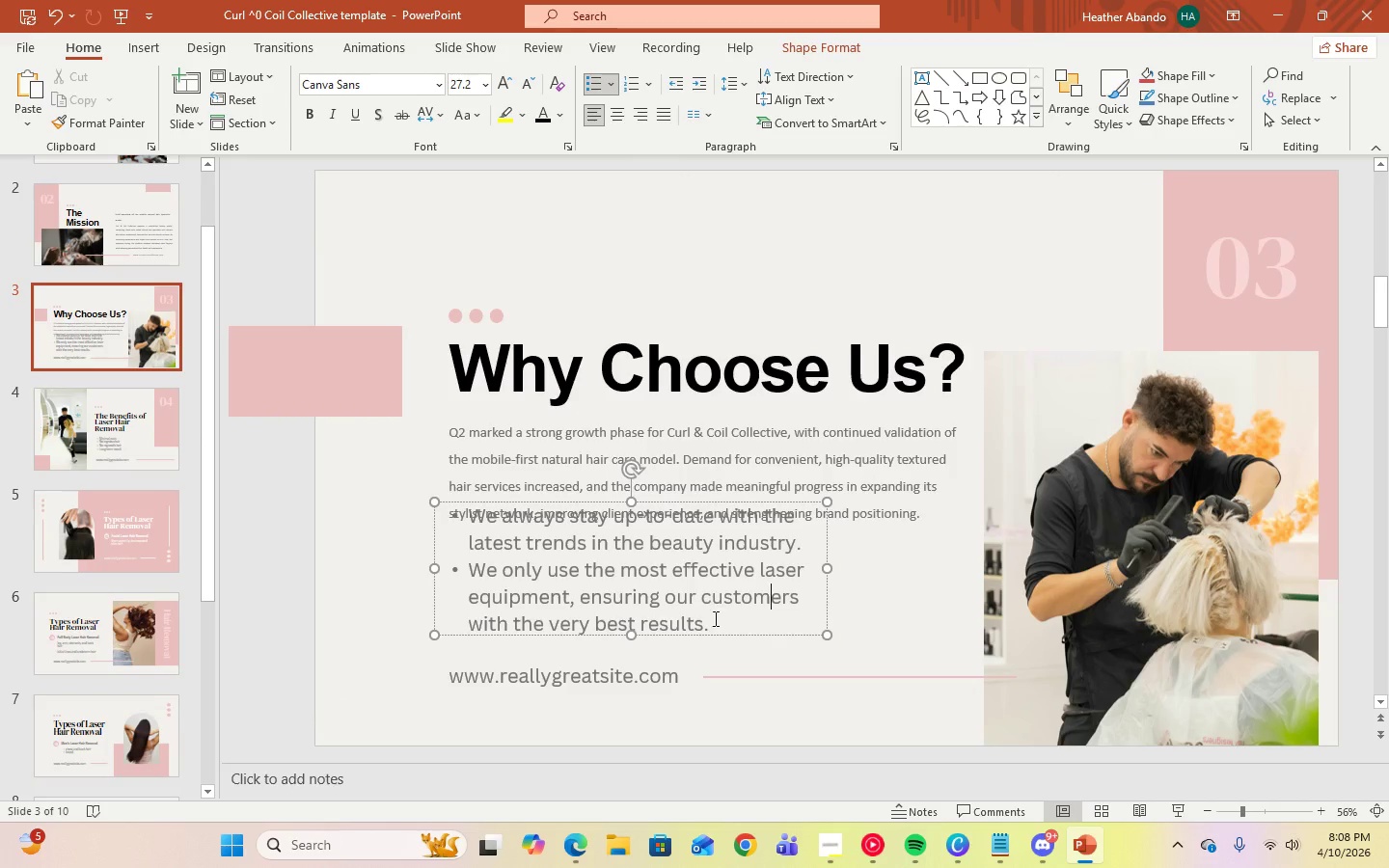 
left_click([714, 622])
 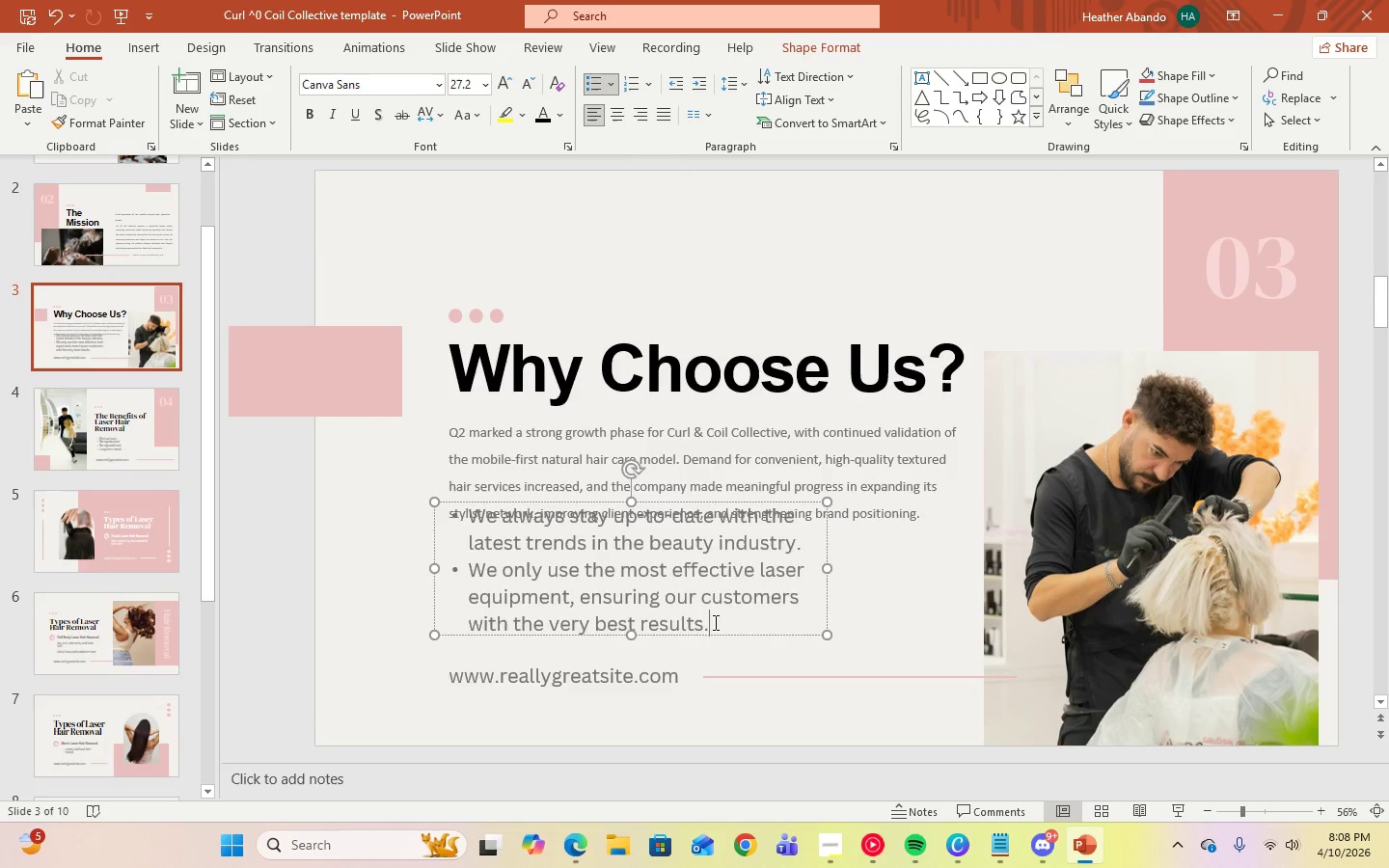 
left_click_drag(start_coordinate=[714, 622], to_coordinate=[433, 523])
 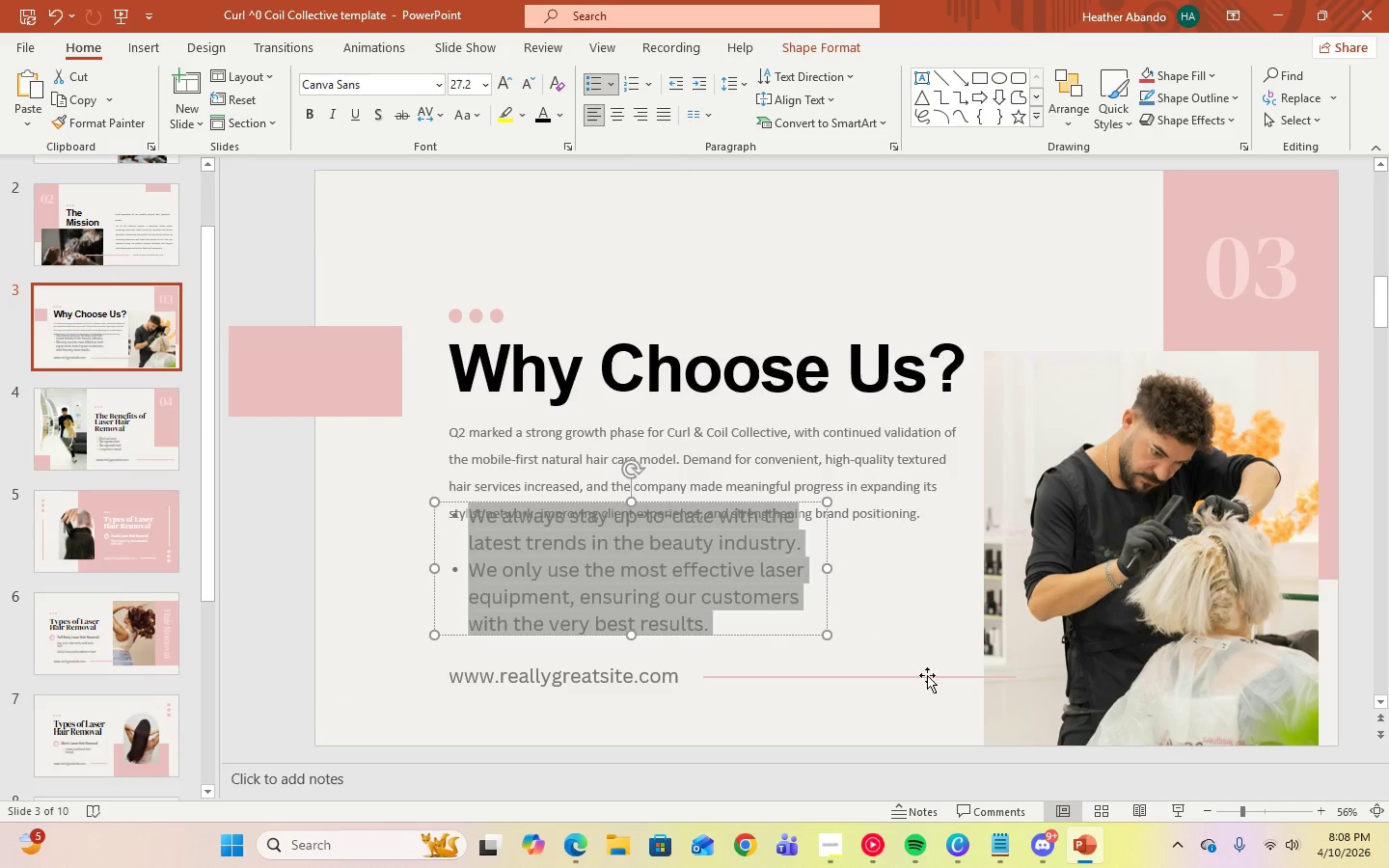 
left_click([928, 669])
 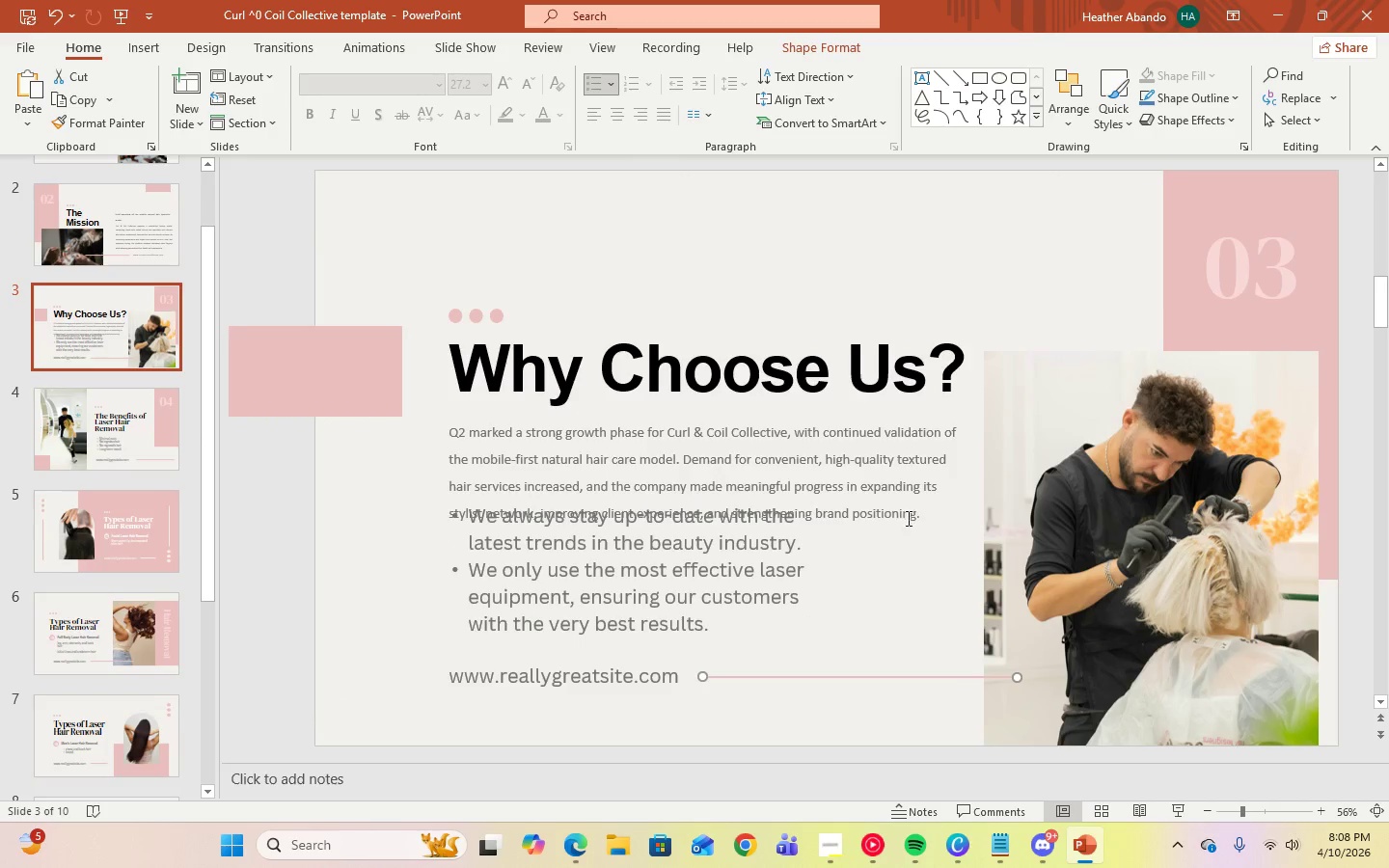 
left_click([907, 514])
 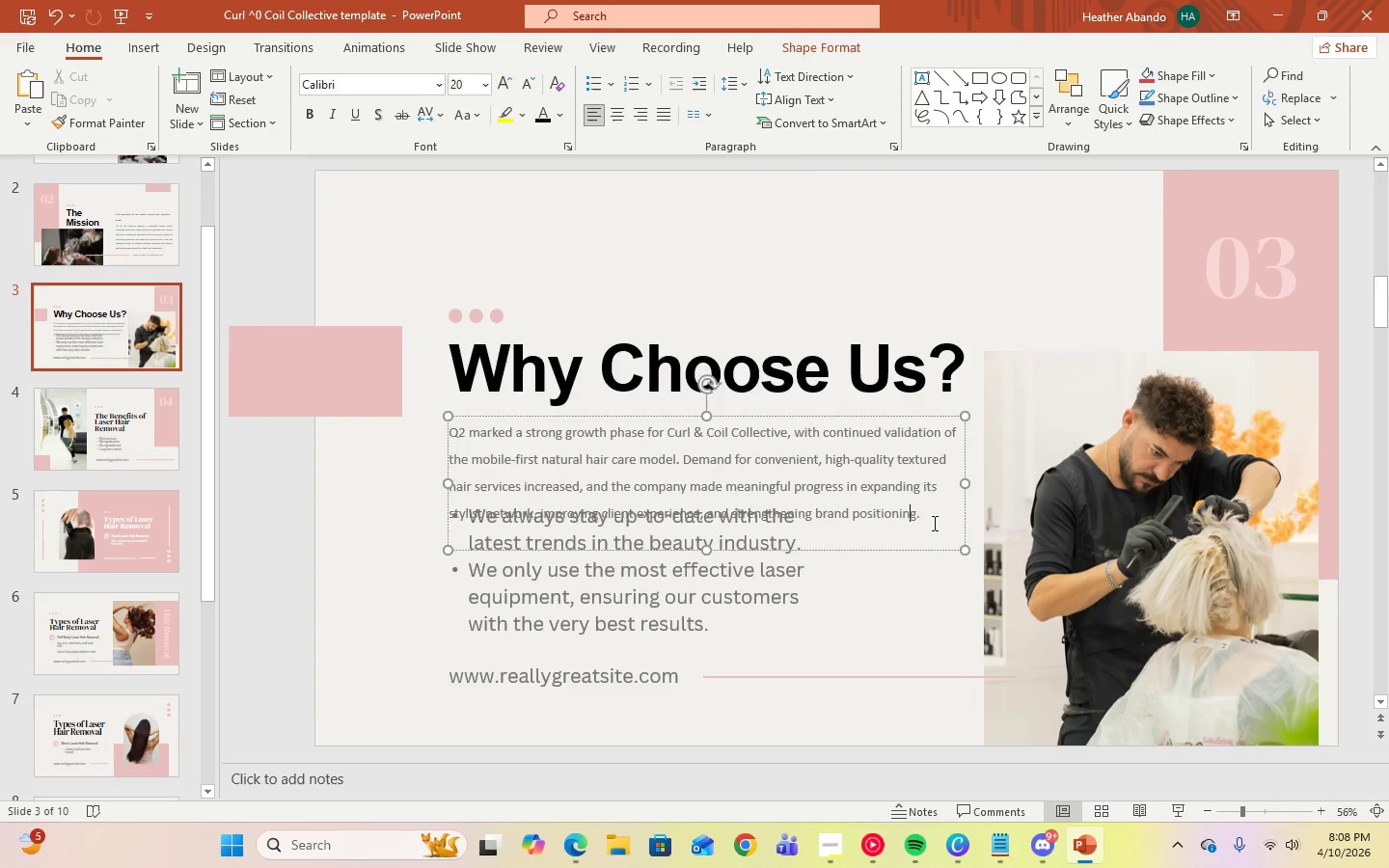 
left_click([929, 521])
 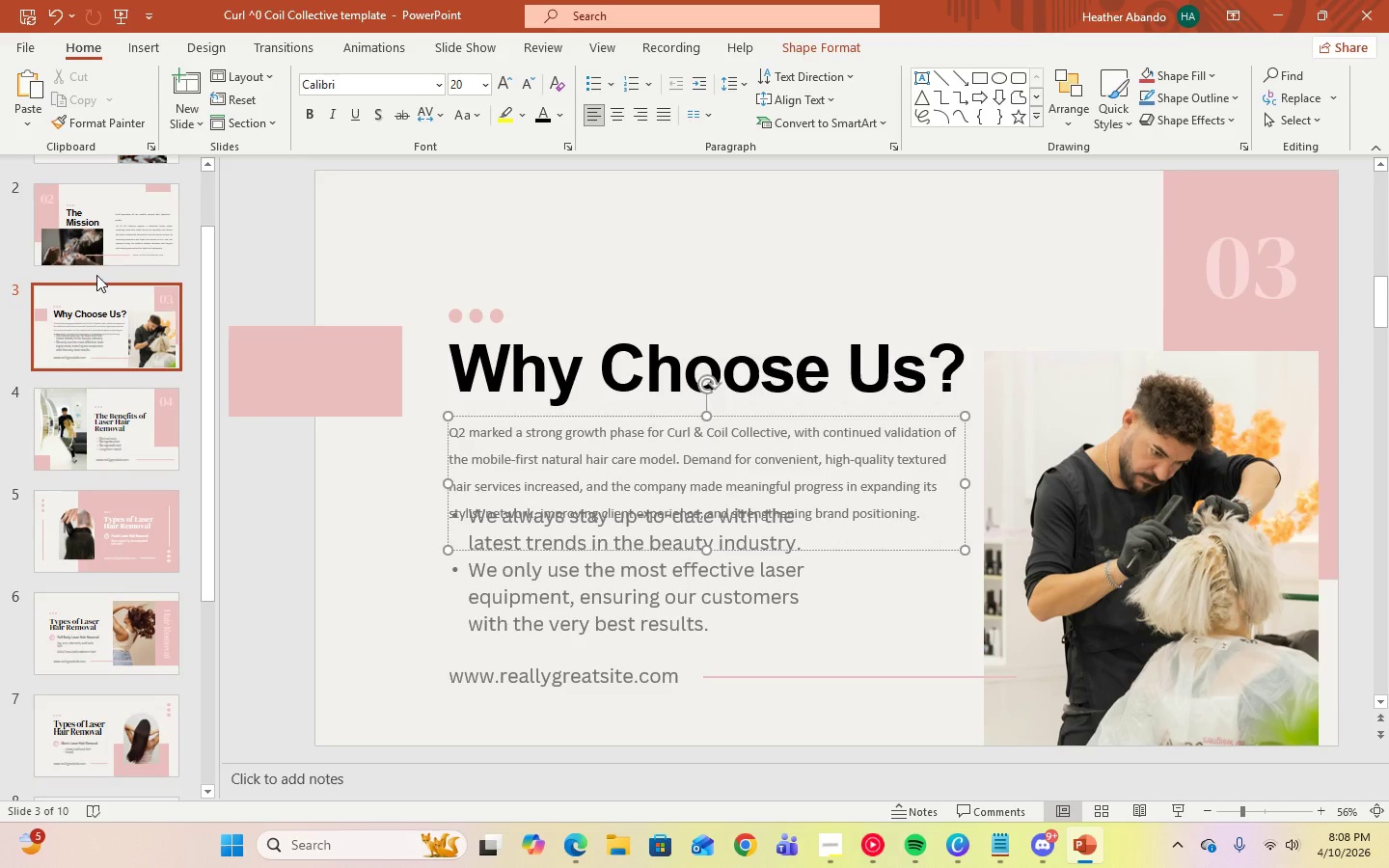 
left_click([108, 243])
 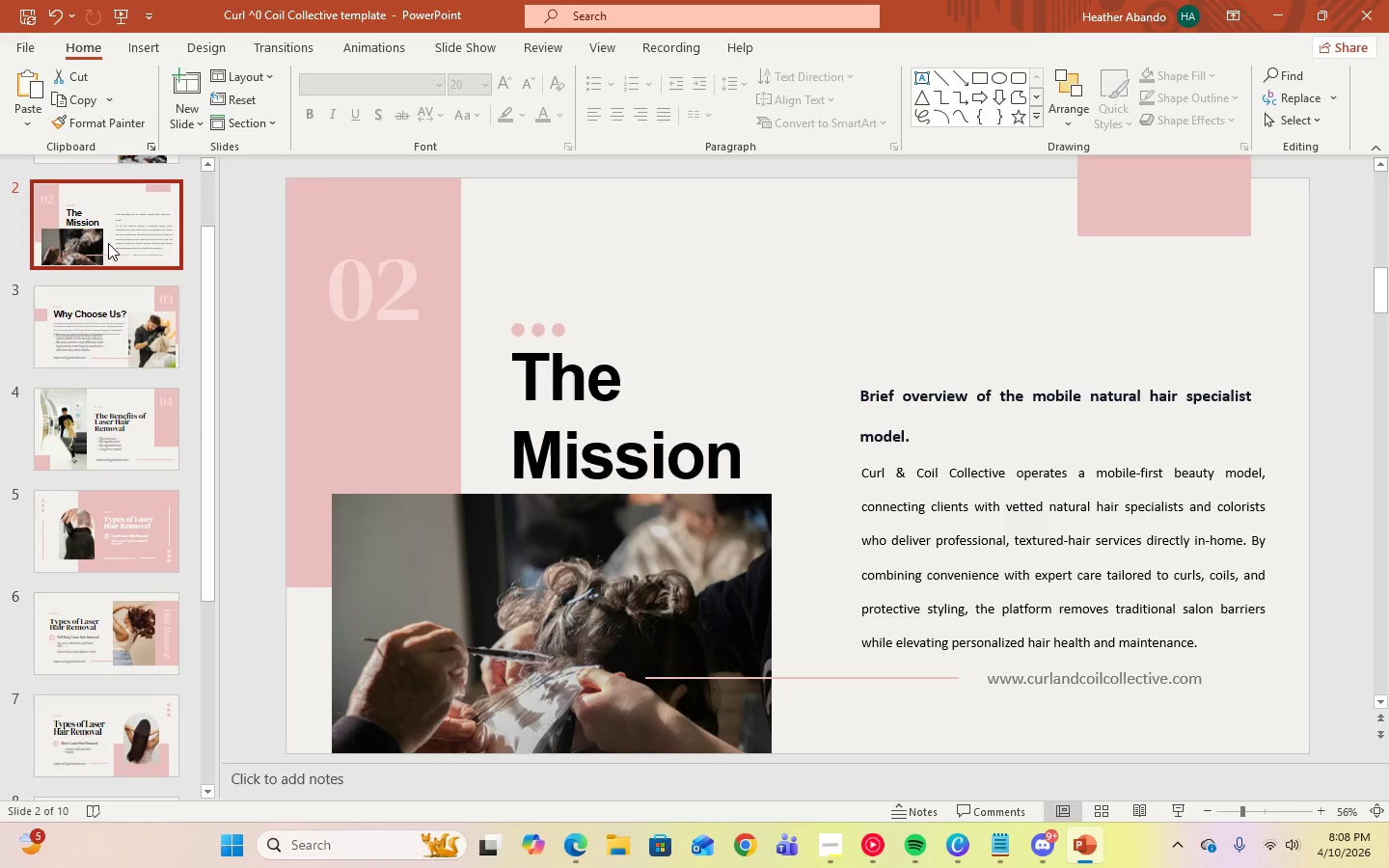 
left_click([87, 351])
 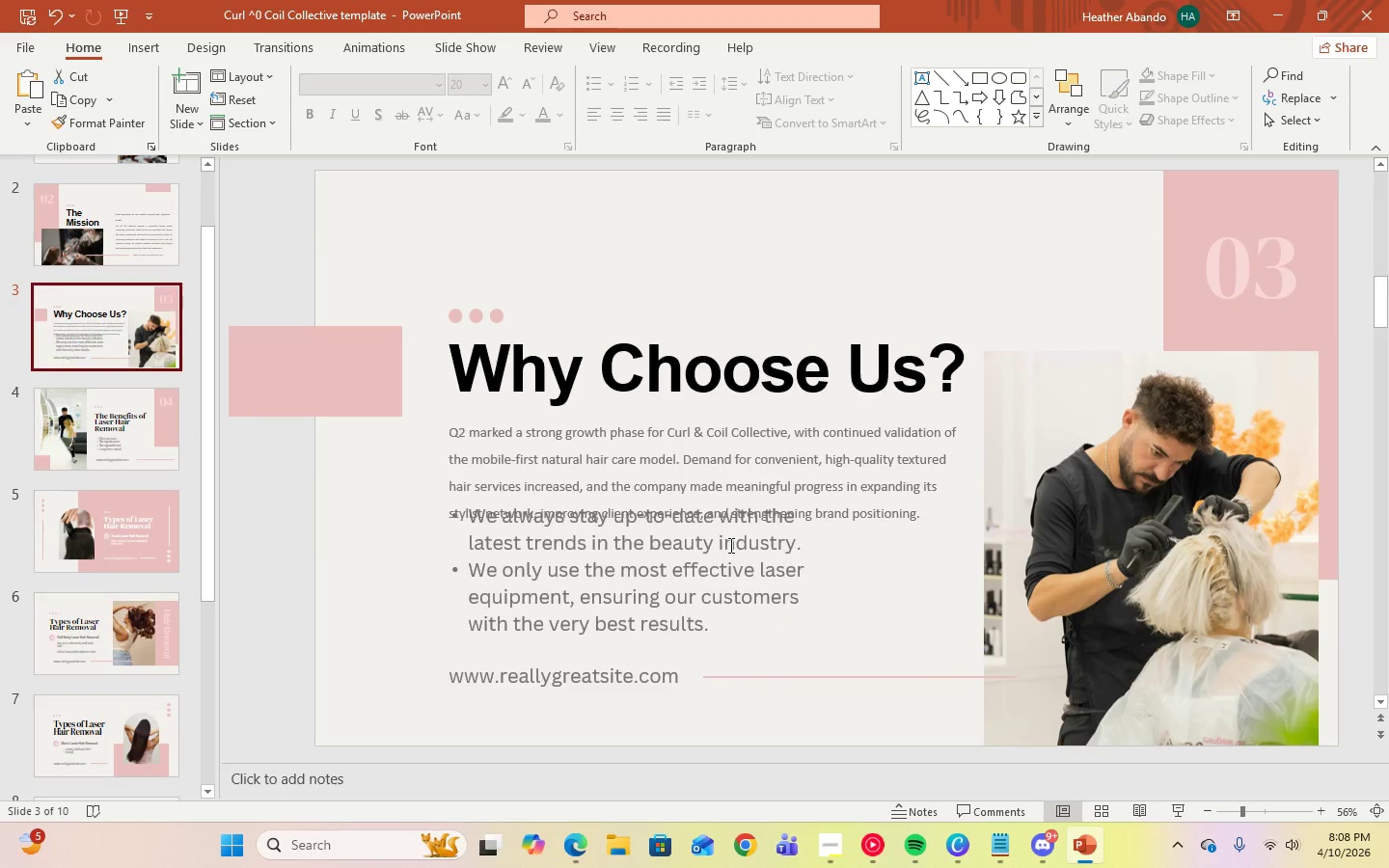 
left_click([808, 482])
 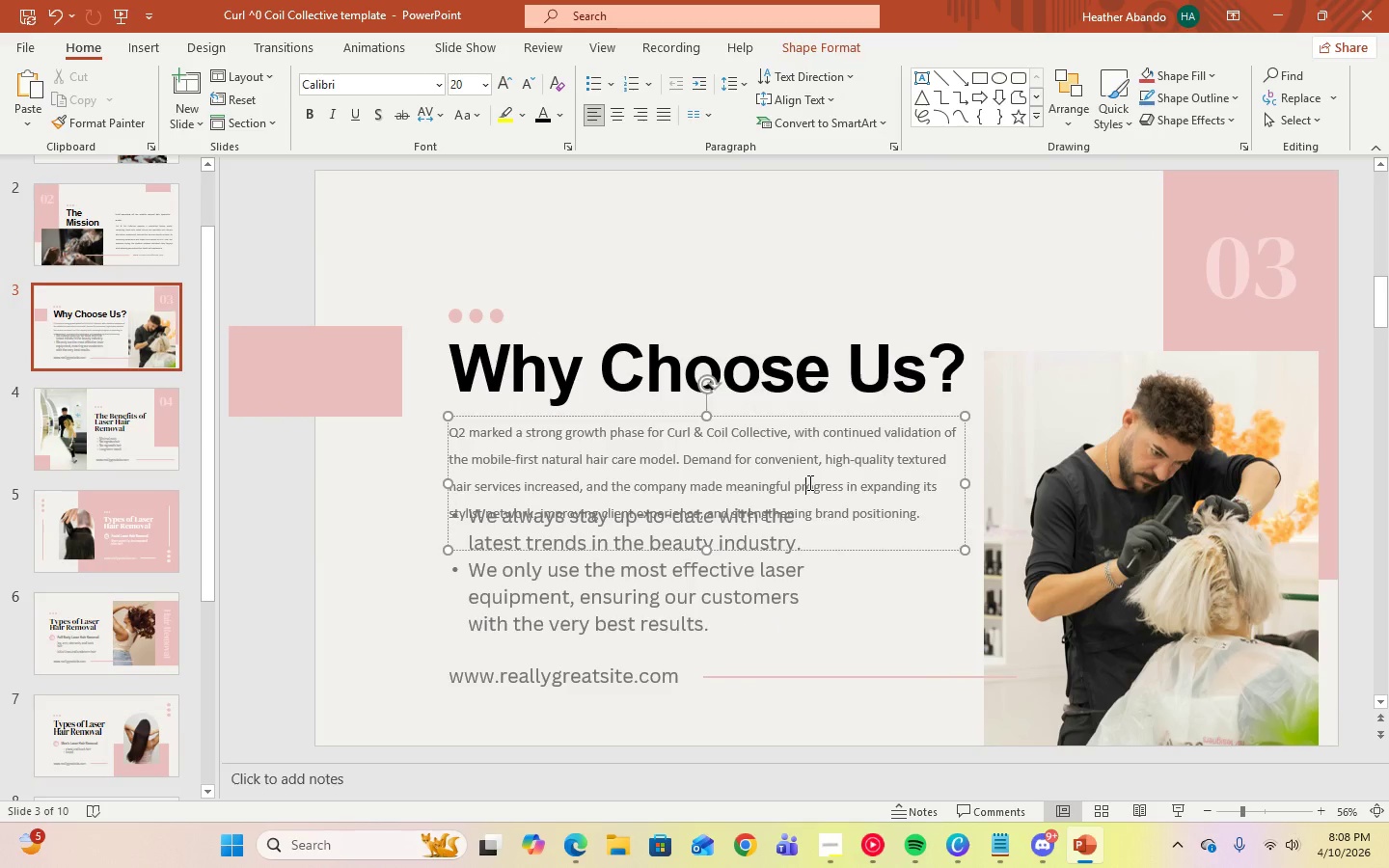 
key(Control+A)
 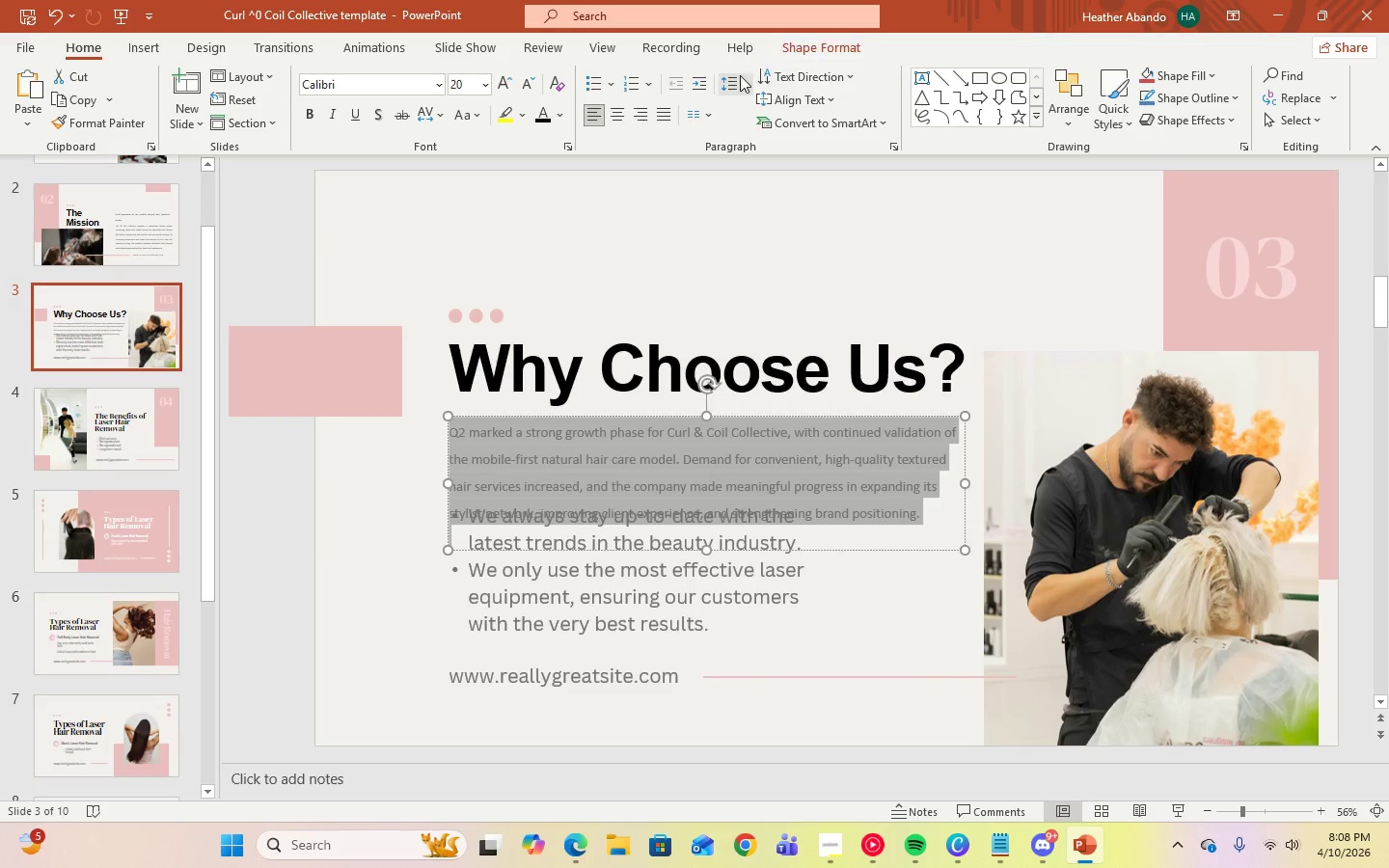 
left_click([738, 78])
 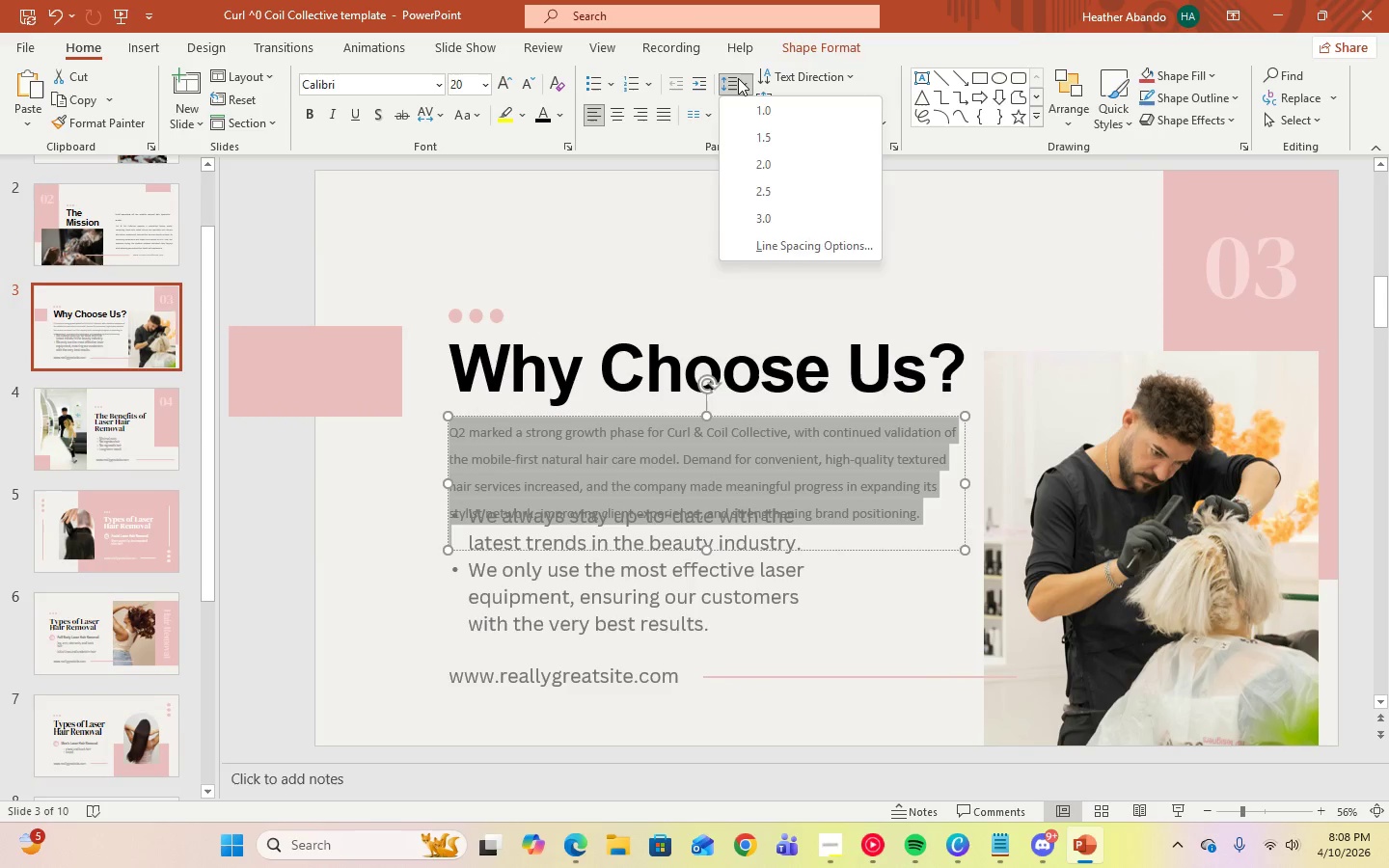 
left_click([738, 78])
 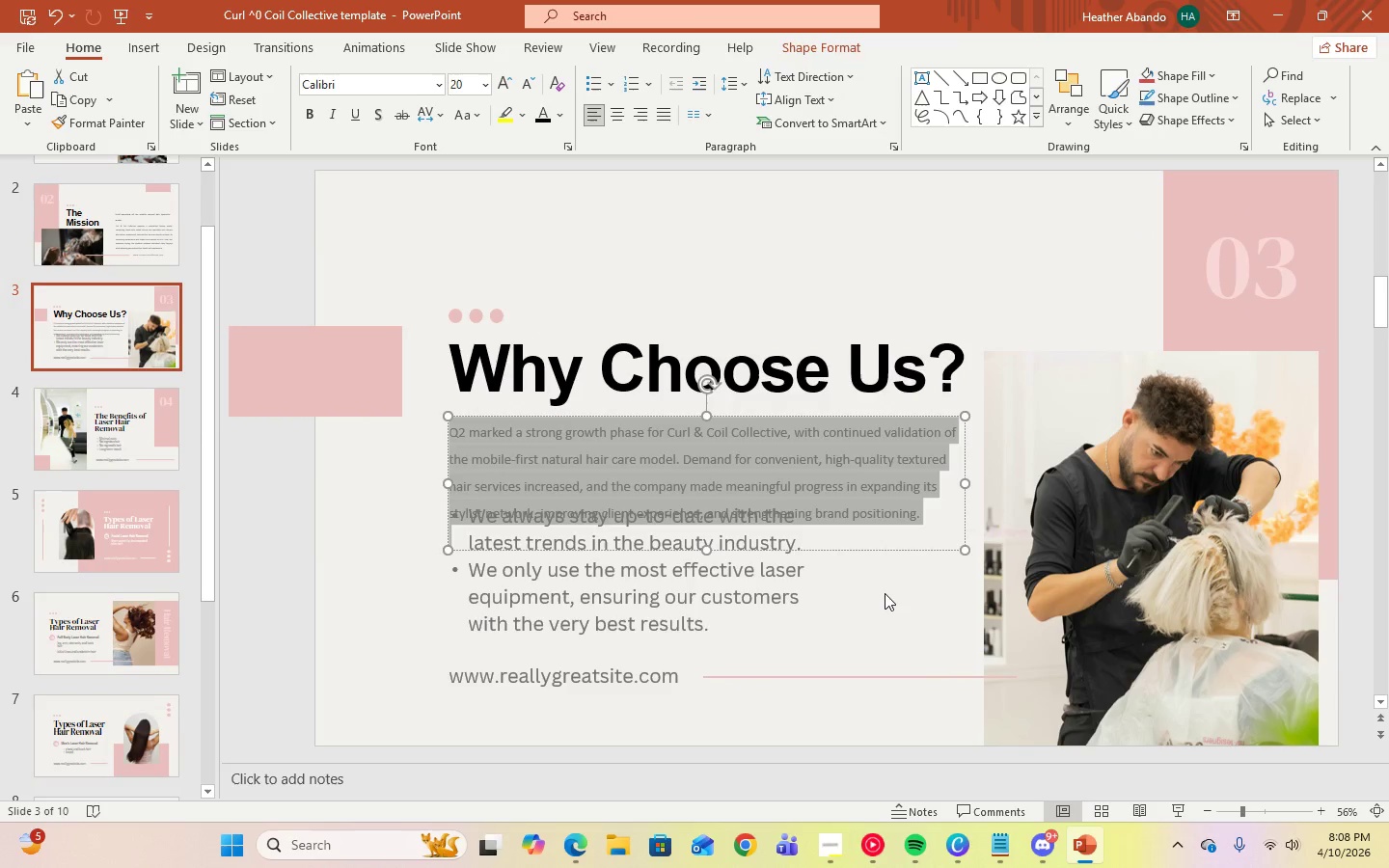 
left_click([884, 594])
 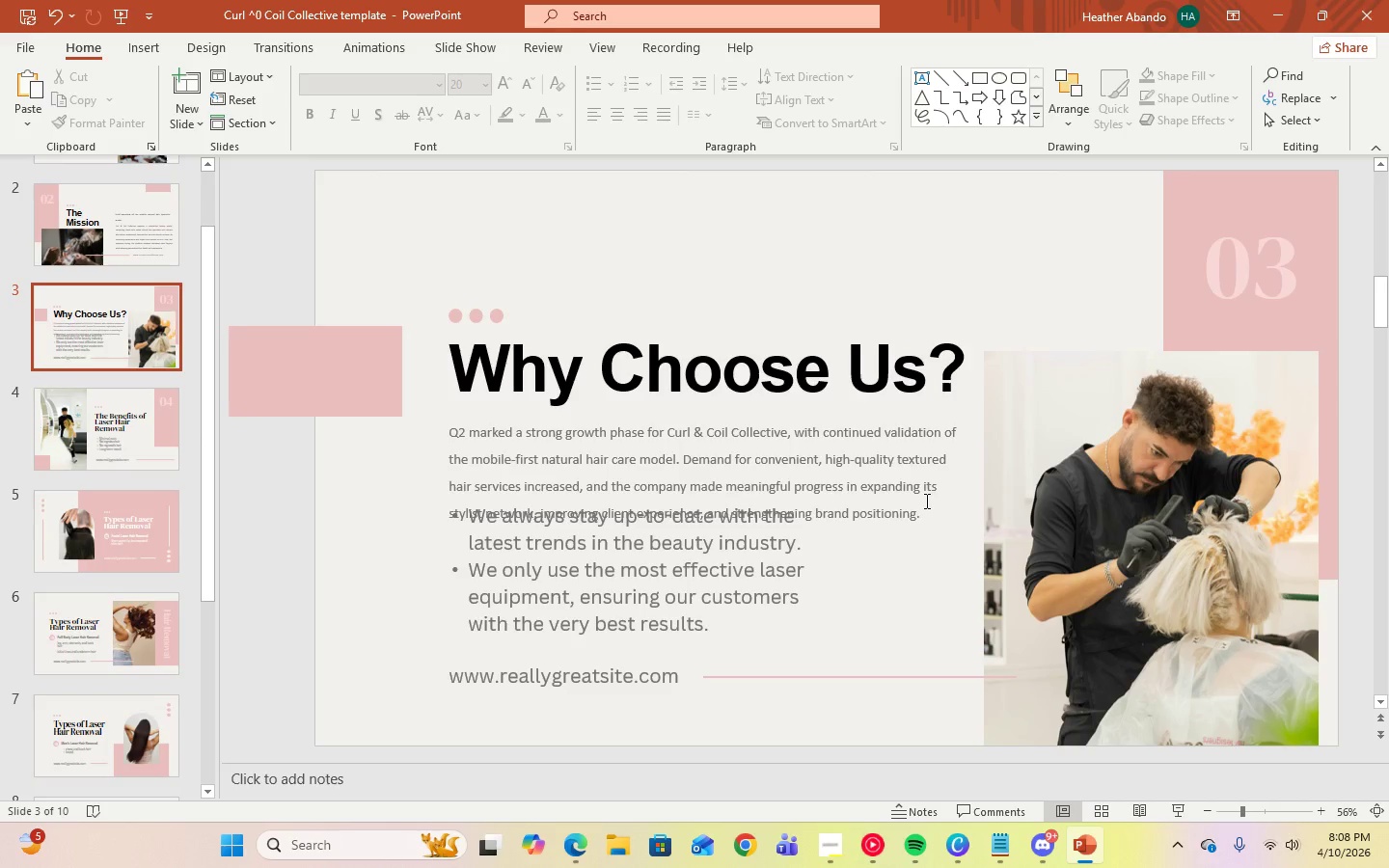 
wait(5.94)
 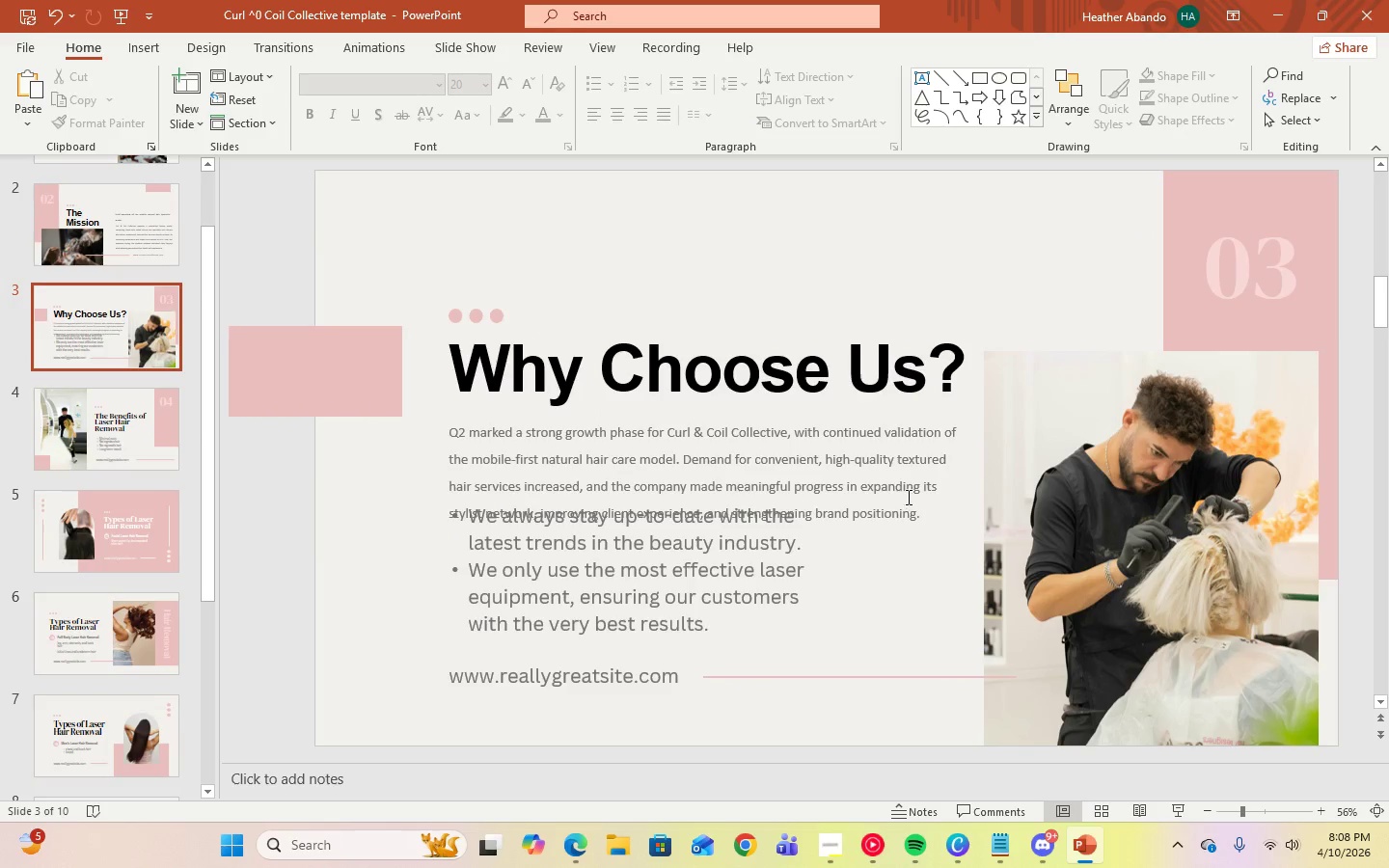 
left_click_drag(start_coordinate=[683, 457], to_coordinate=[939, 512])
 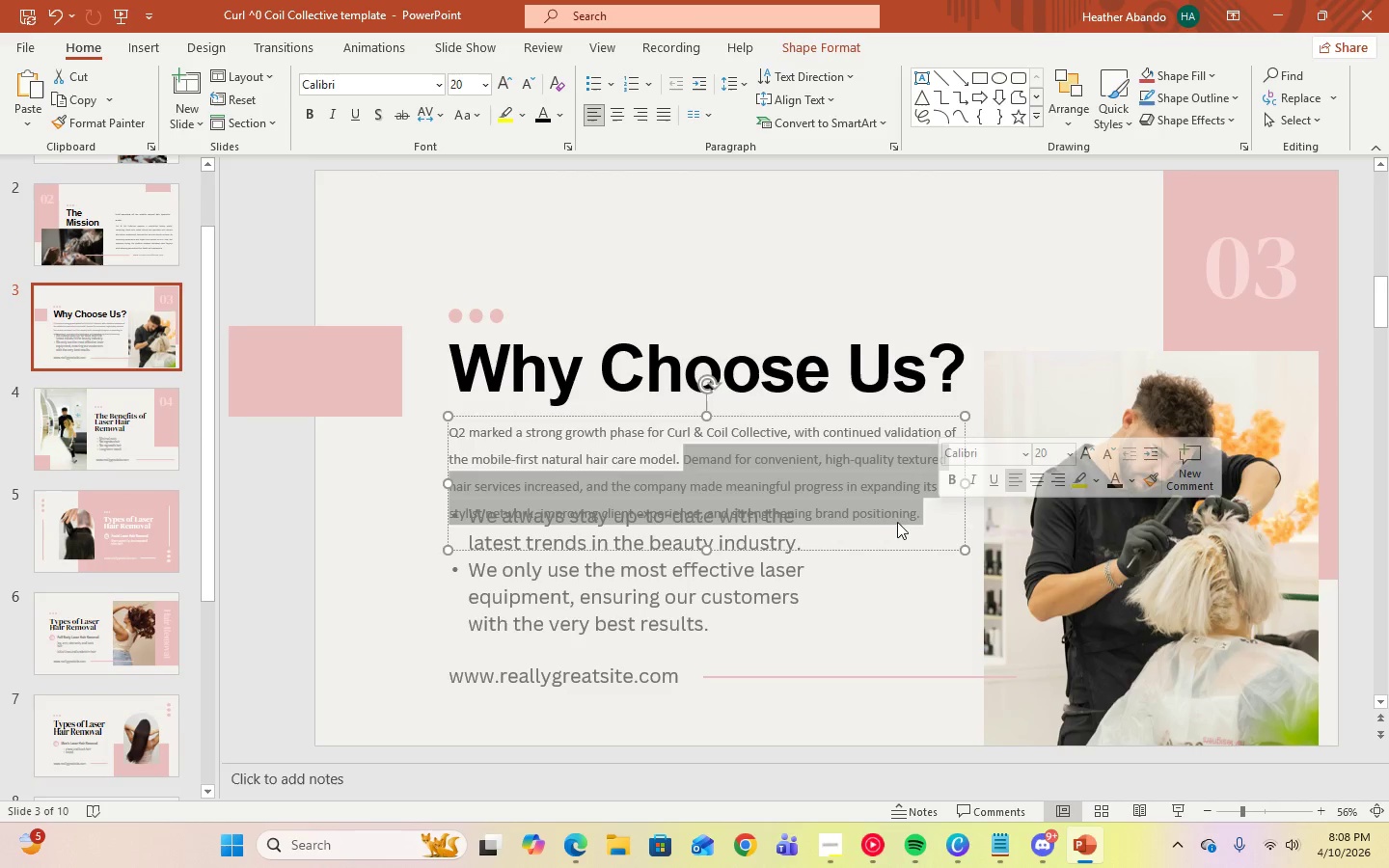 
key(Backspace)
 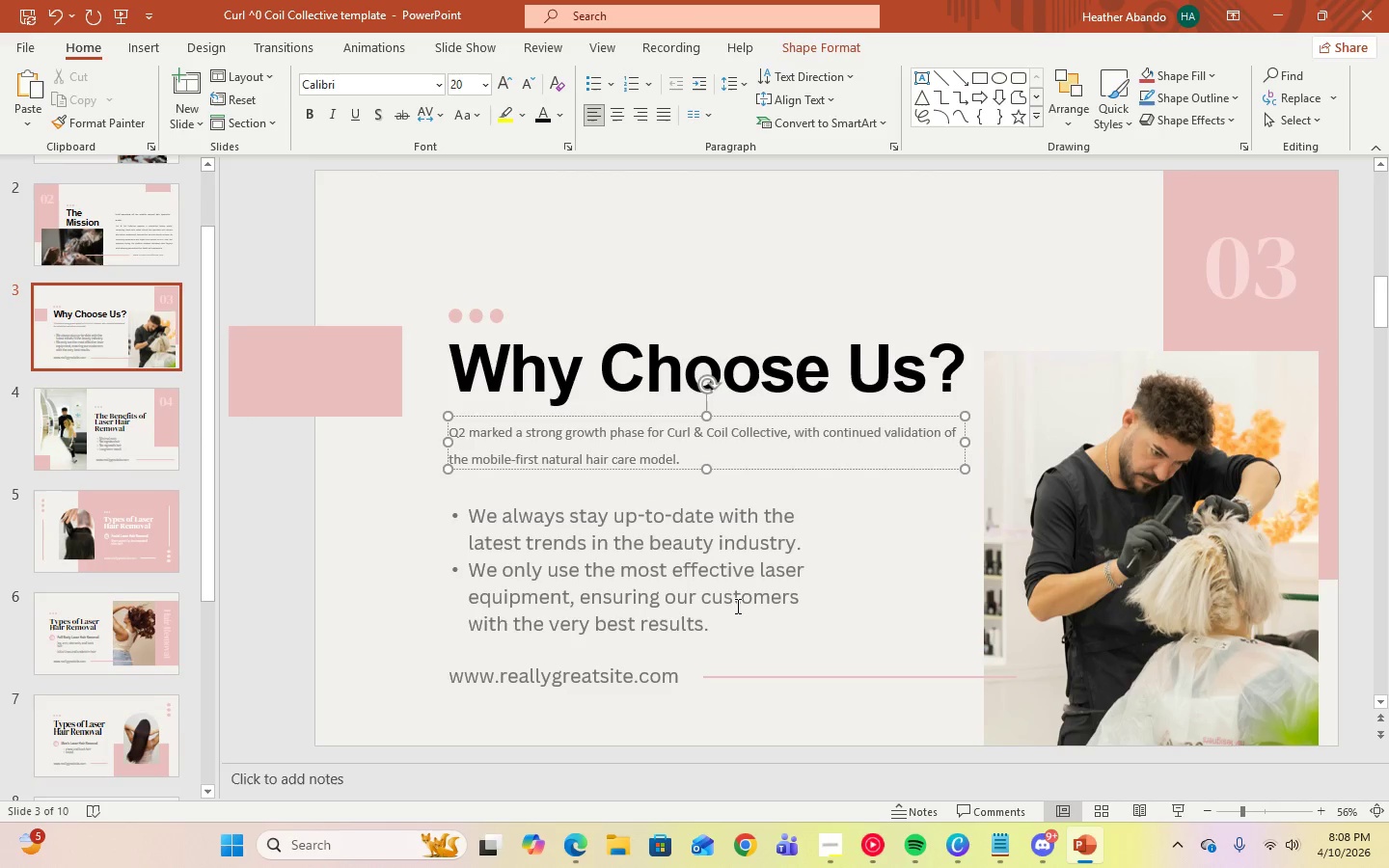 
left_click([730, 626])
 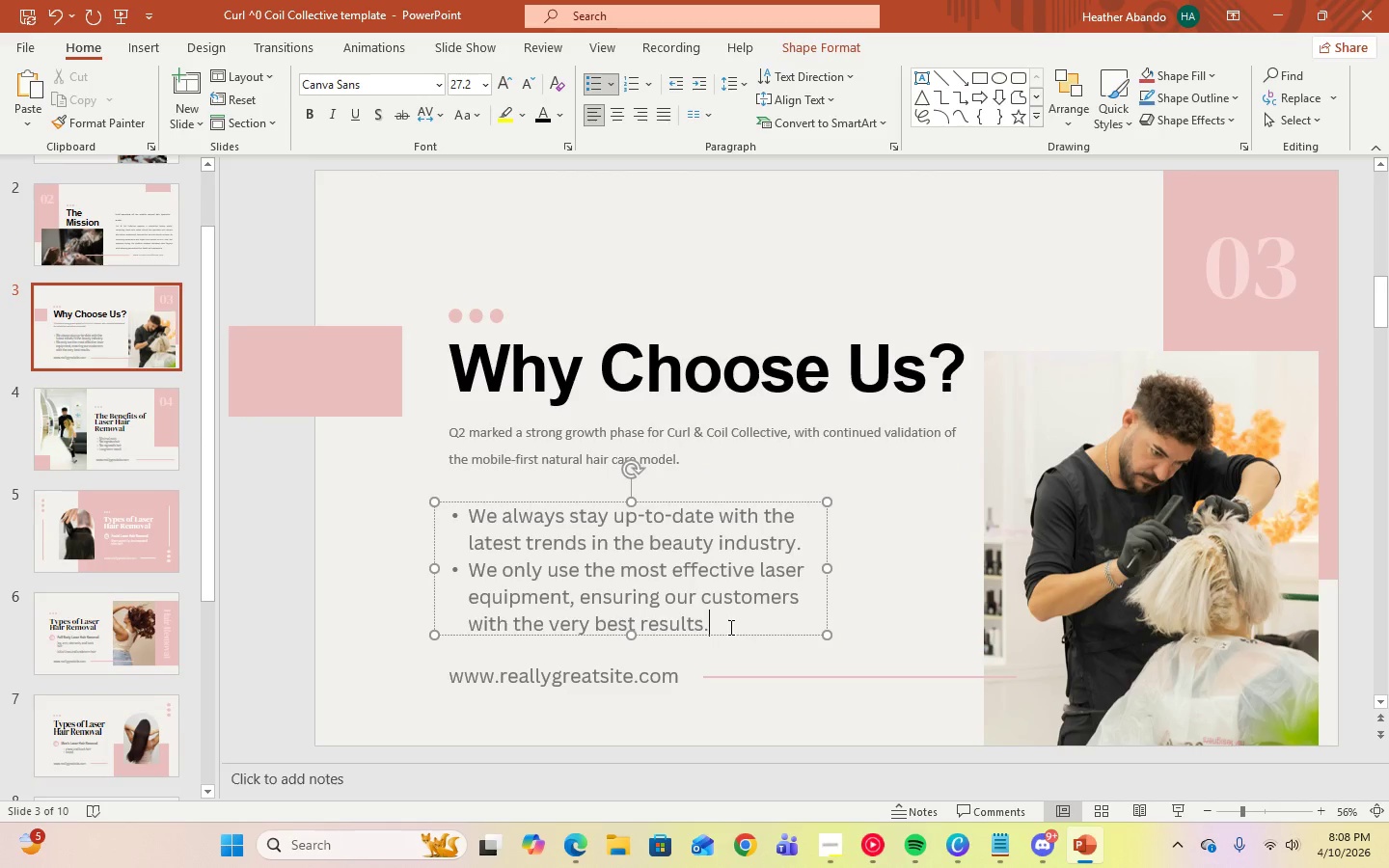 
left_click_drag(start_coordinate=[729, 627], to_coordinate=[482, 514])
 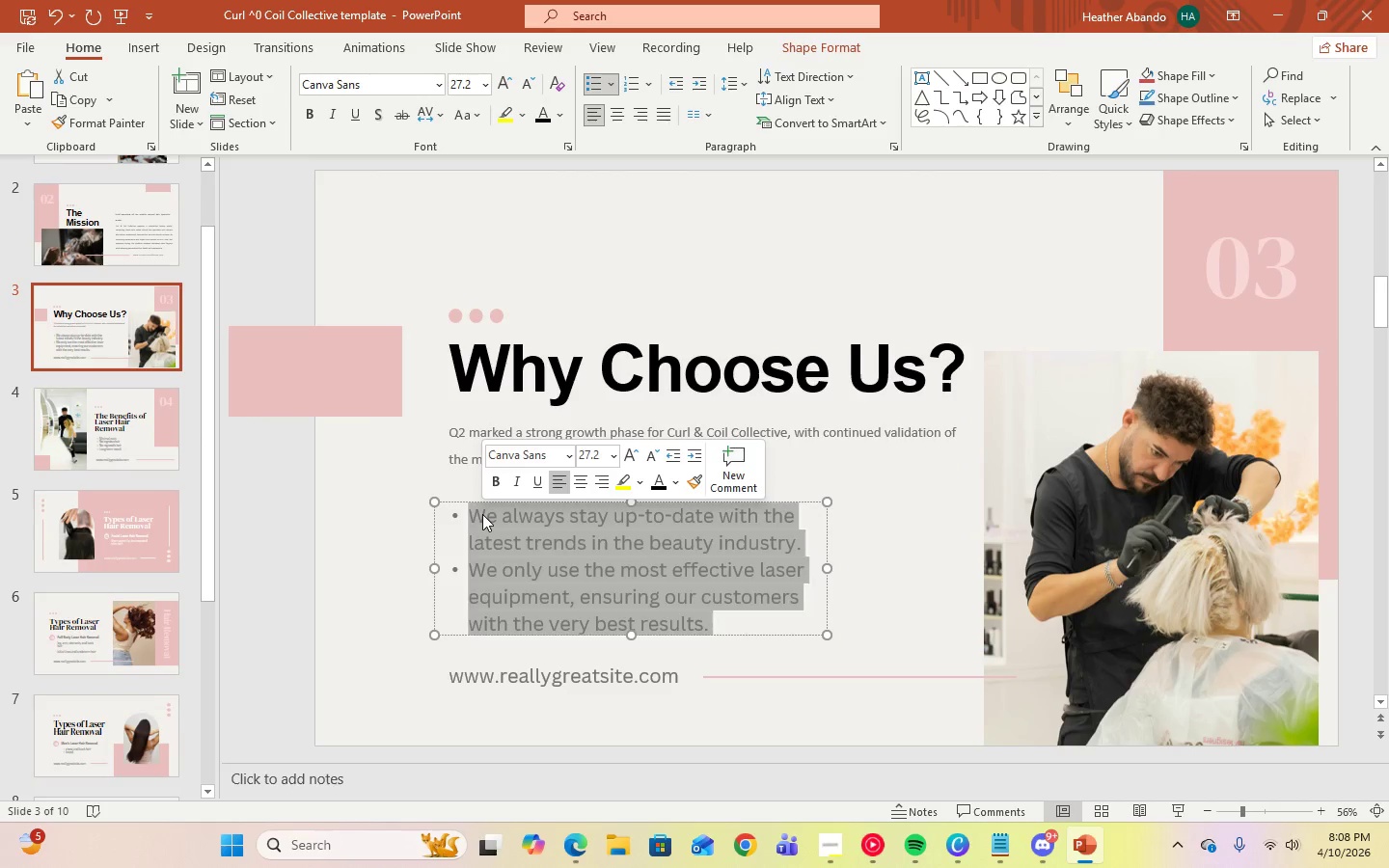 
key(Backspace)
 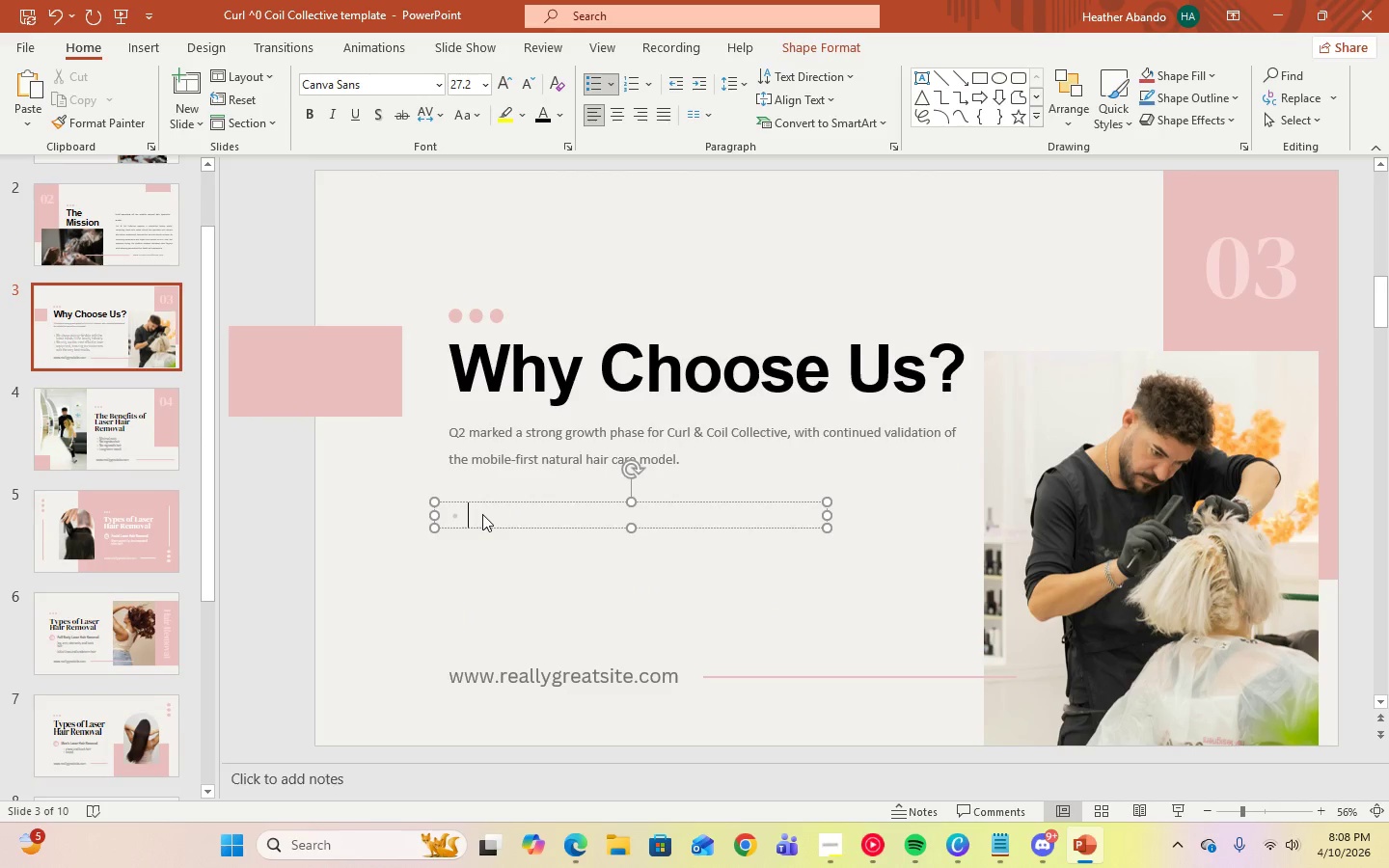 
key(Backspace)
 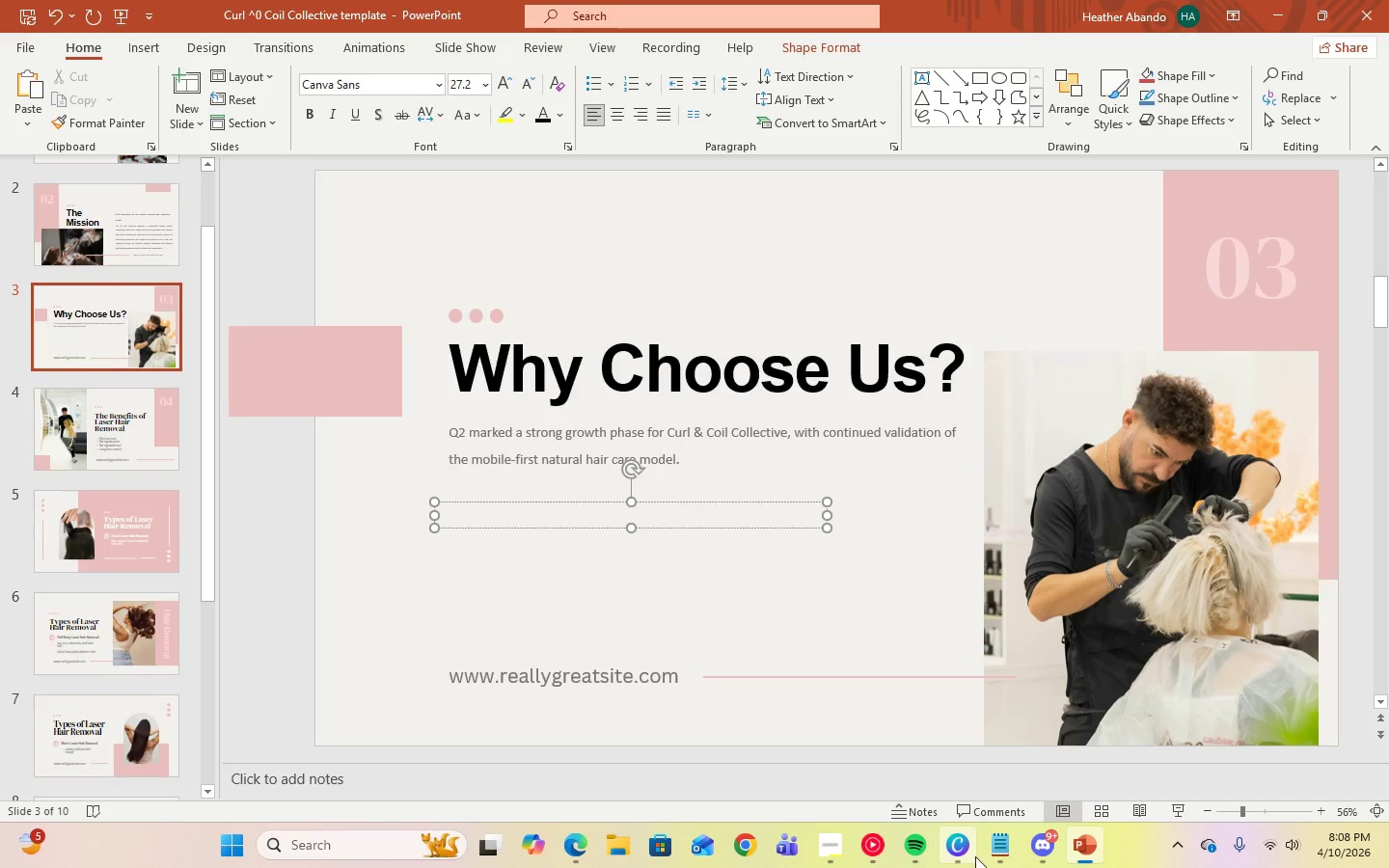 
left_click([1004, 850])
 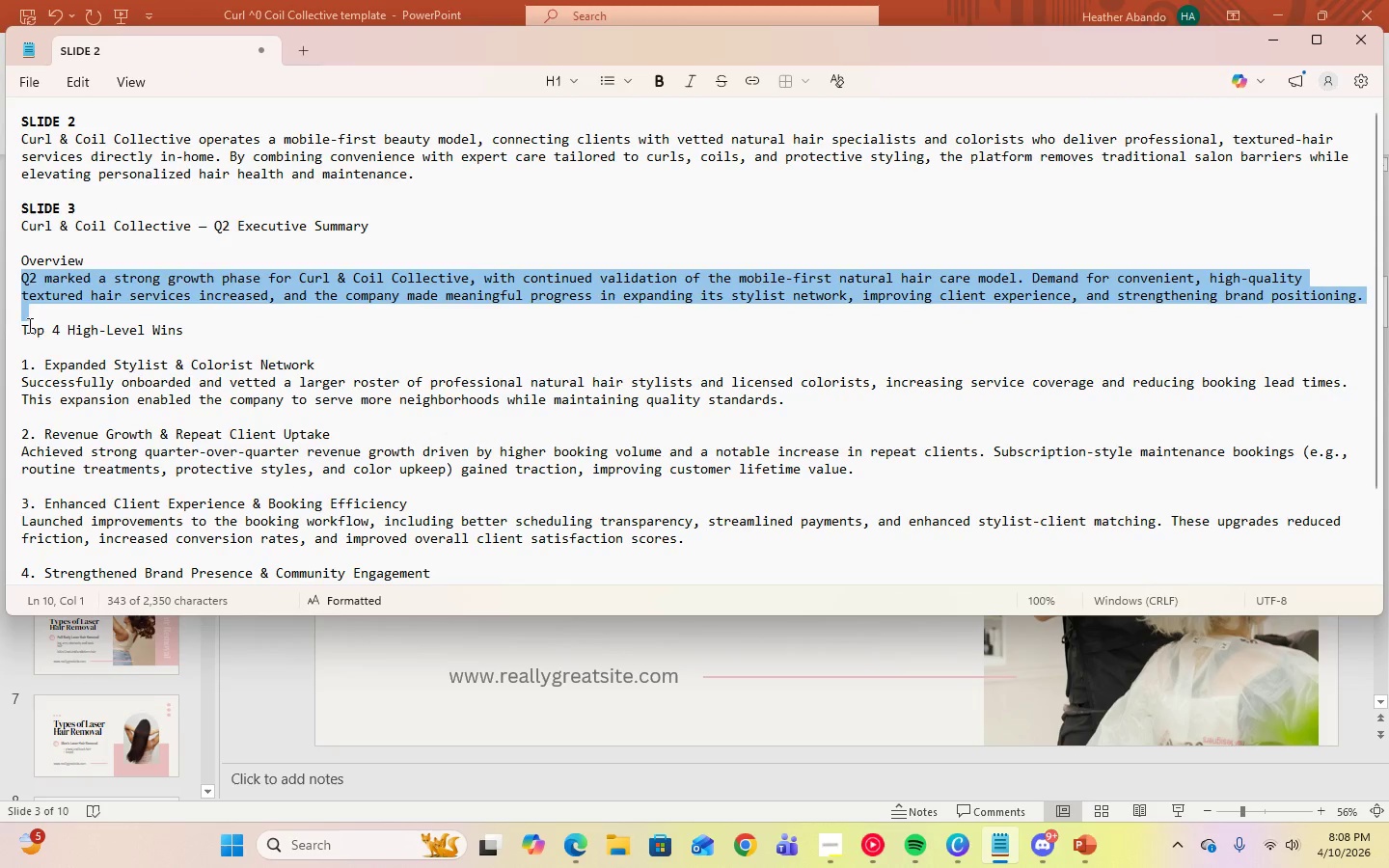 
double_click([25, 331])
 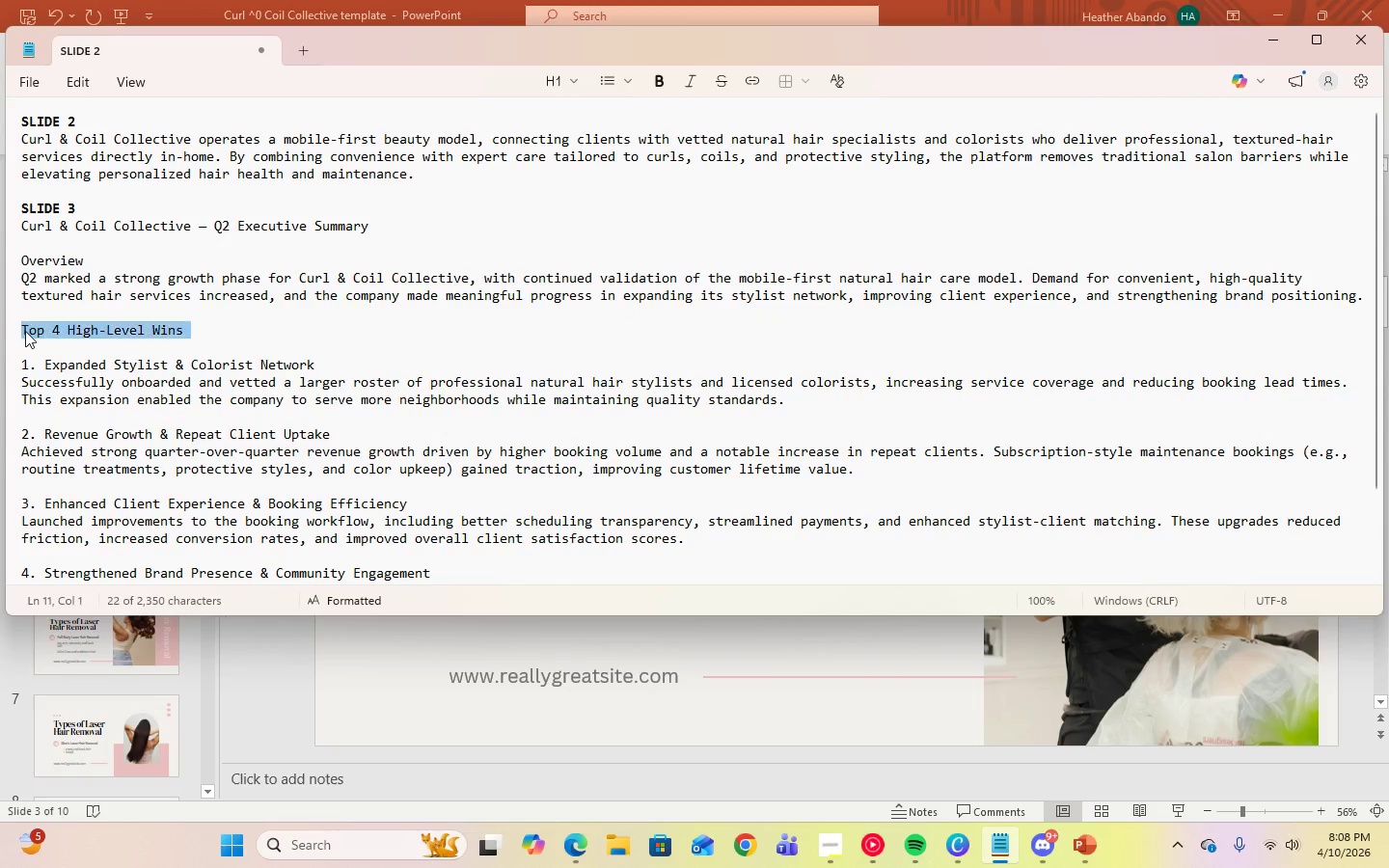 
triple_click([25, 331])
 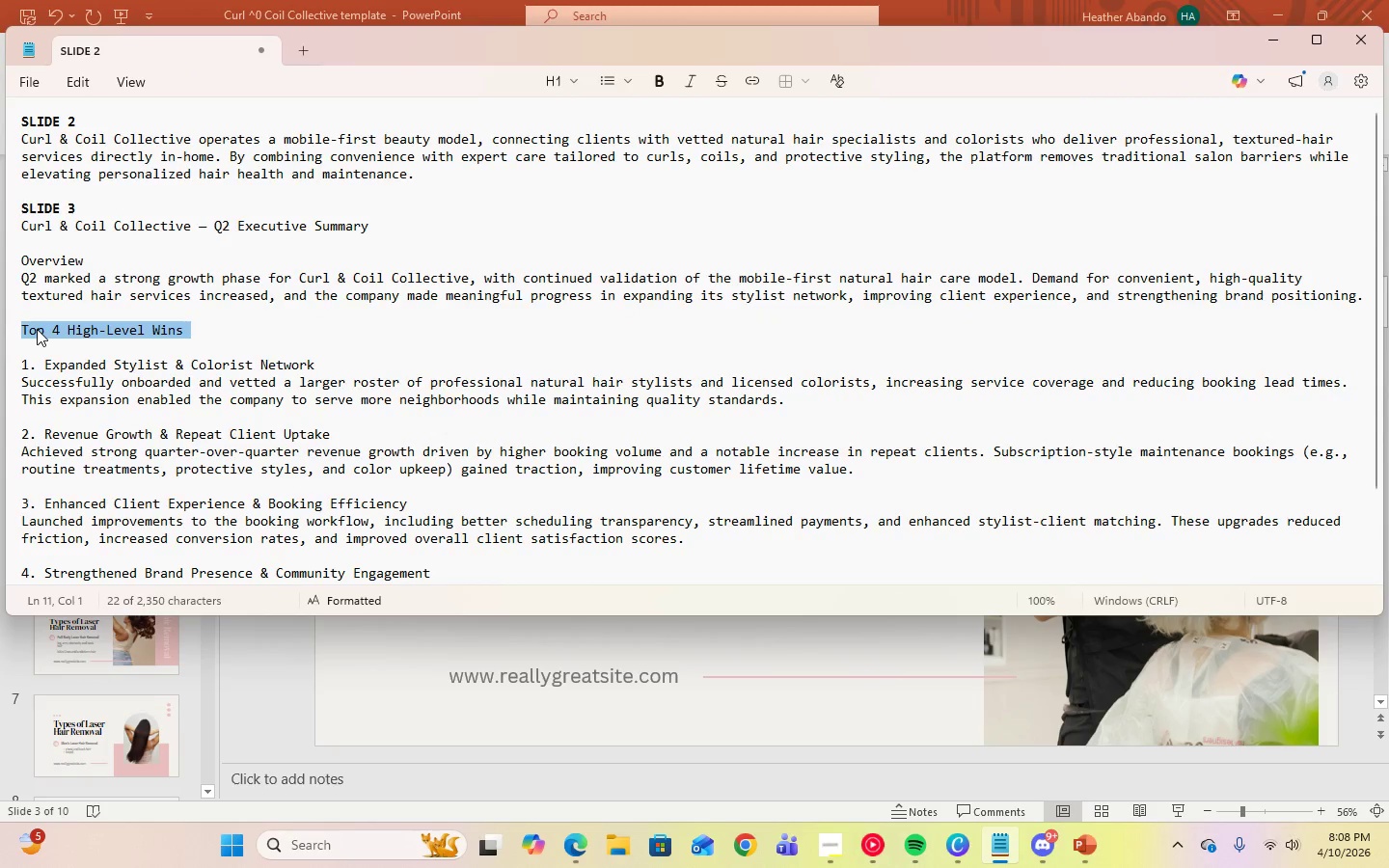 
right_click([37, 329])
 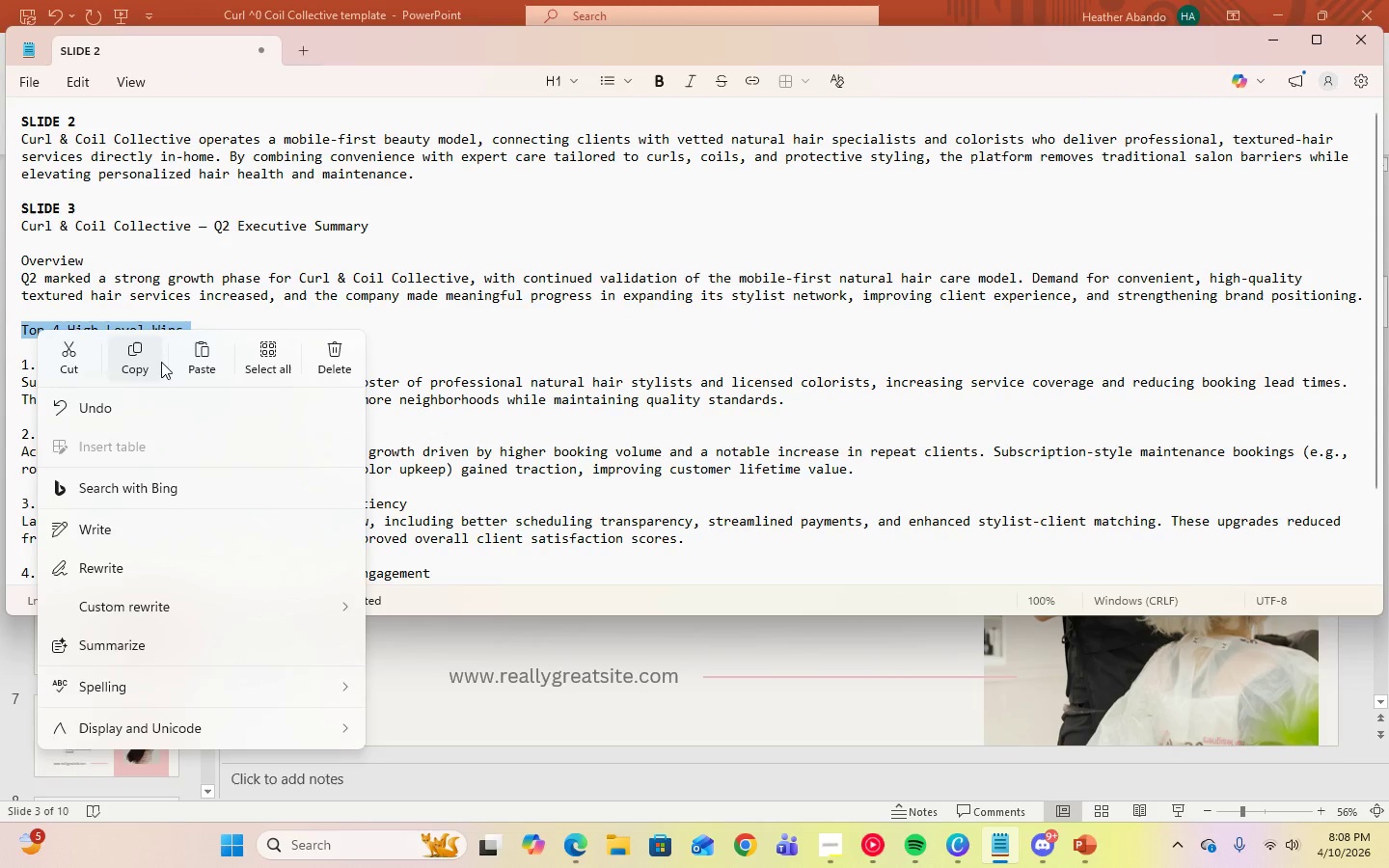 
left_click([143, 362])
 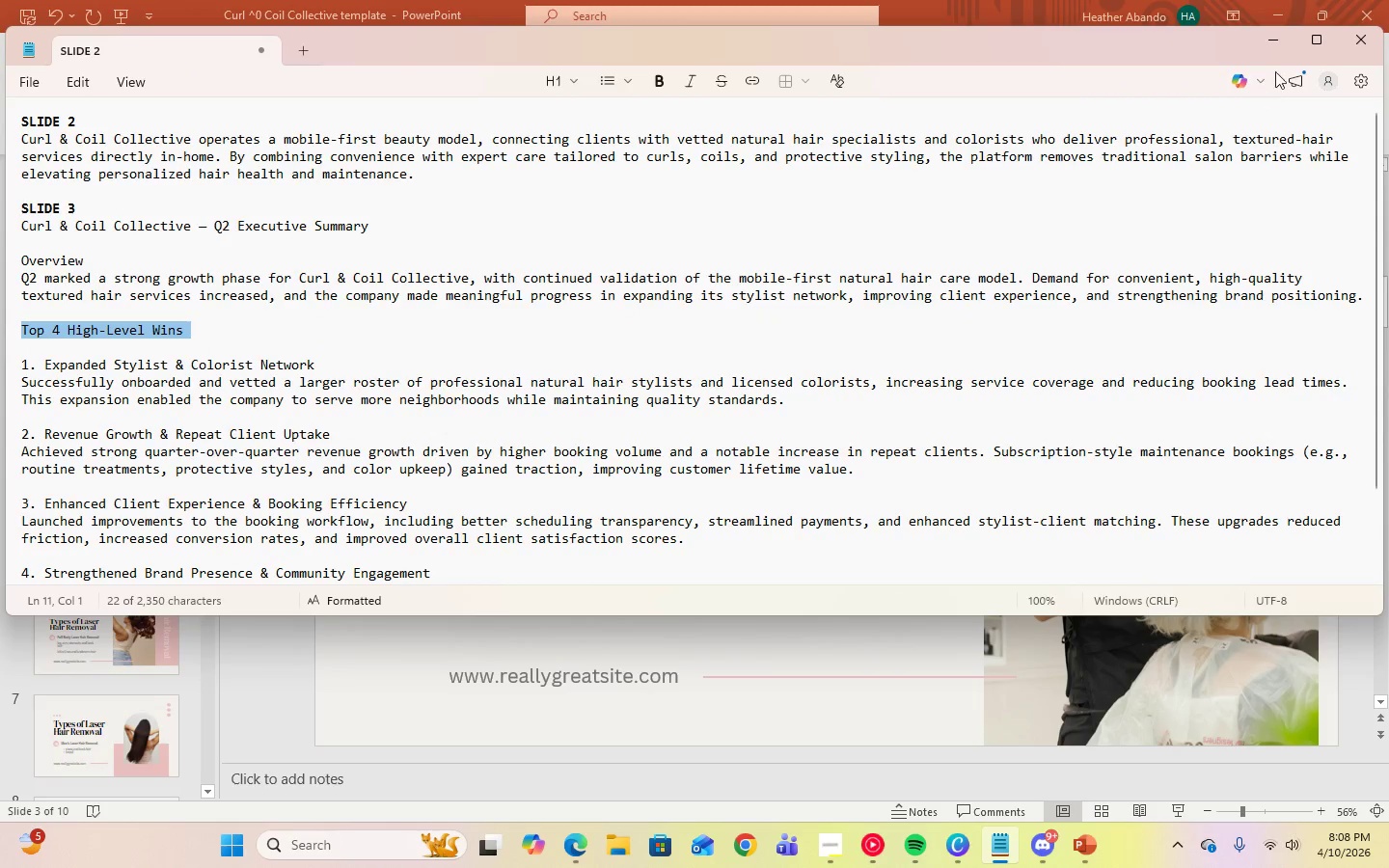 
left_click([1279, 46])
 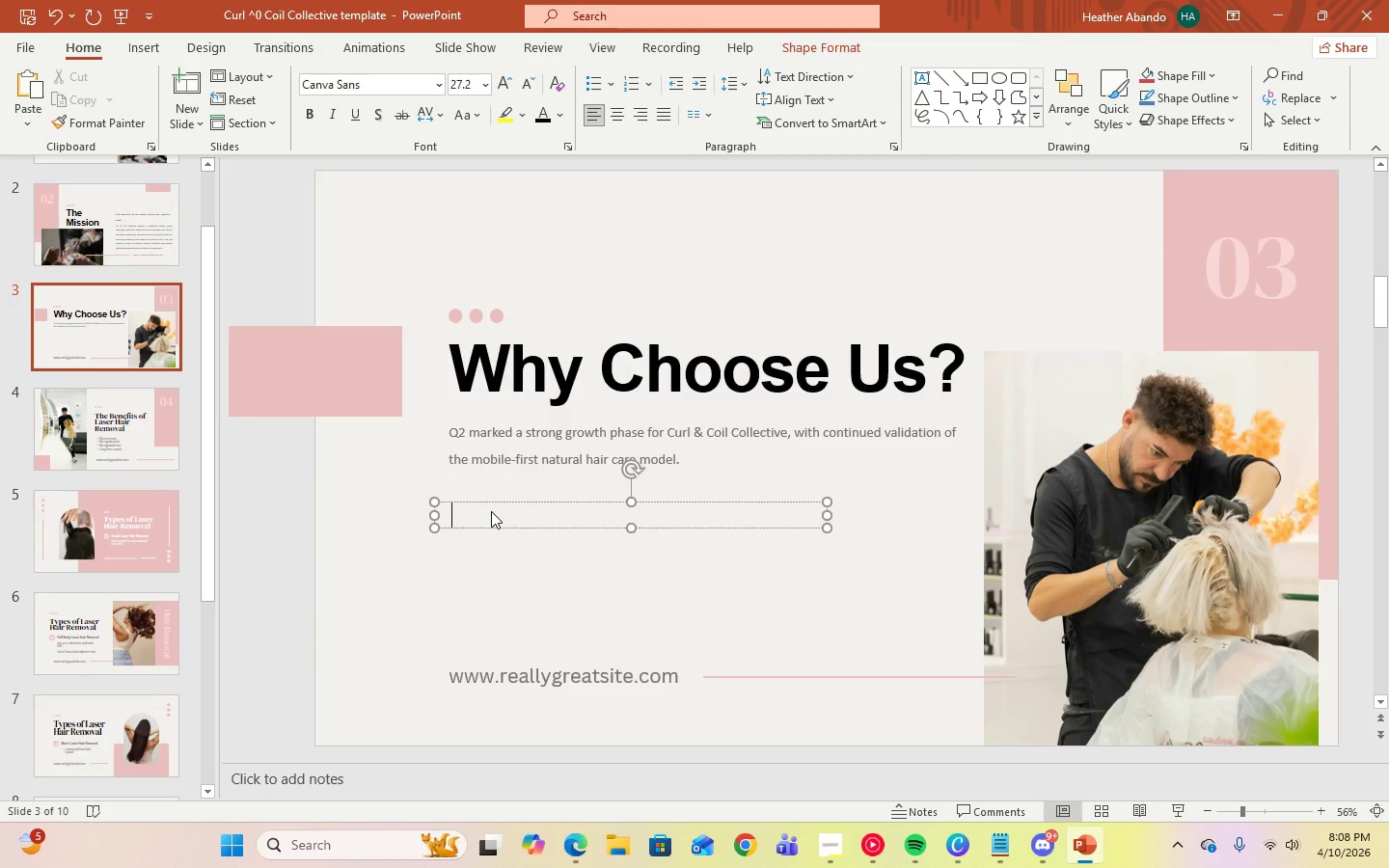 
right_click([485, 515])
 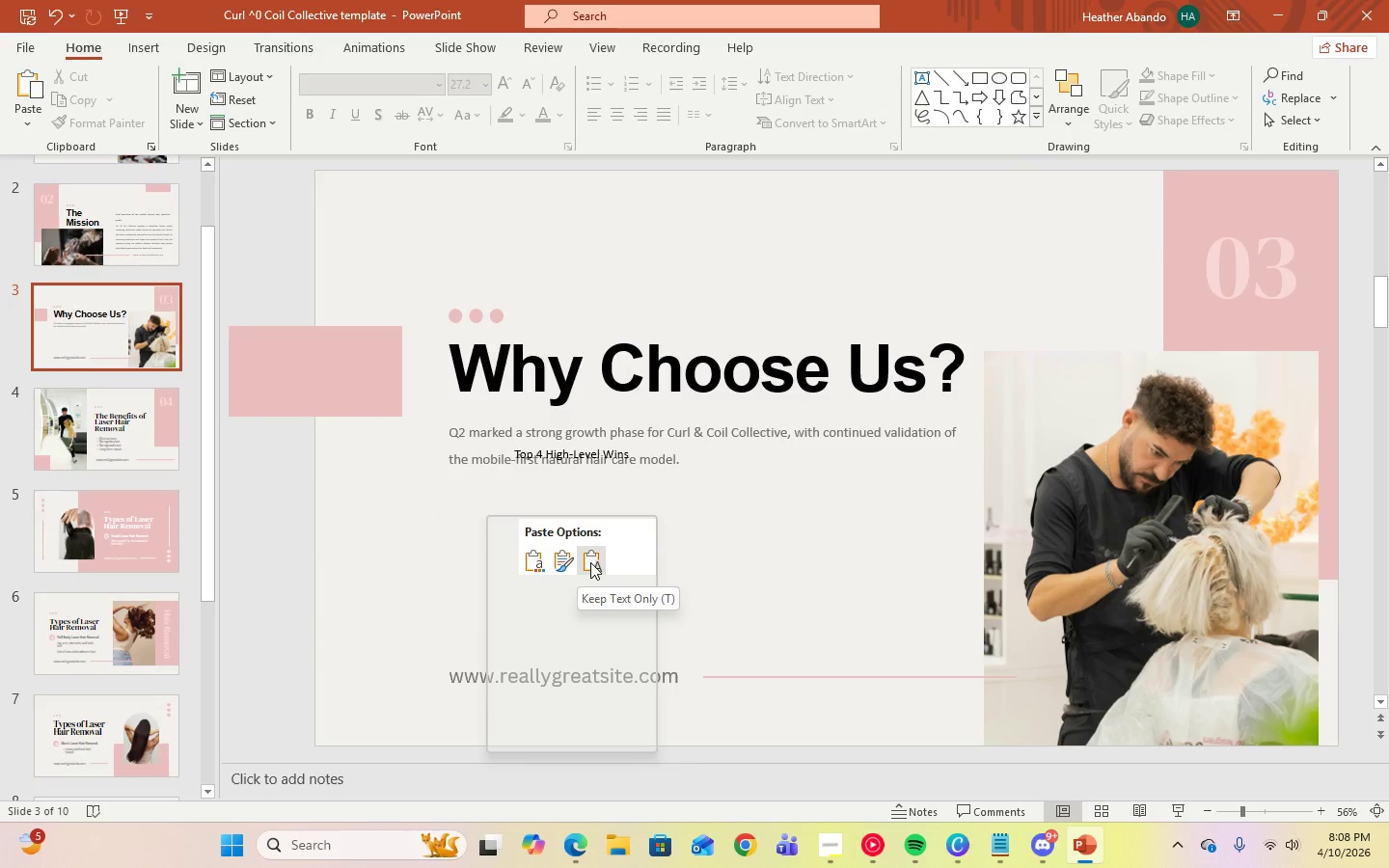 
left_click([590, 562])
 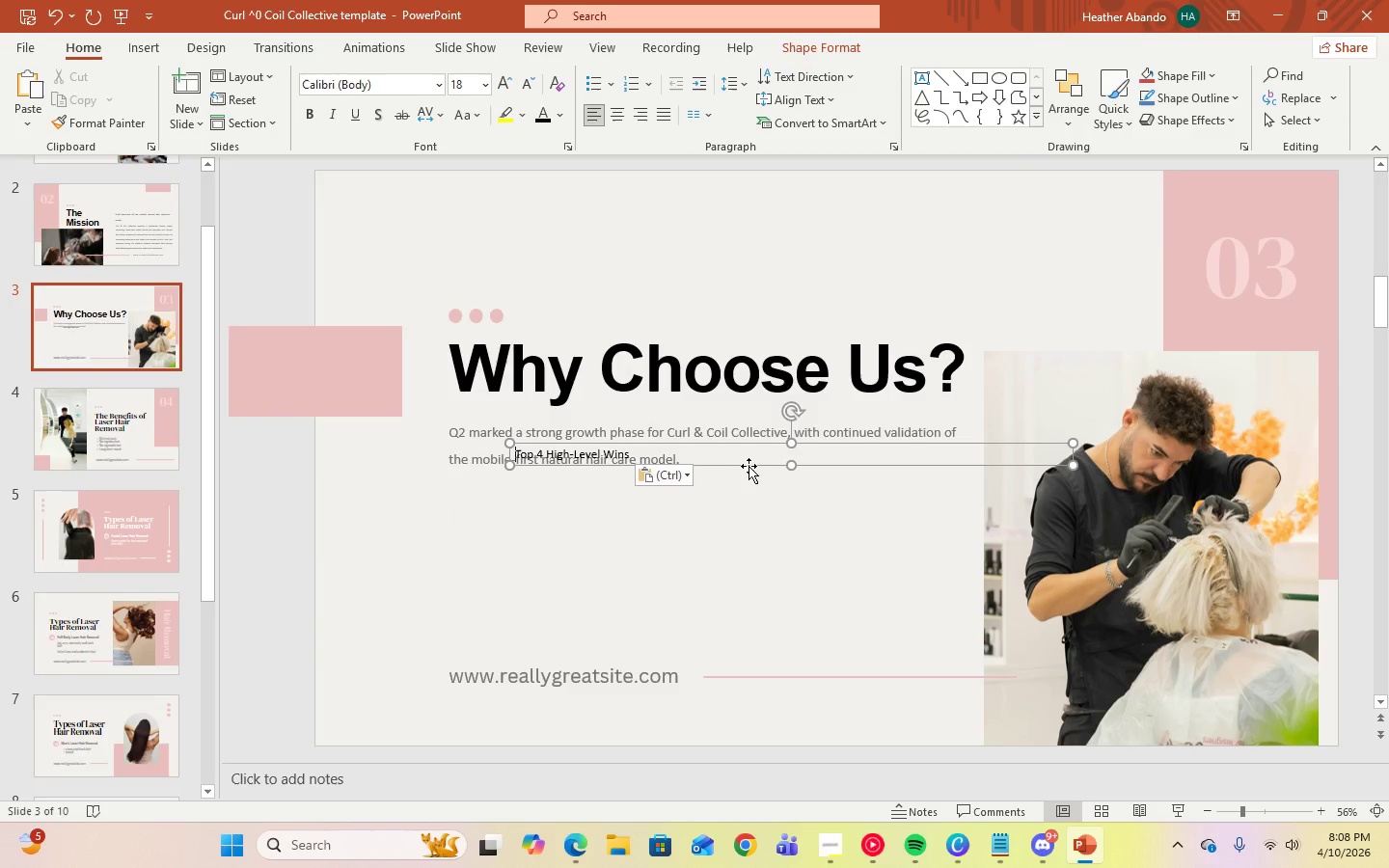 
left_click_drag(start_coordinate=[749, 465], to_coordinate=[710, 511])
 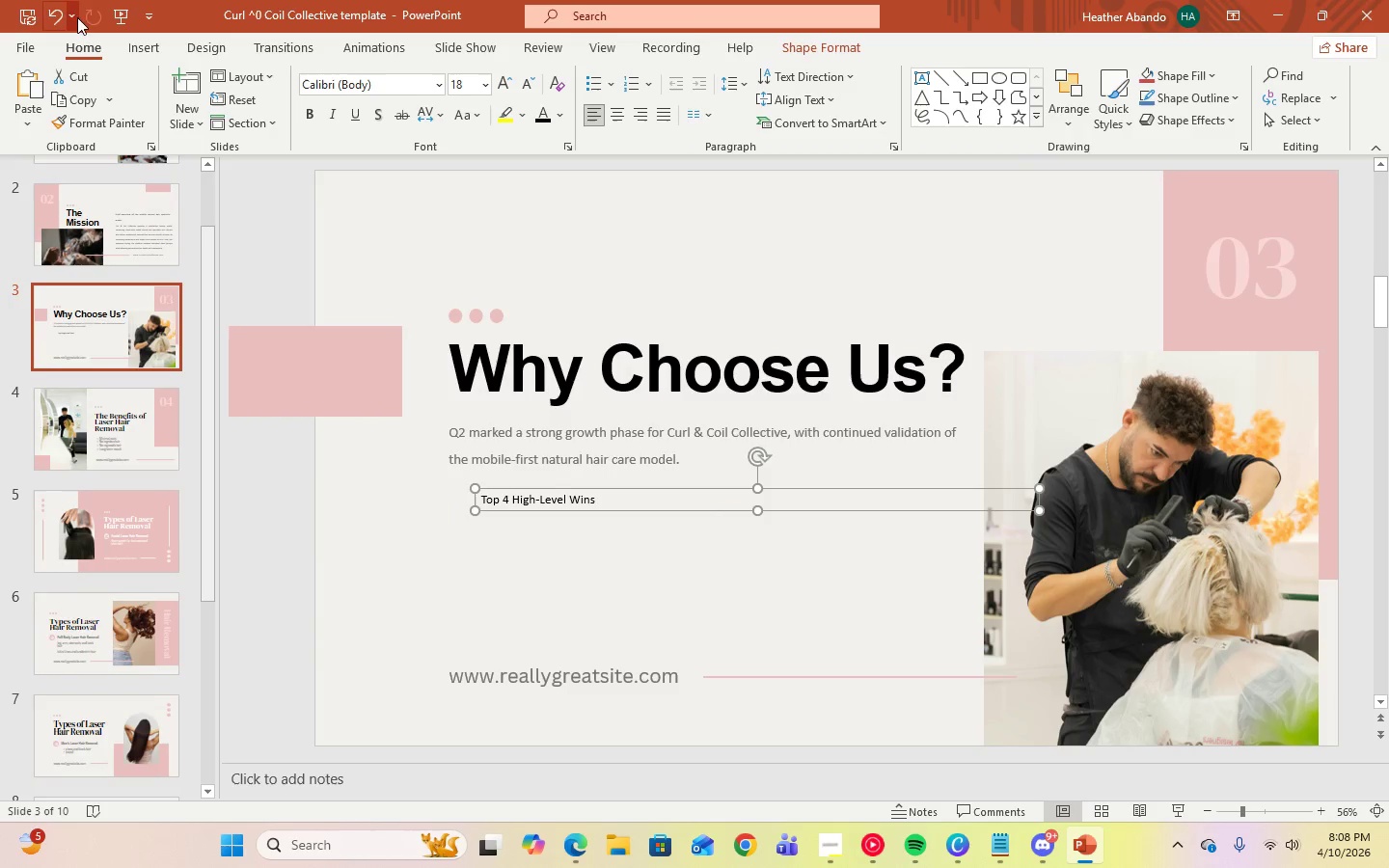 
left_click([63, 20])
 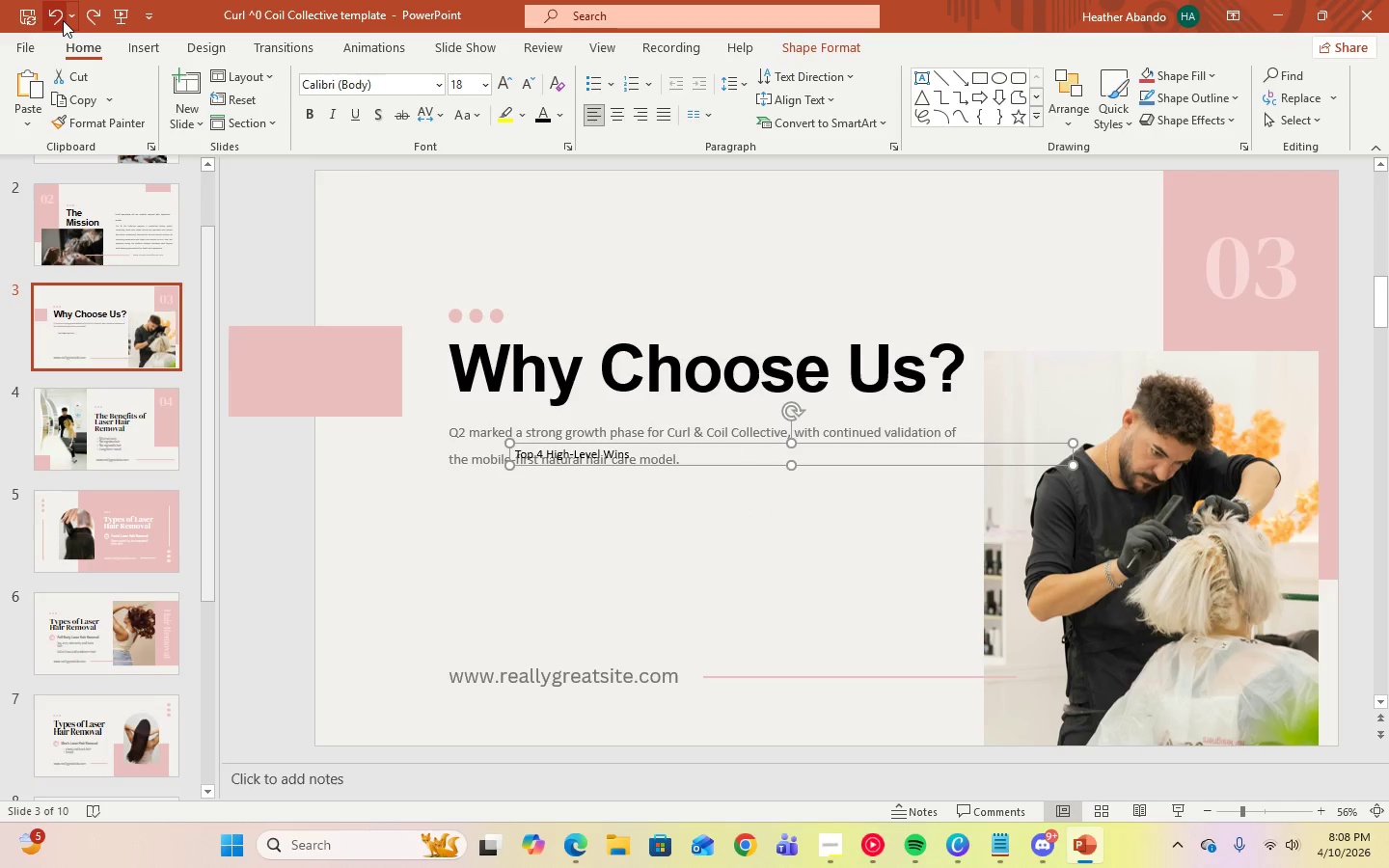 
left_click([63, 20])
 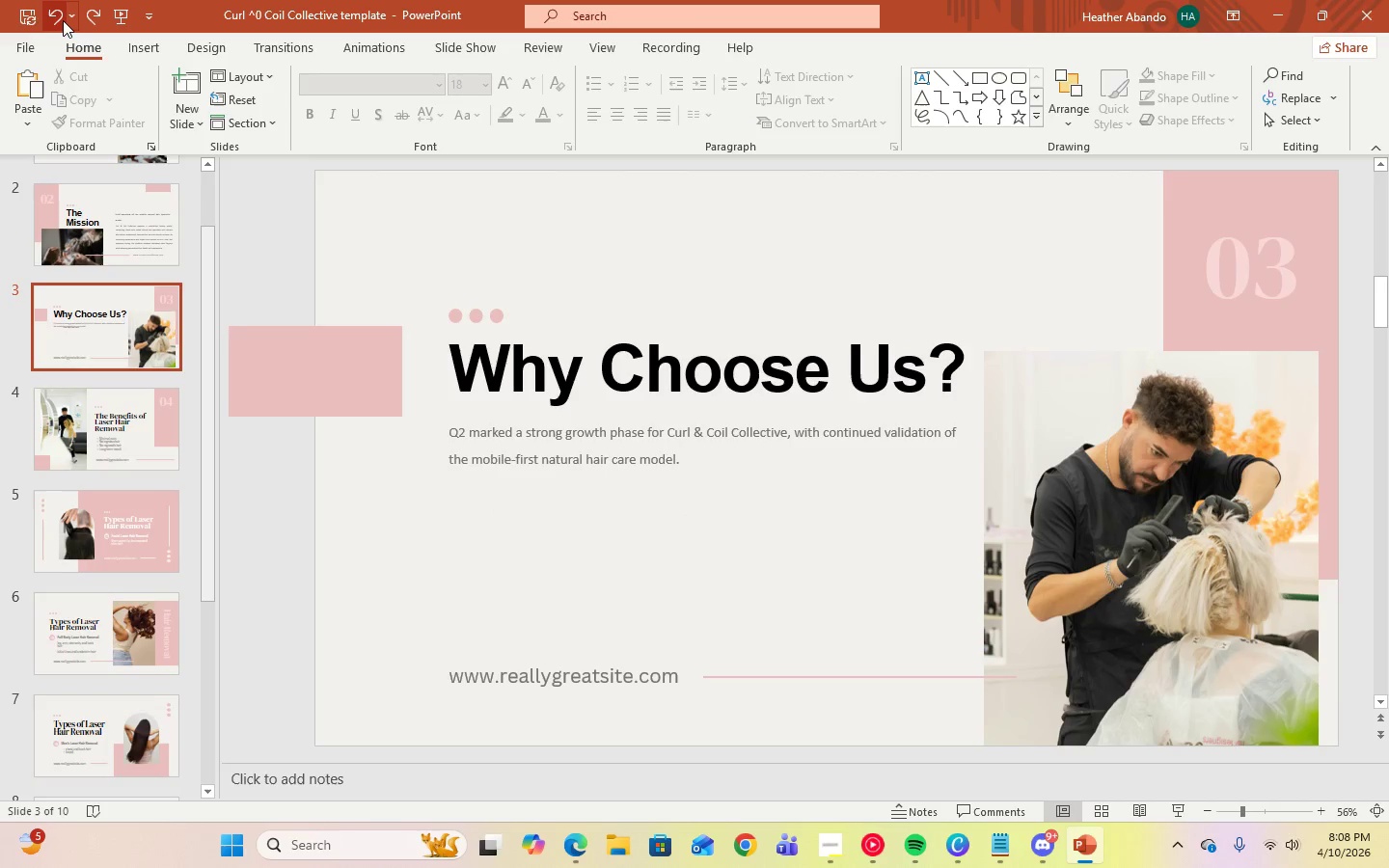 
left_click([63, 20])
 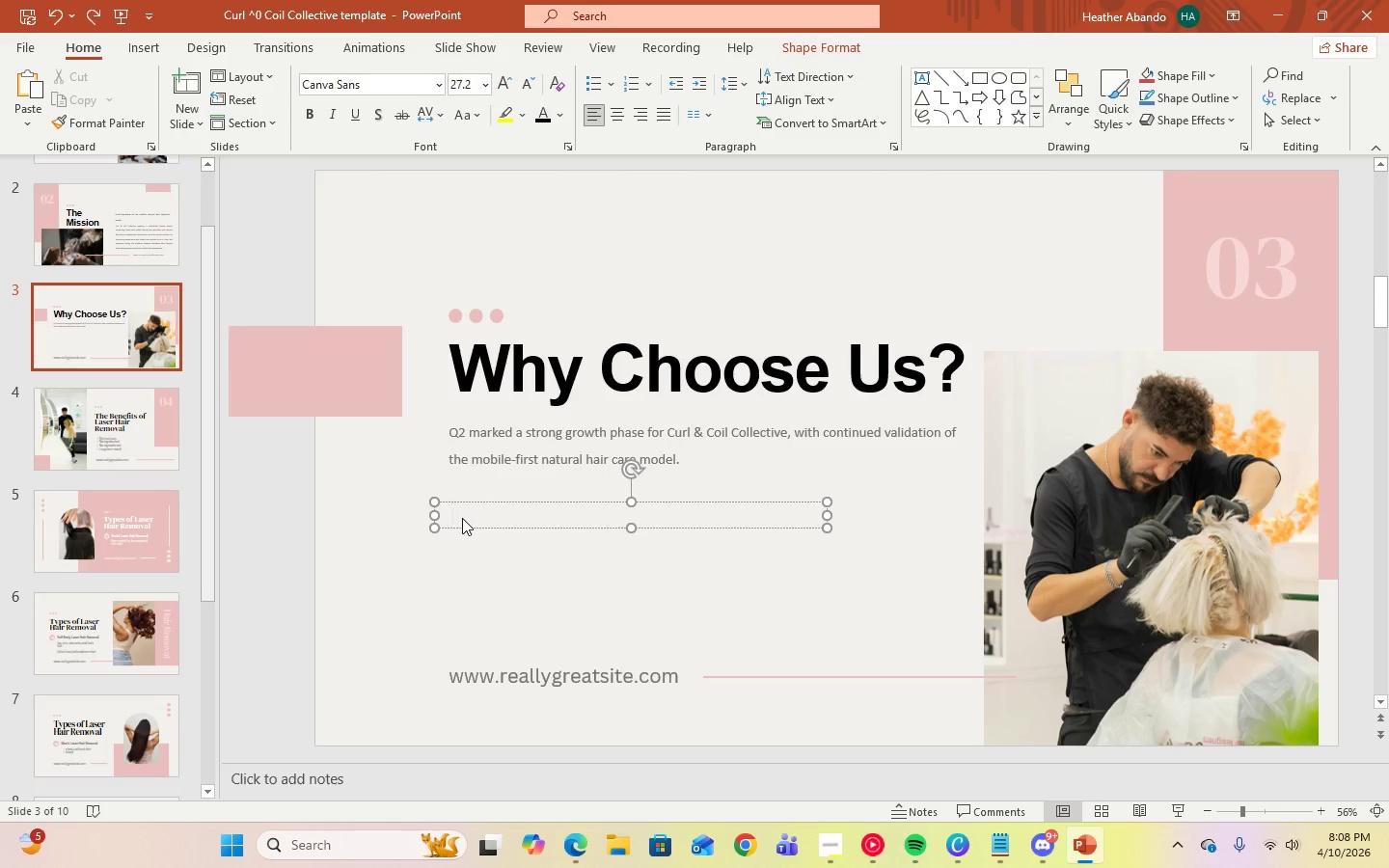 
double_click([462, 518])
 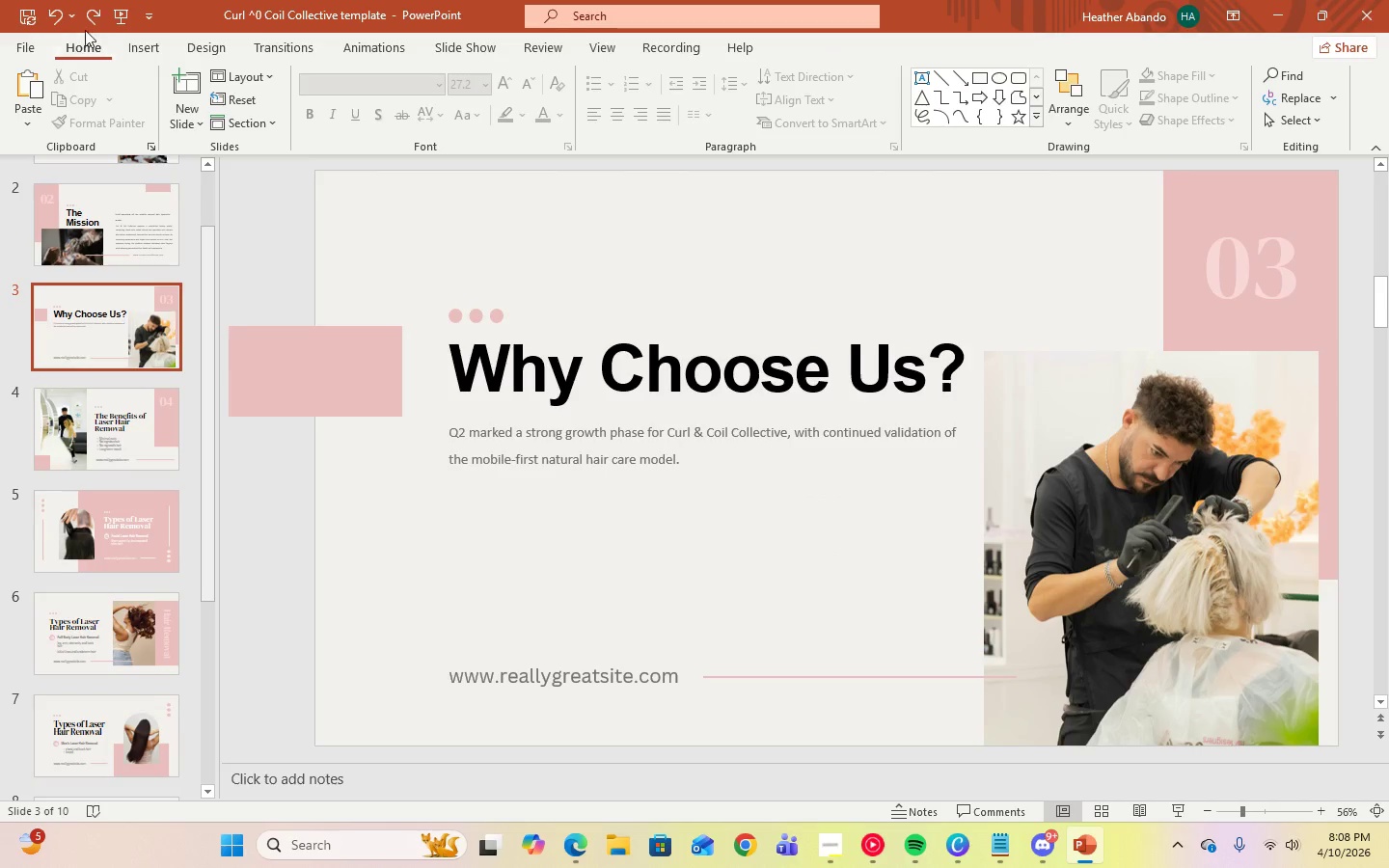 
left_click([95, 24])
 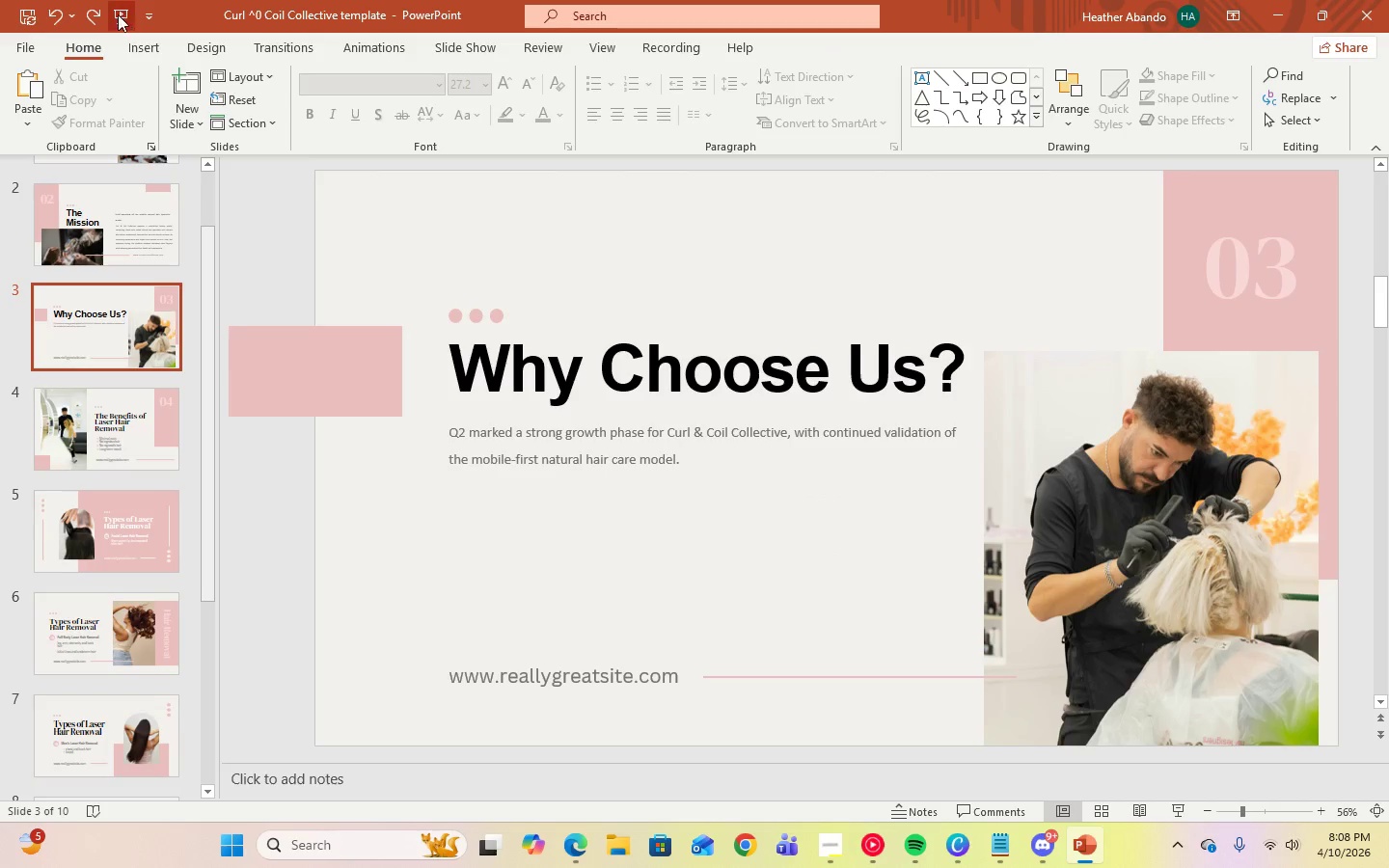 
left_click([97, 17])
 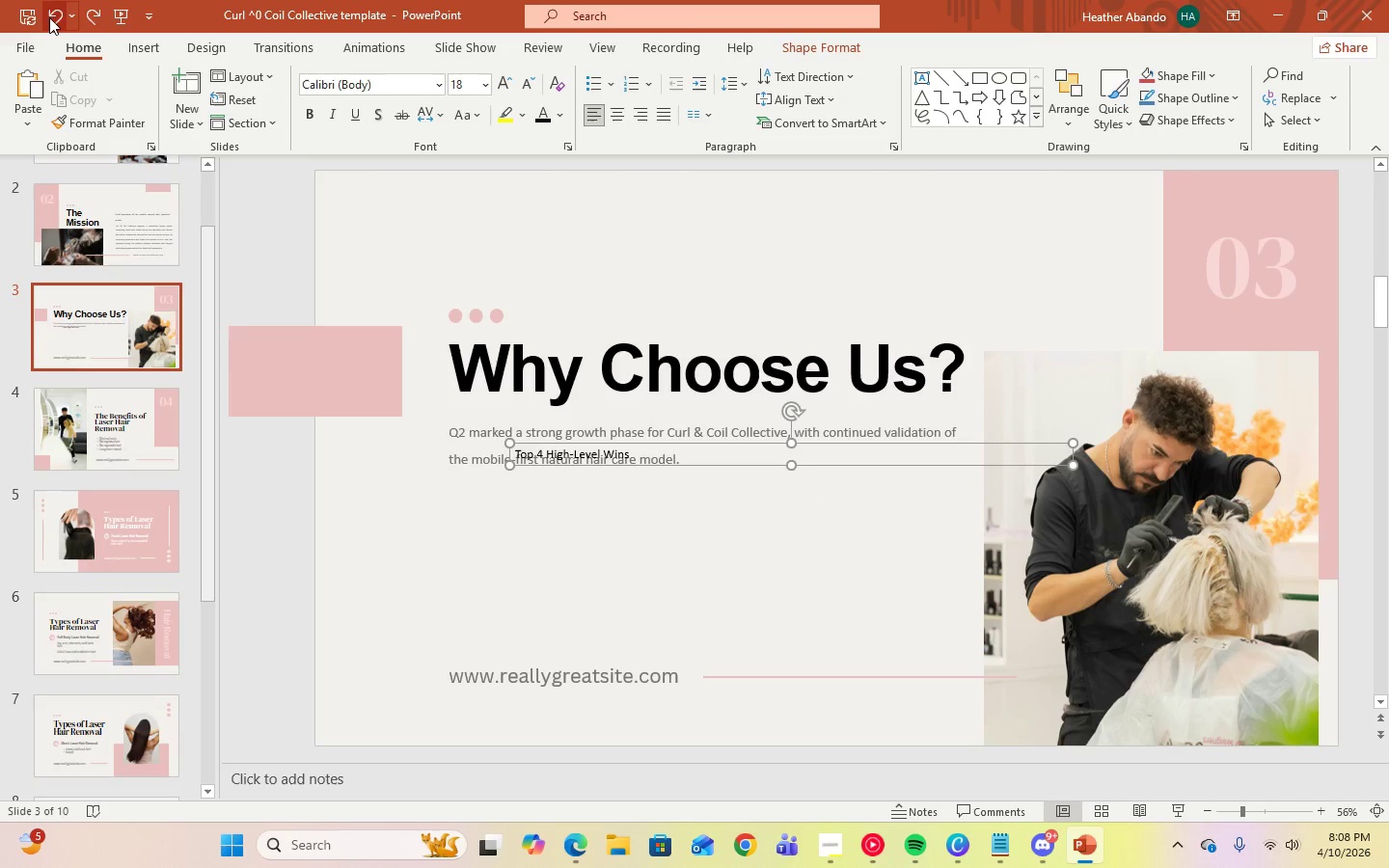 
double_click([49, 17])
 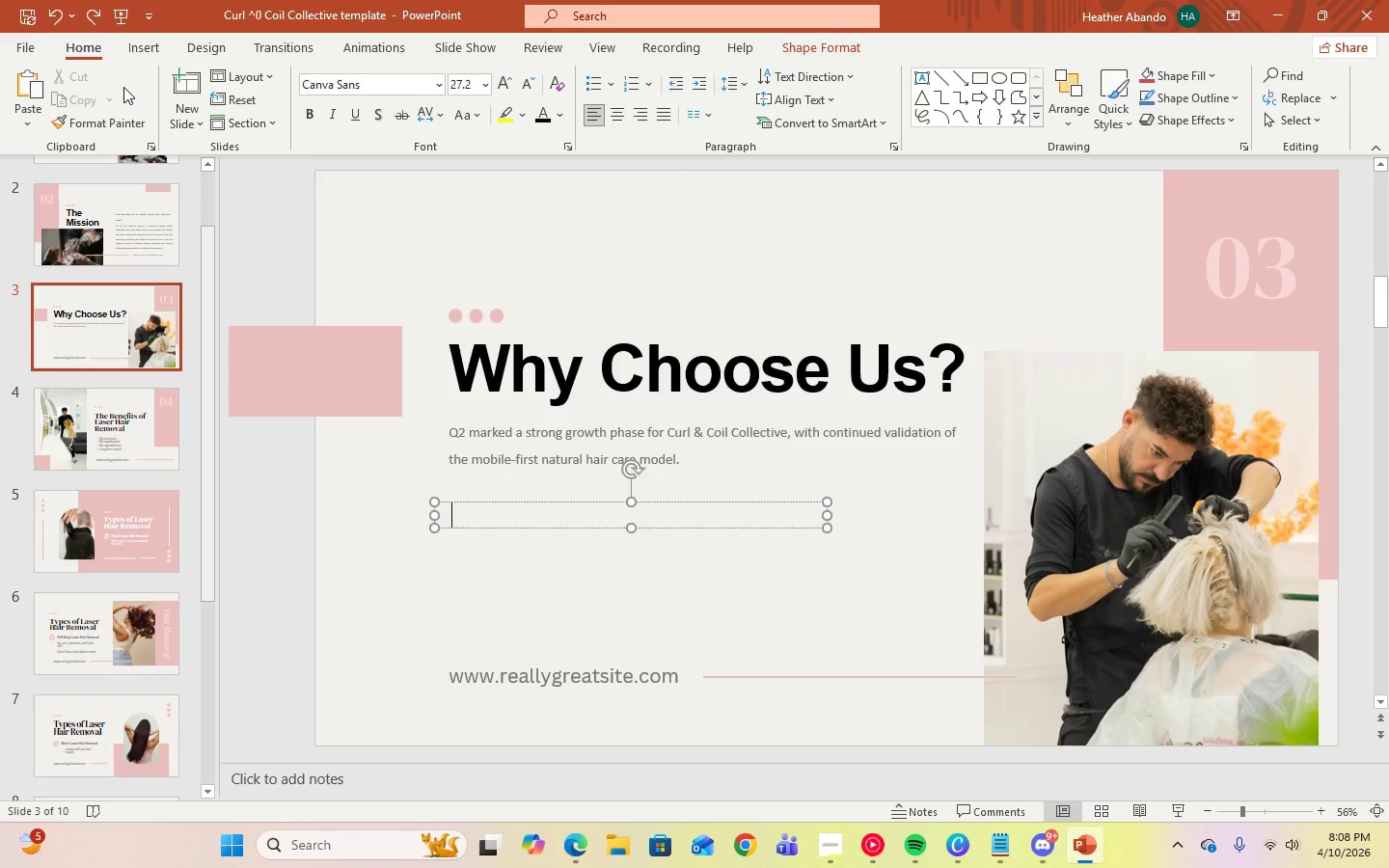 
key(Control+V)
 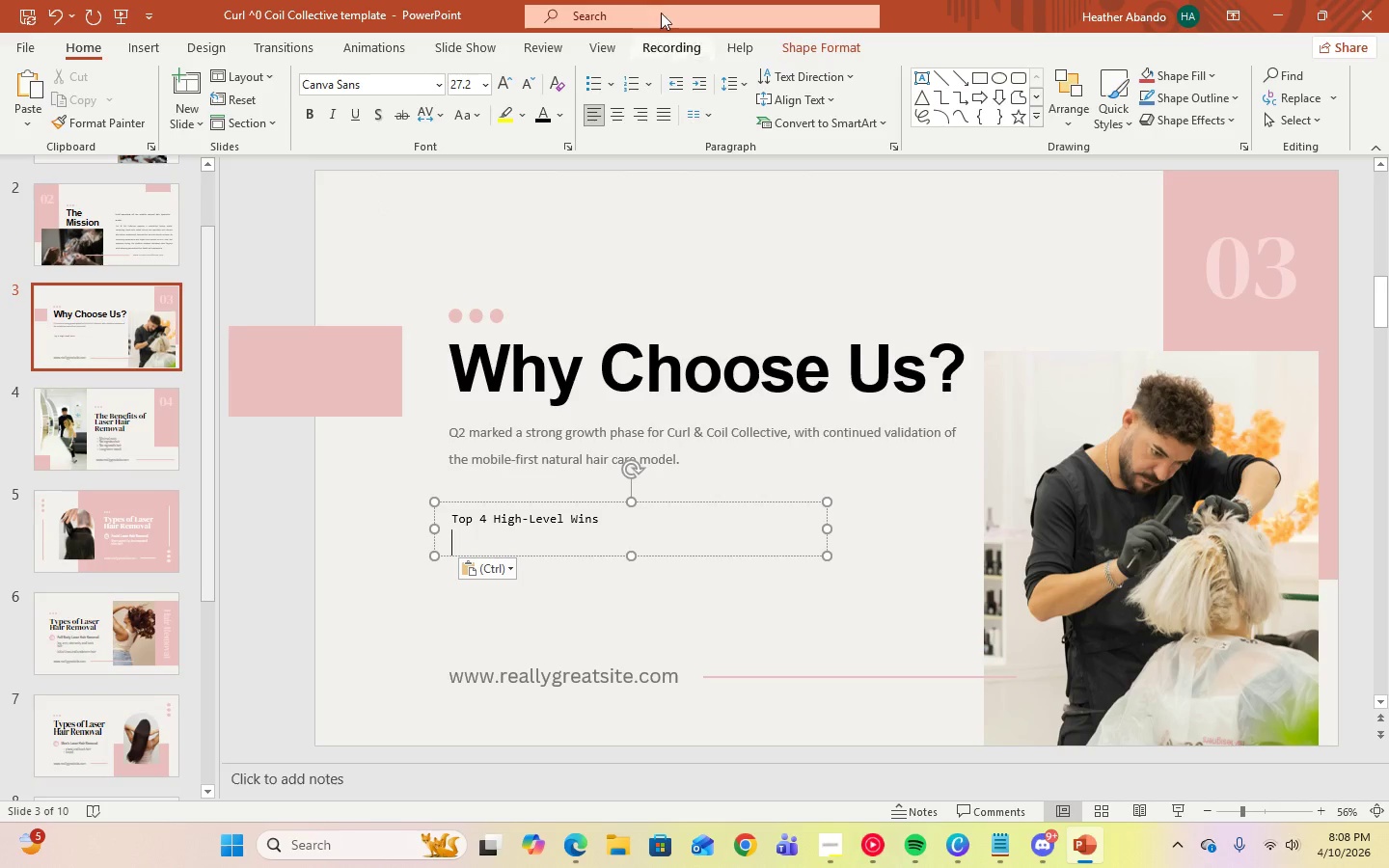 
left_click([587, 82])
 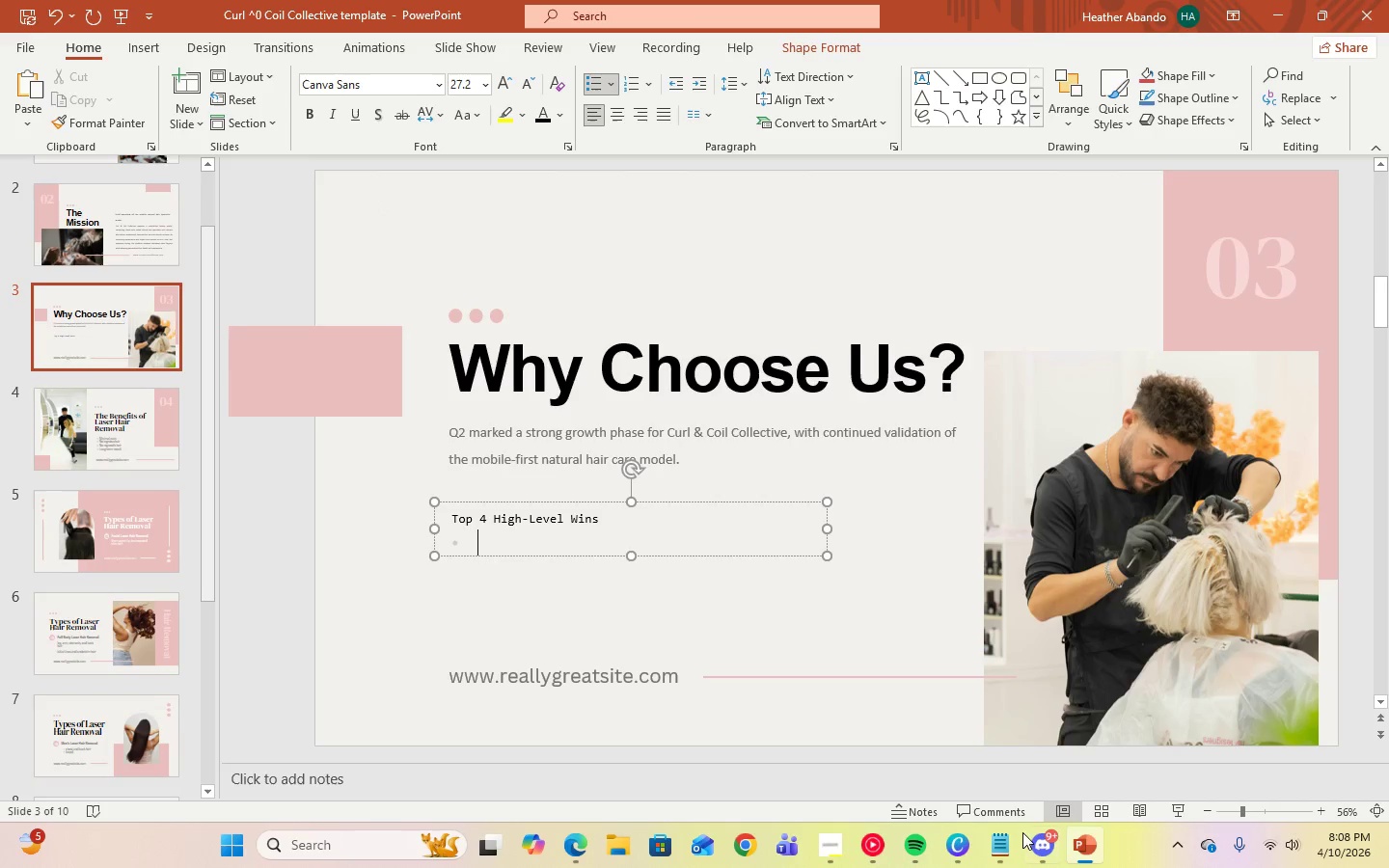 
left_click([993, 857])
 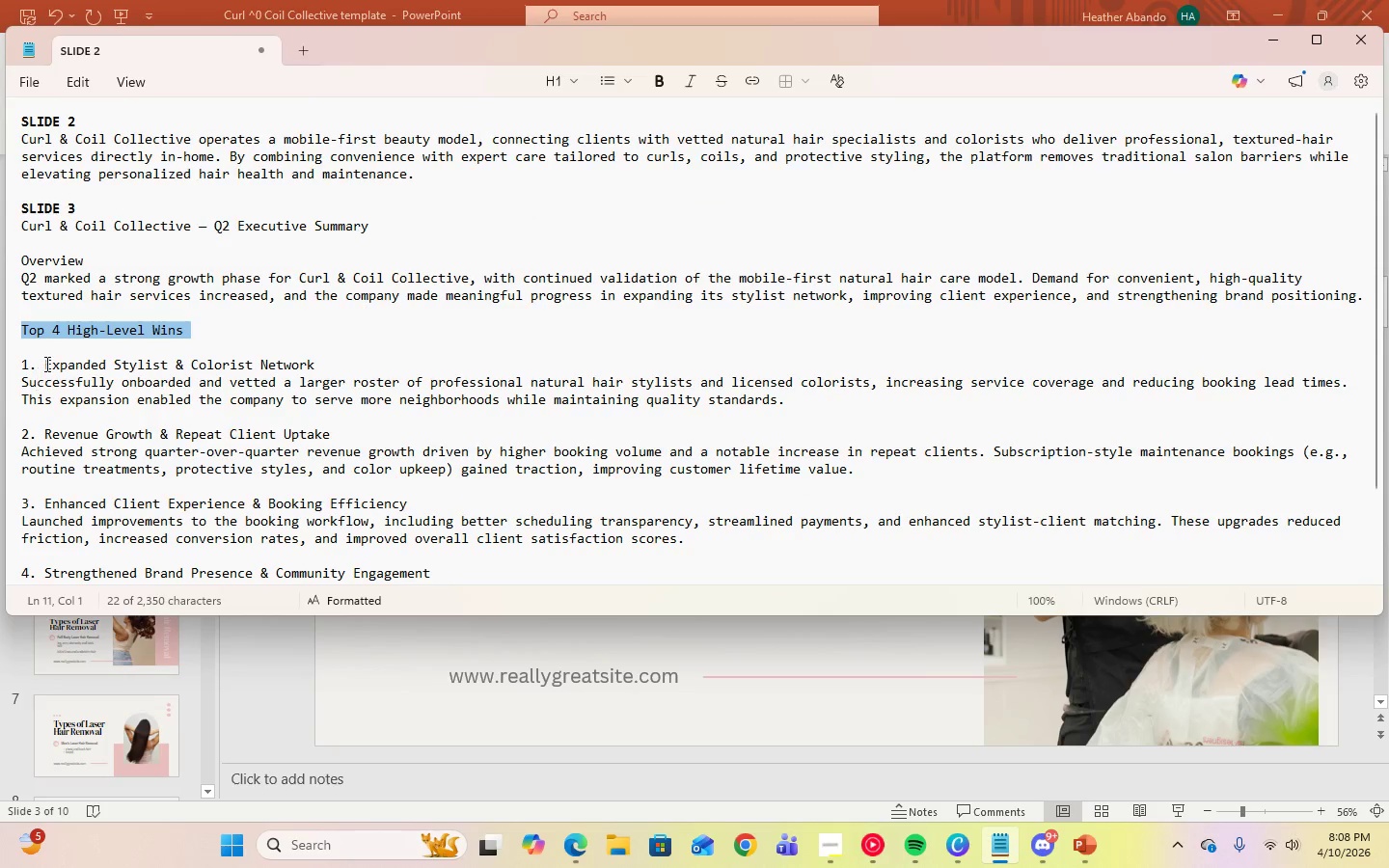 
left_click_drag(start_coordinate=[45, 363], to_coordinate=[332, 366])
 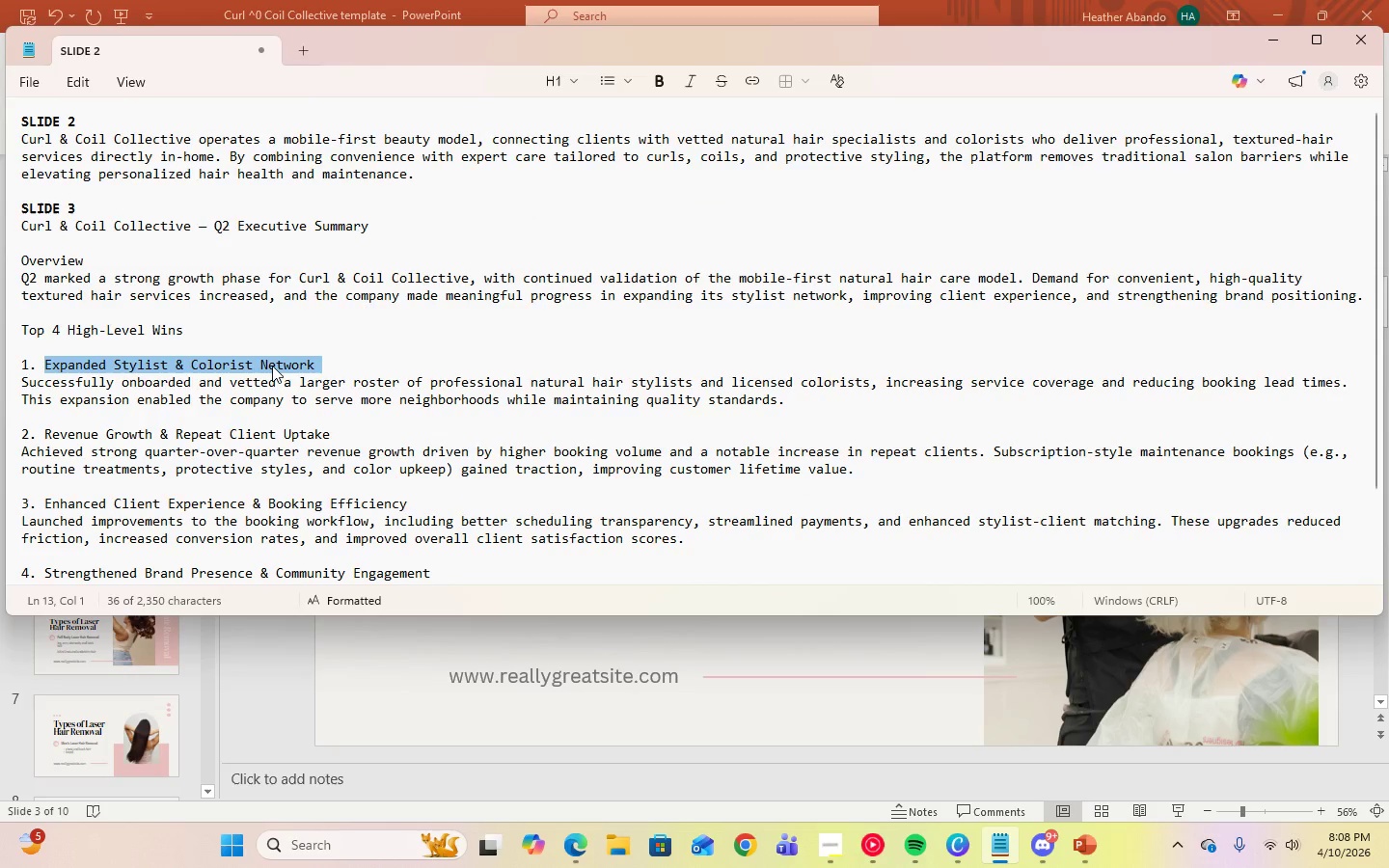 
right_click([272, 366])
 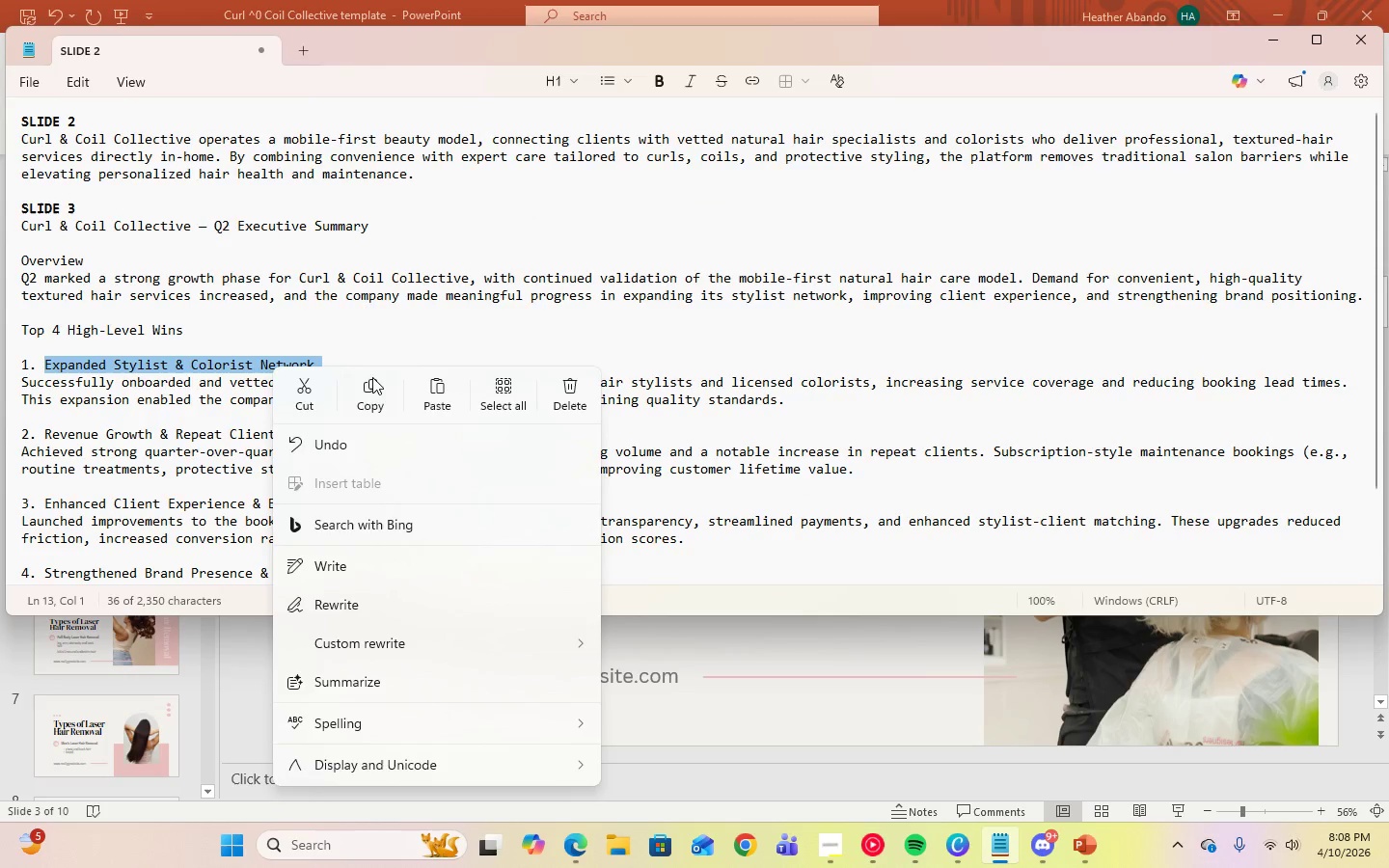 
left_click([372, 381])
 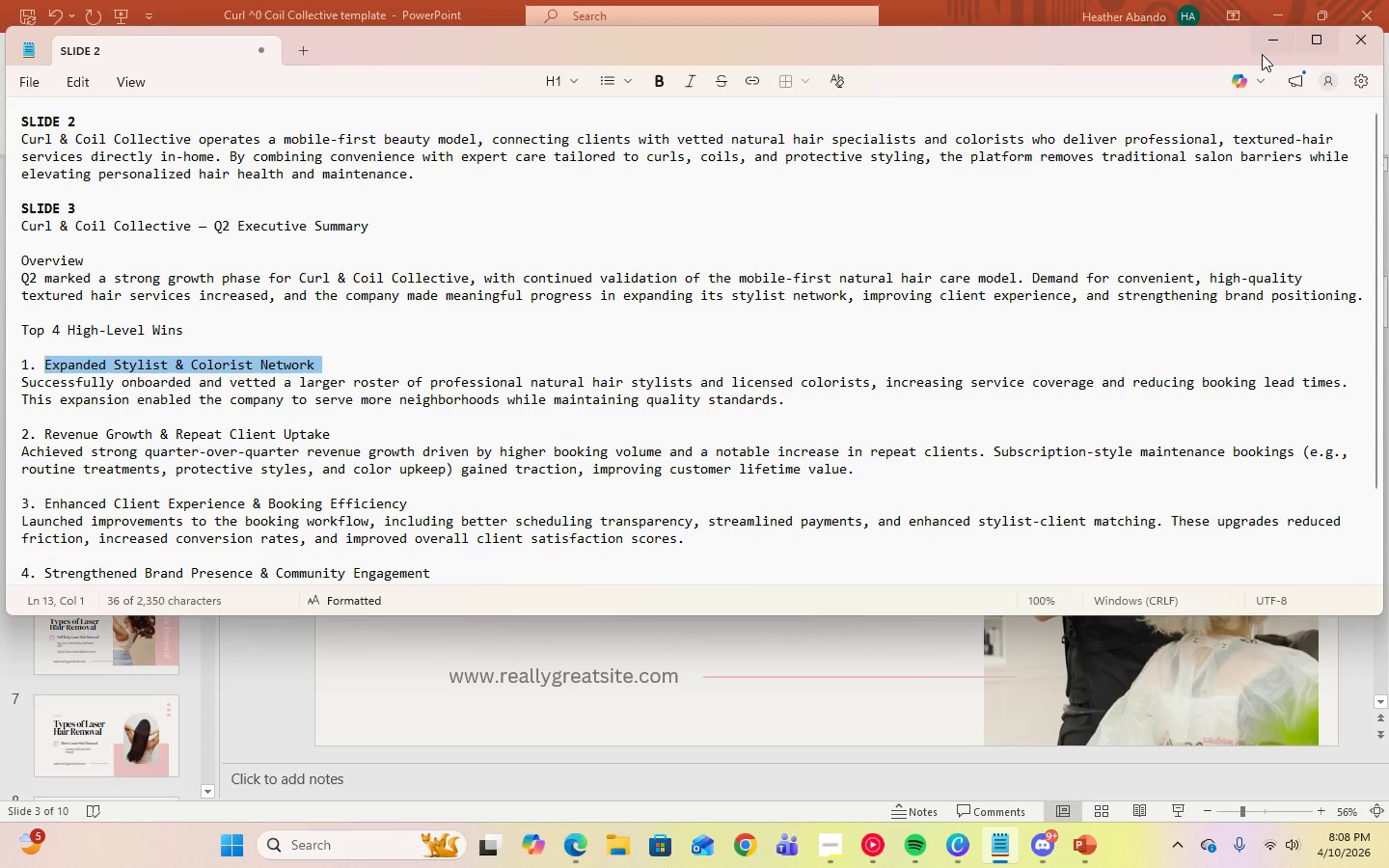 
left_click([1262, 48])
 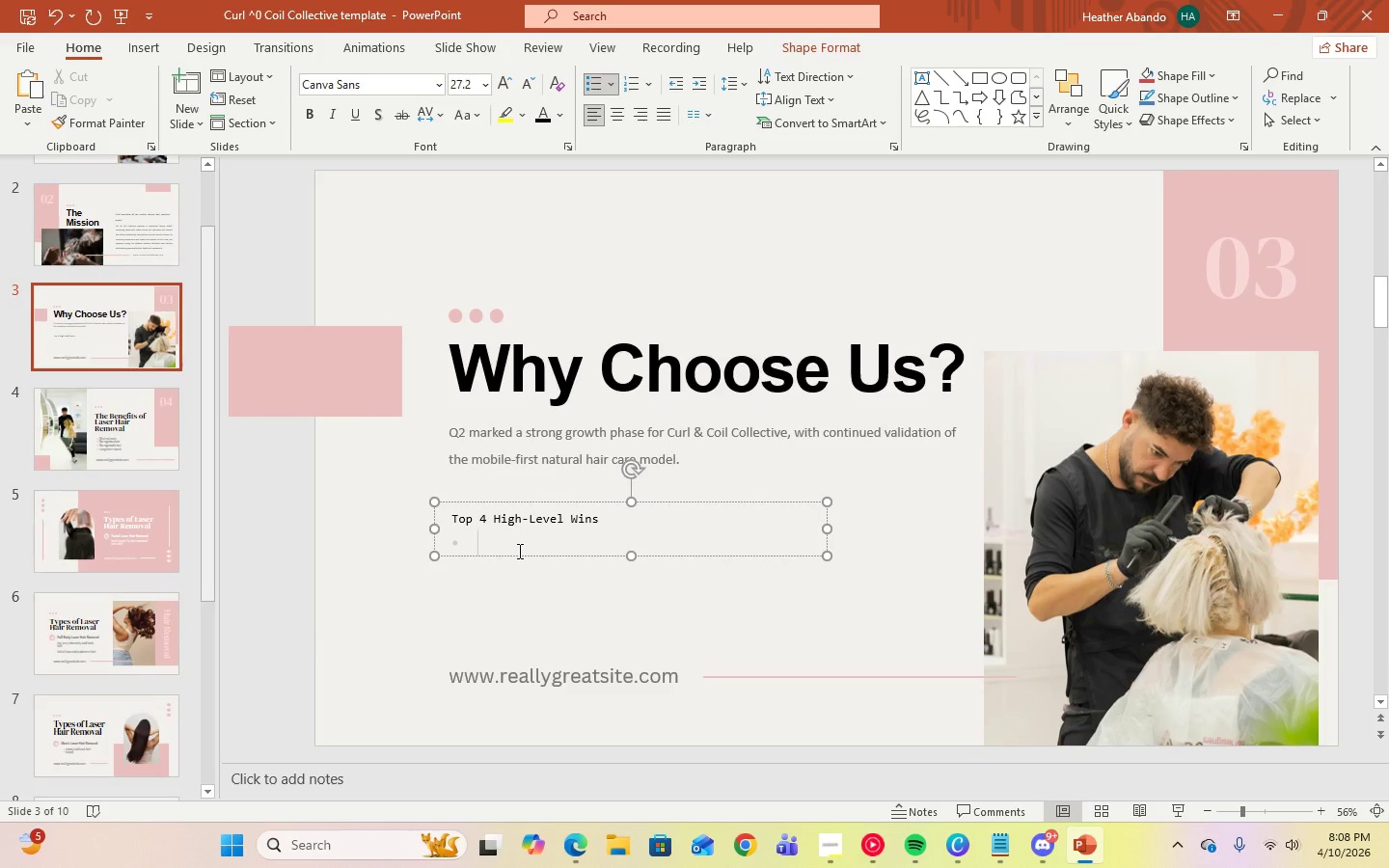 
key(Control+ControlLeft)
 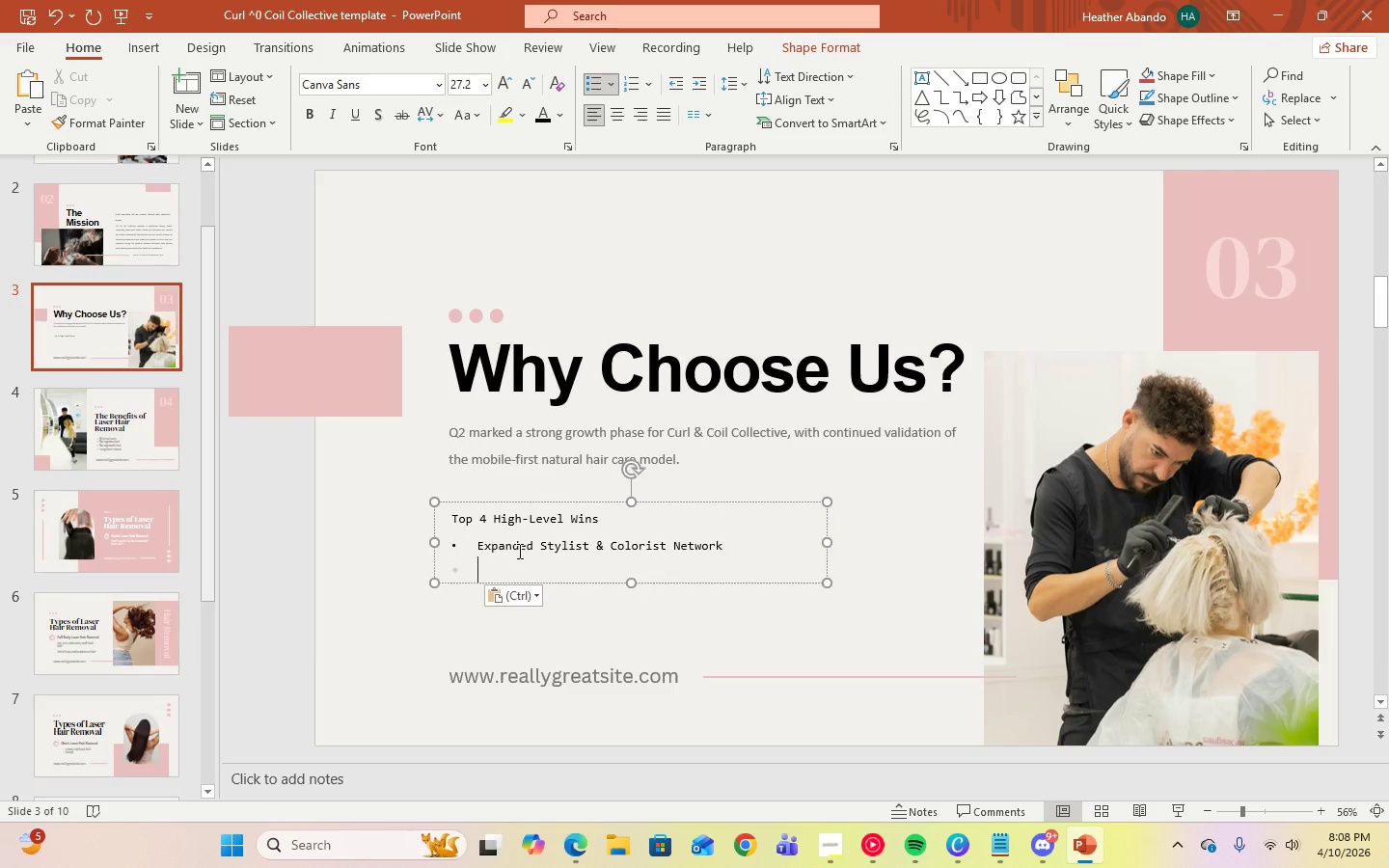 
key(Control+V)
 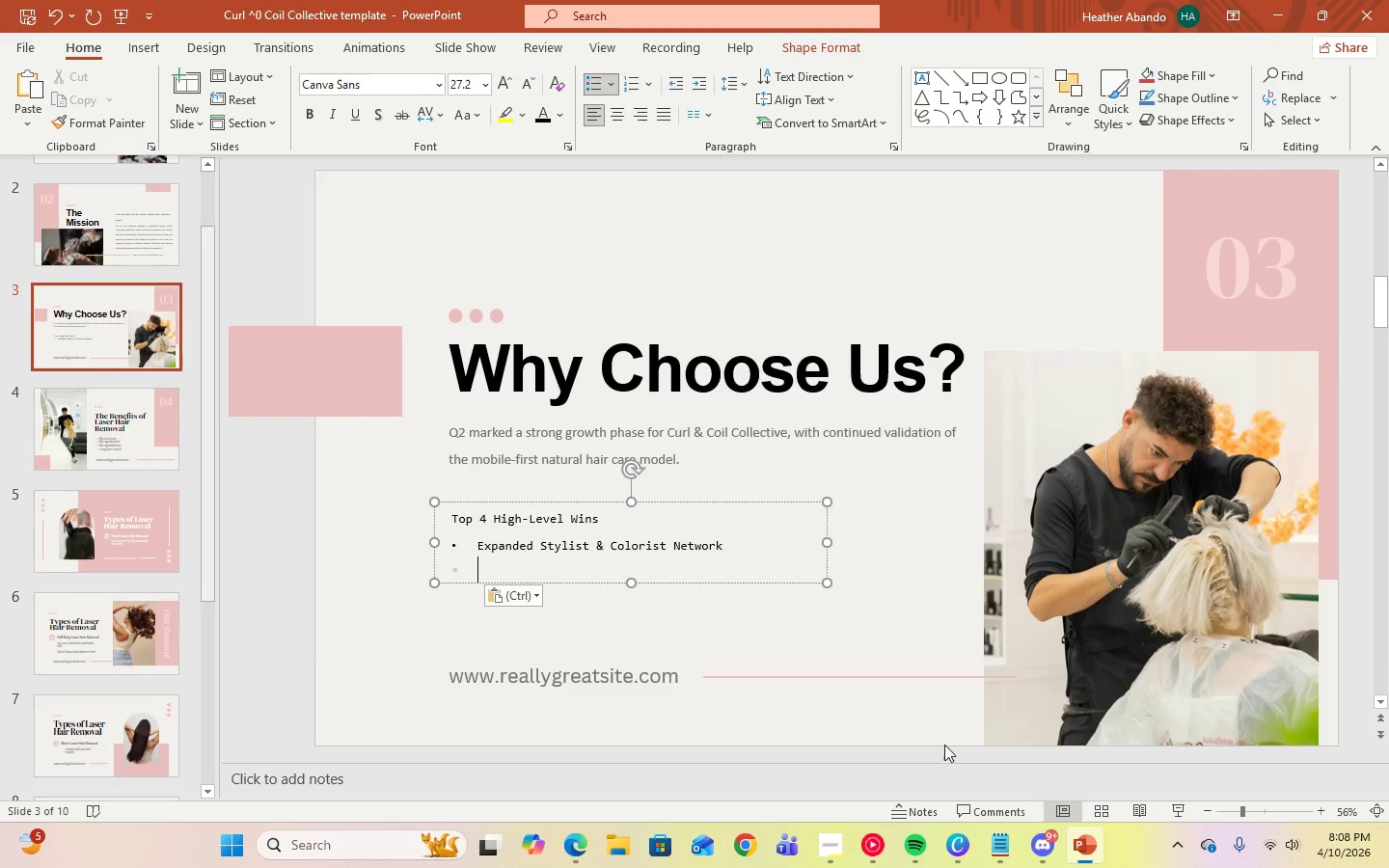 
left_click([1006, 835])
 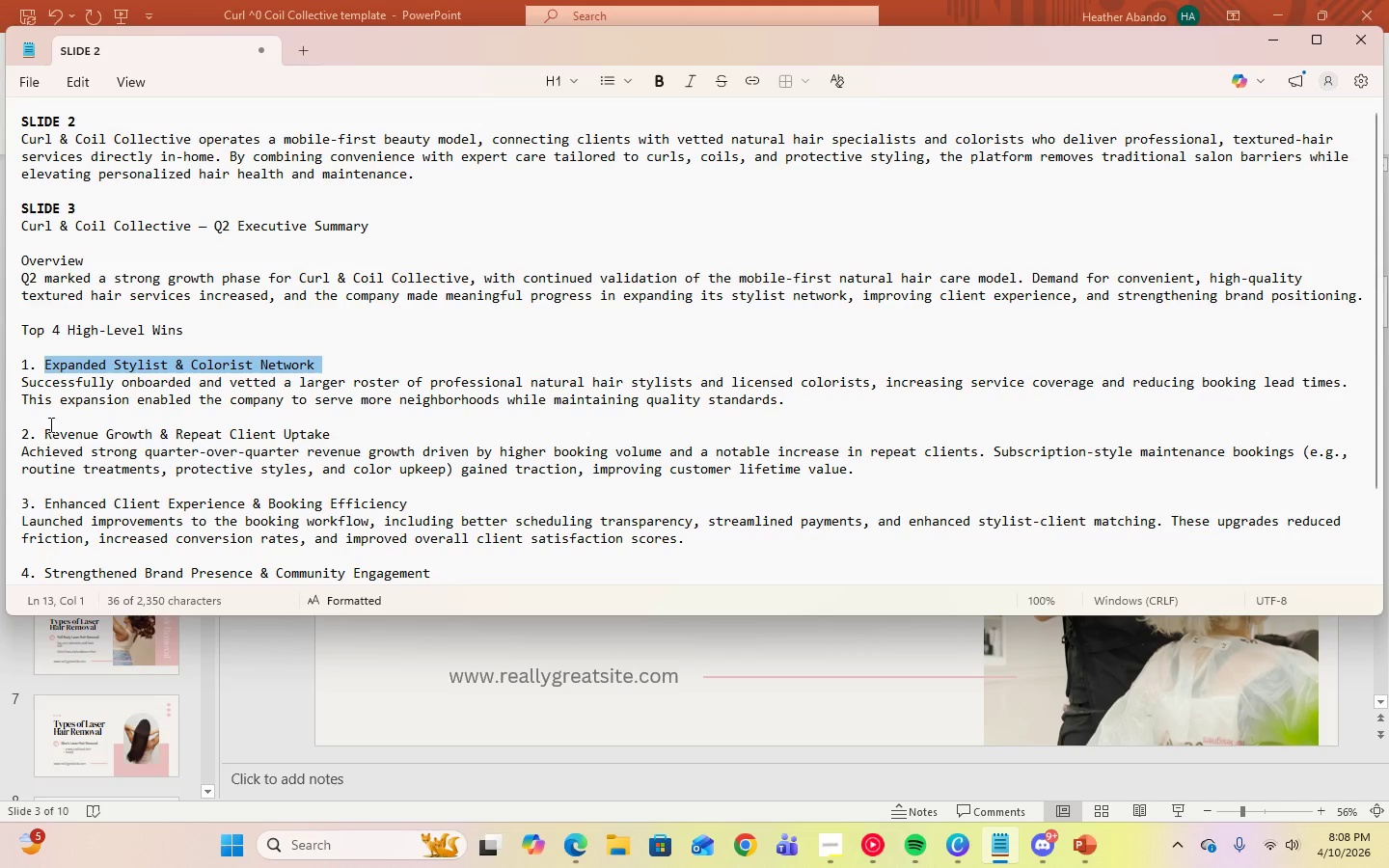 
left_click_drag(start_coordinate=[41, 432], to_coordinate=[360, 427])
 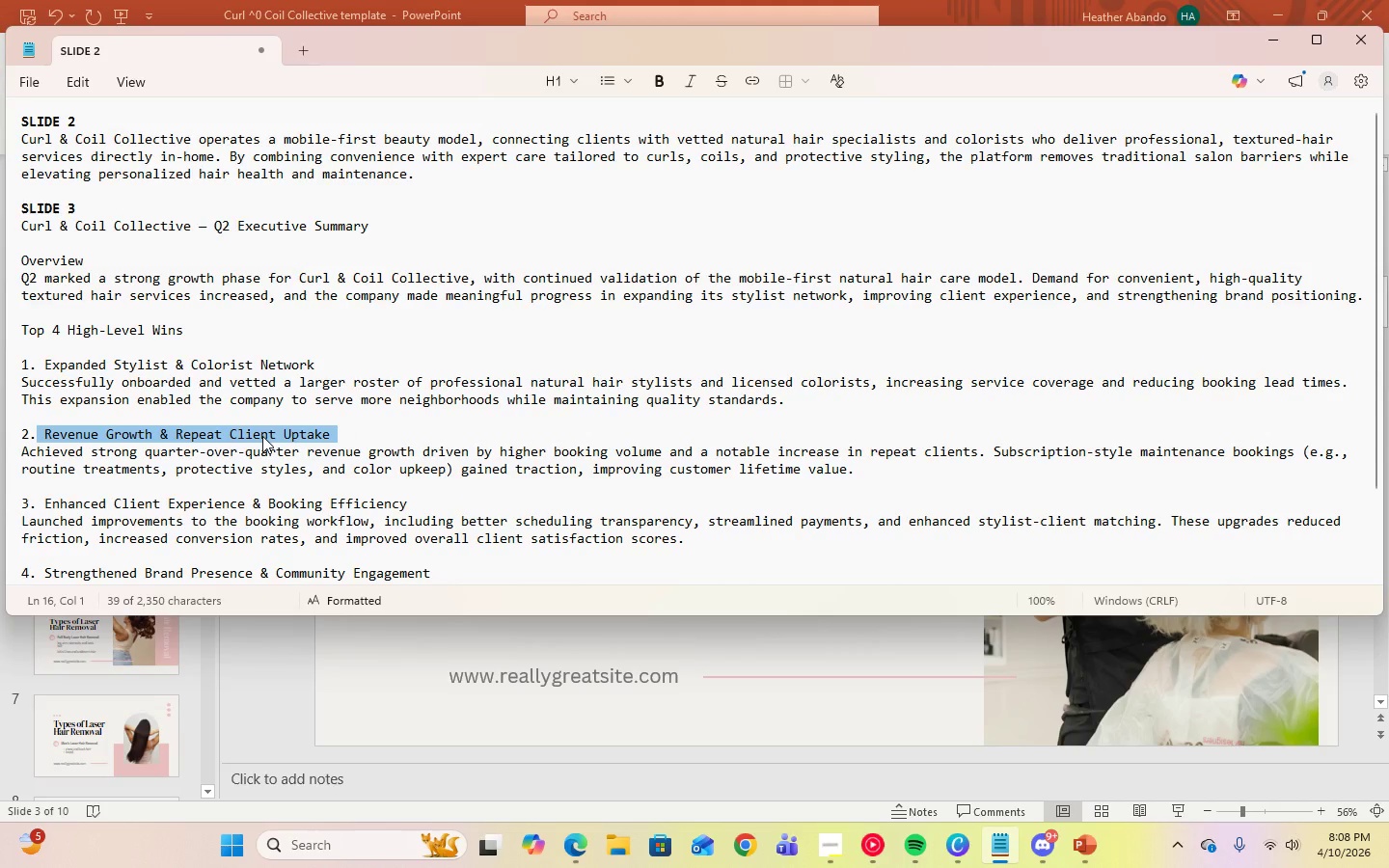 
right_click([262, 436])
 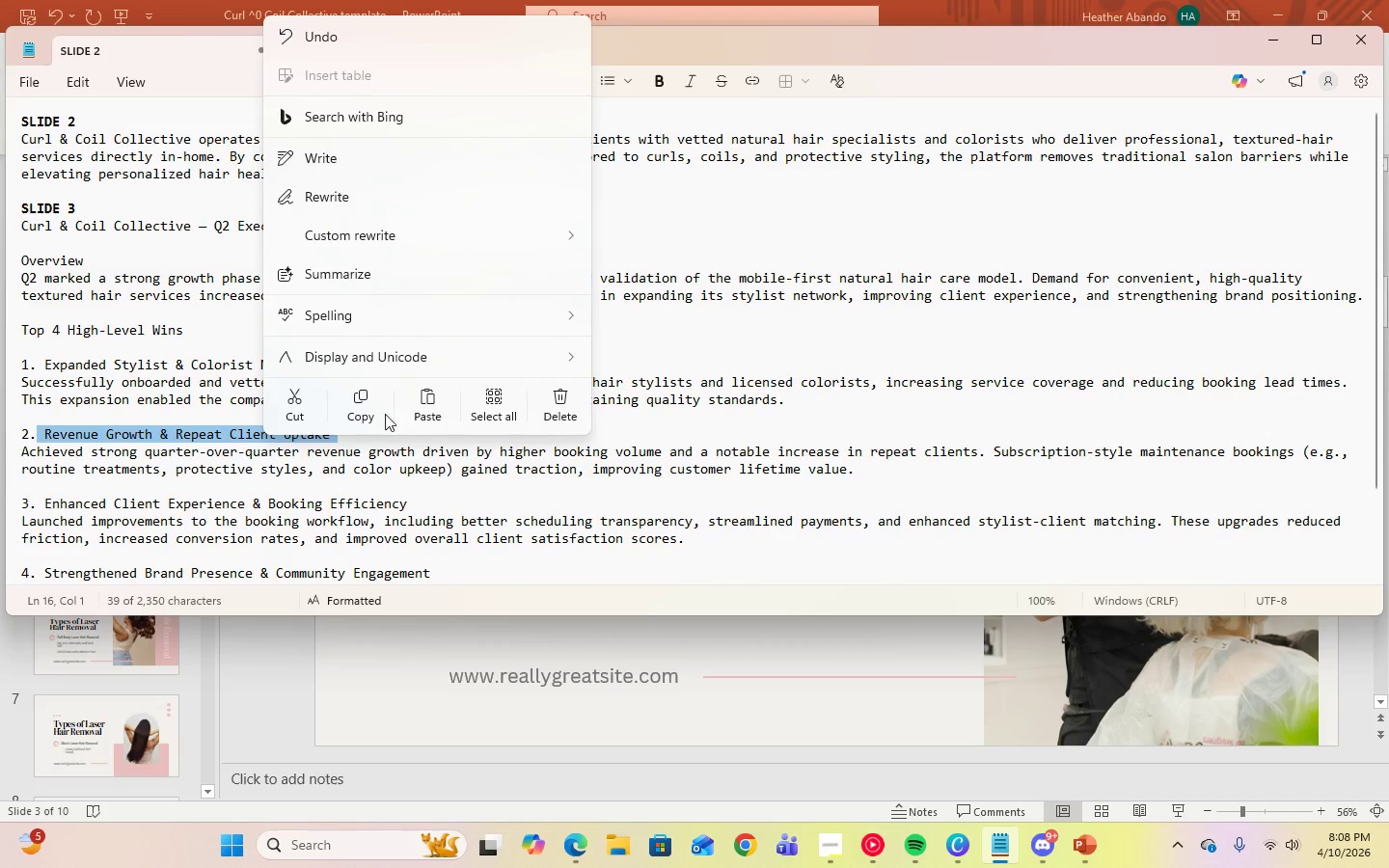 
left_click([357, 413])
 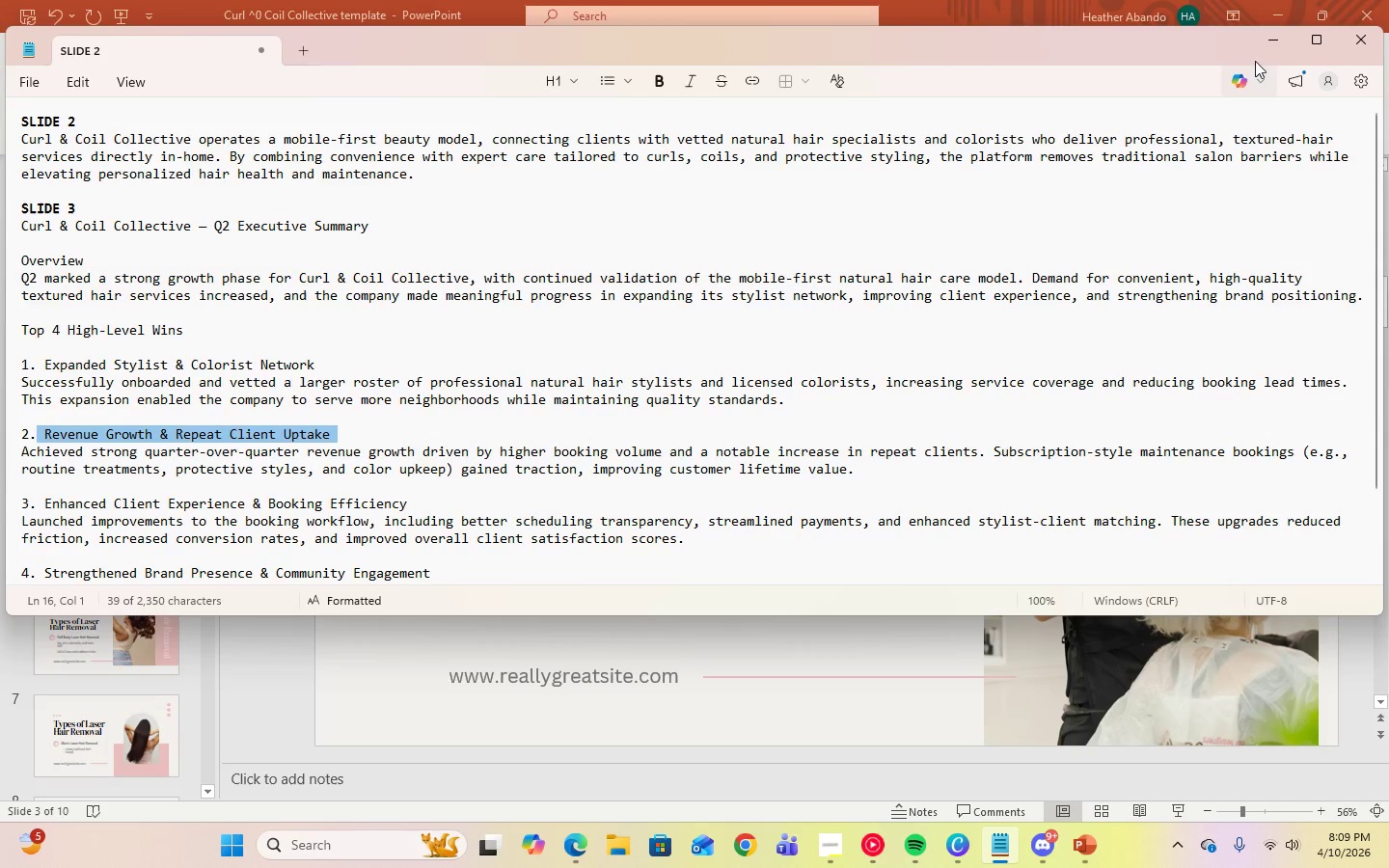 
left_click([1270, 42])
 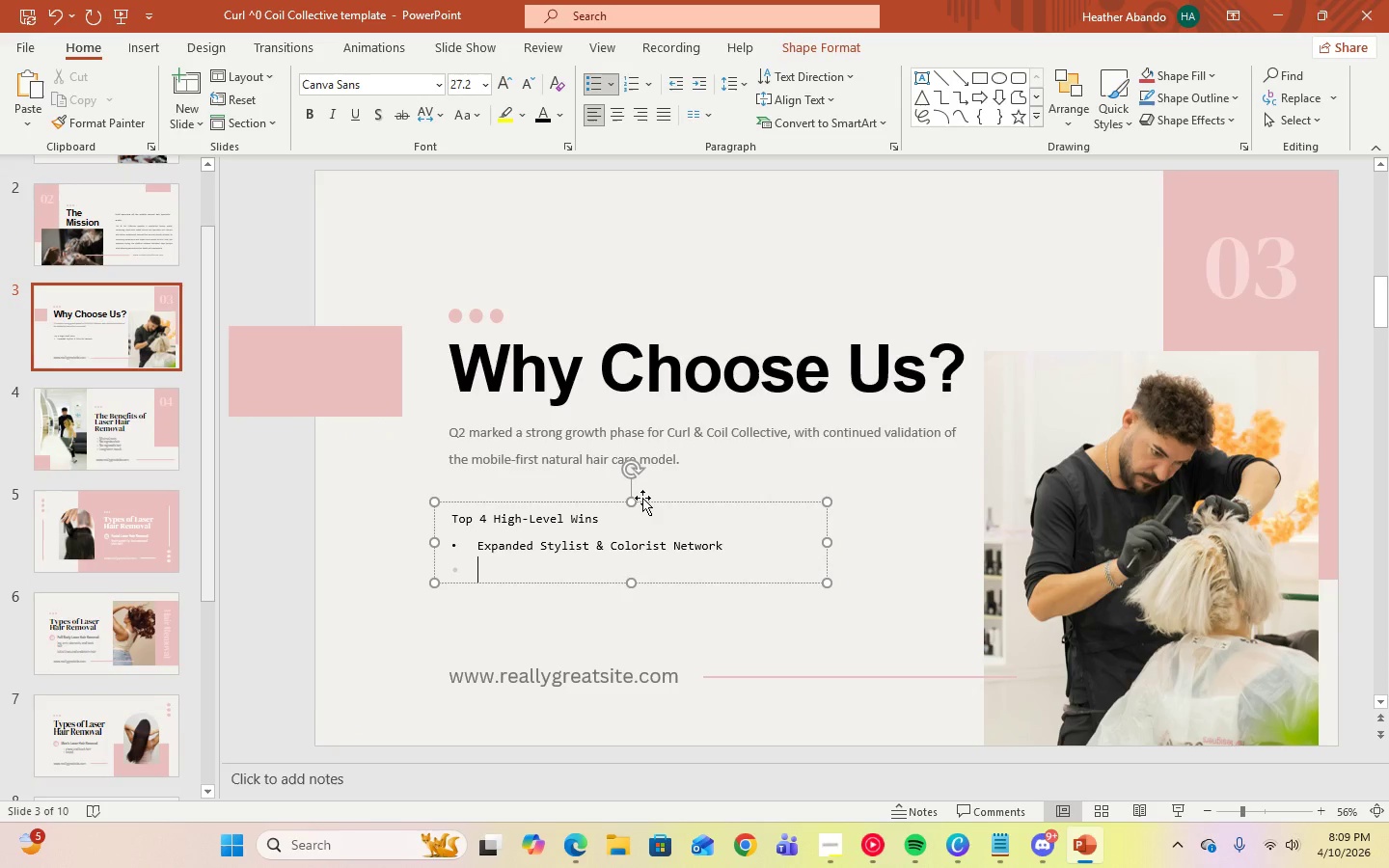 
key(Control+V)
 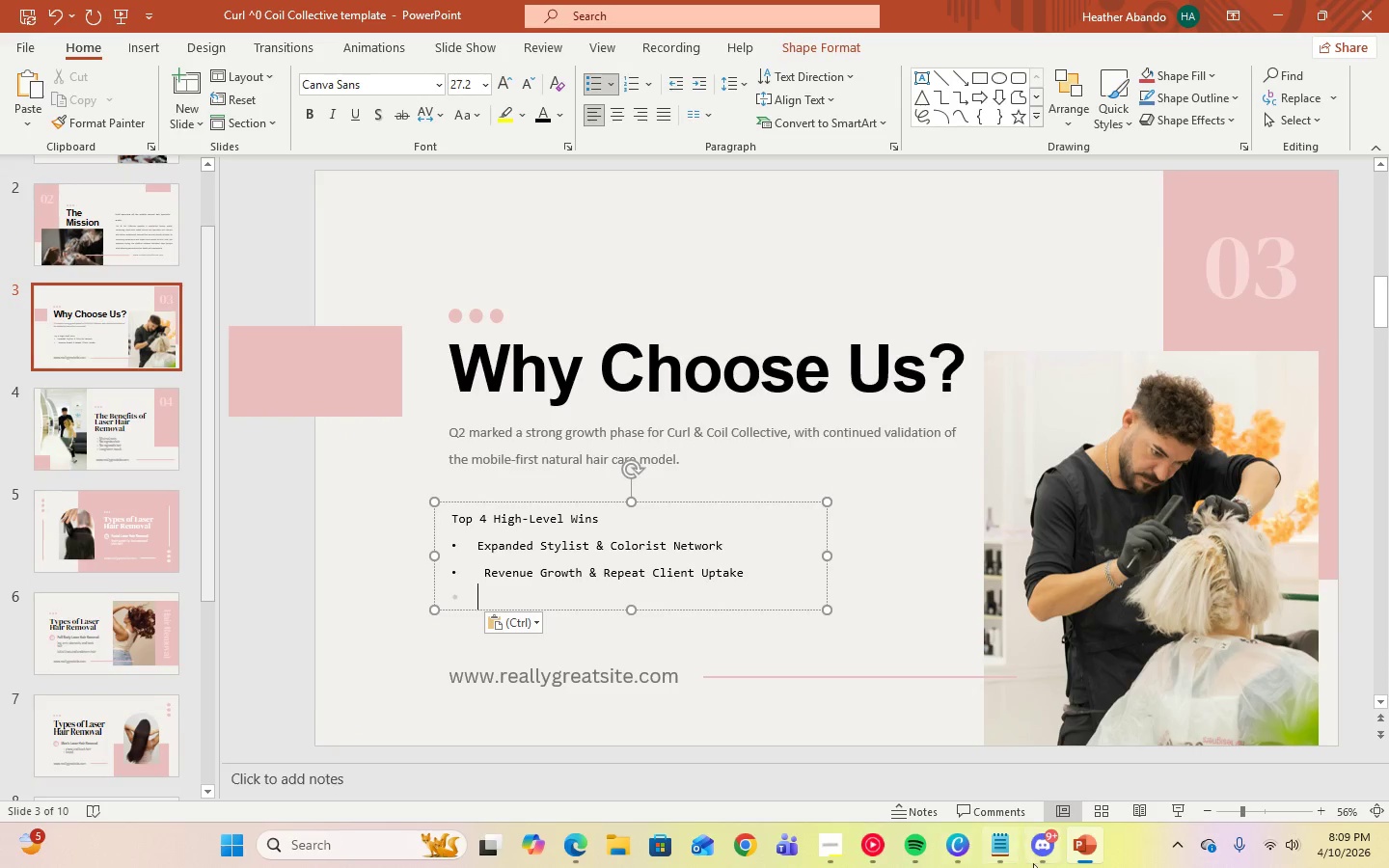 
left_click([1005, 847])
 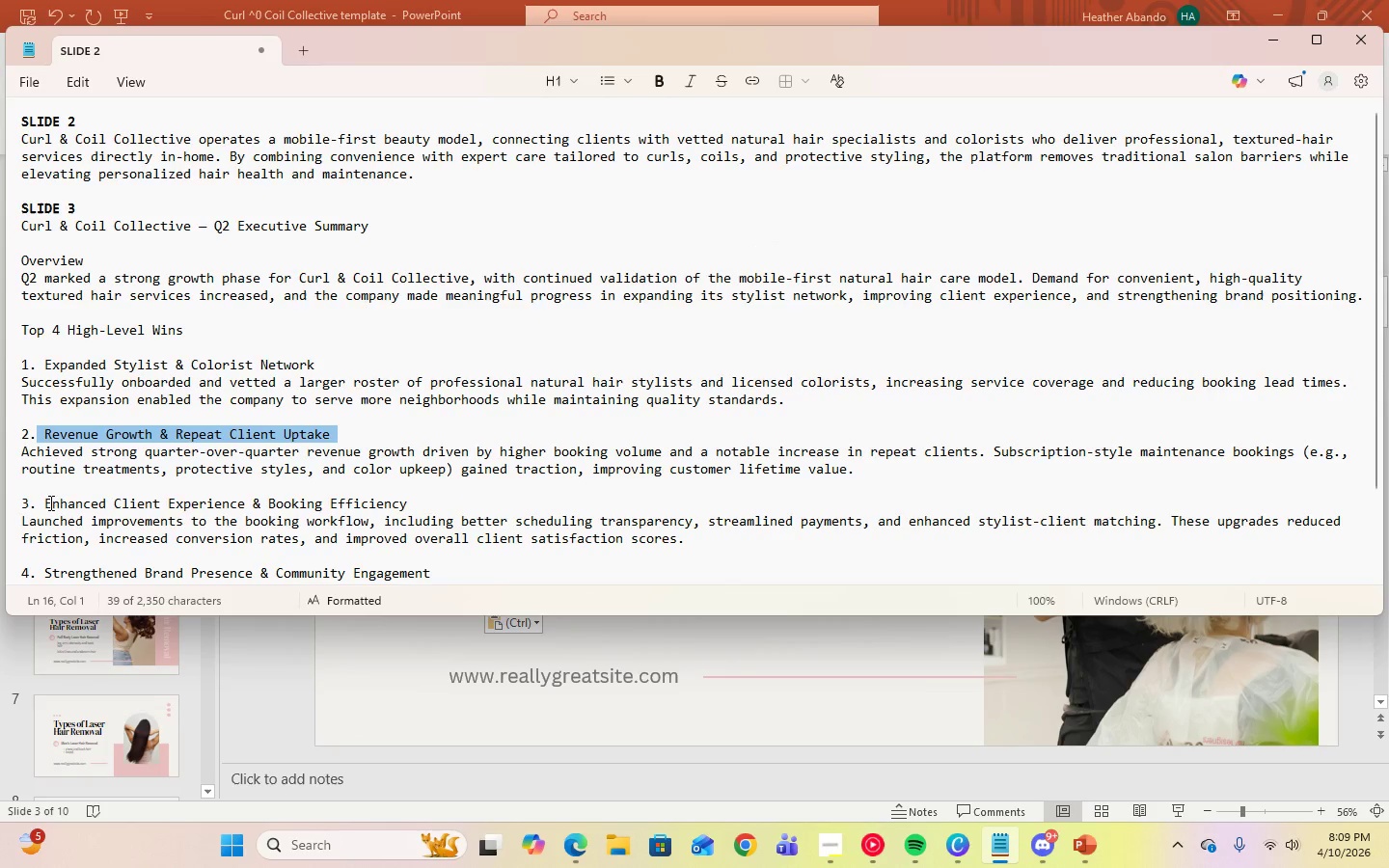 
left_click_drag(start_coordinate=[41, 502], to_coordinate=[449, 503])
 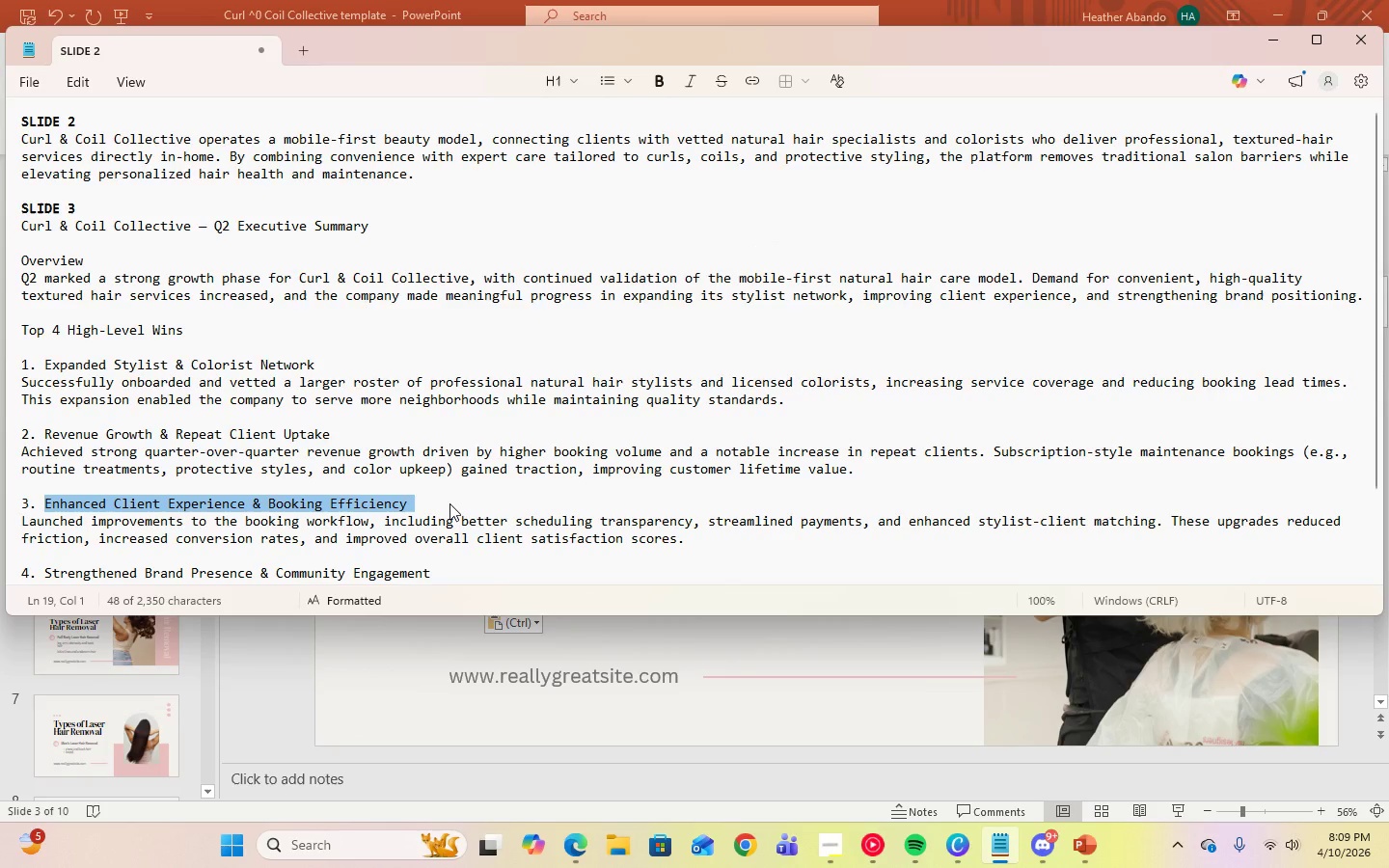 
key(Control+C)
 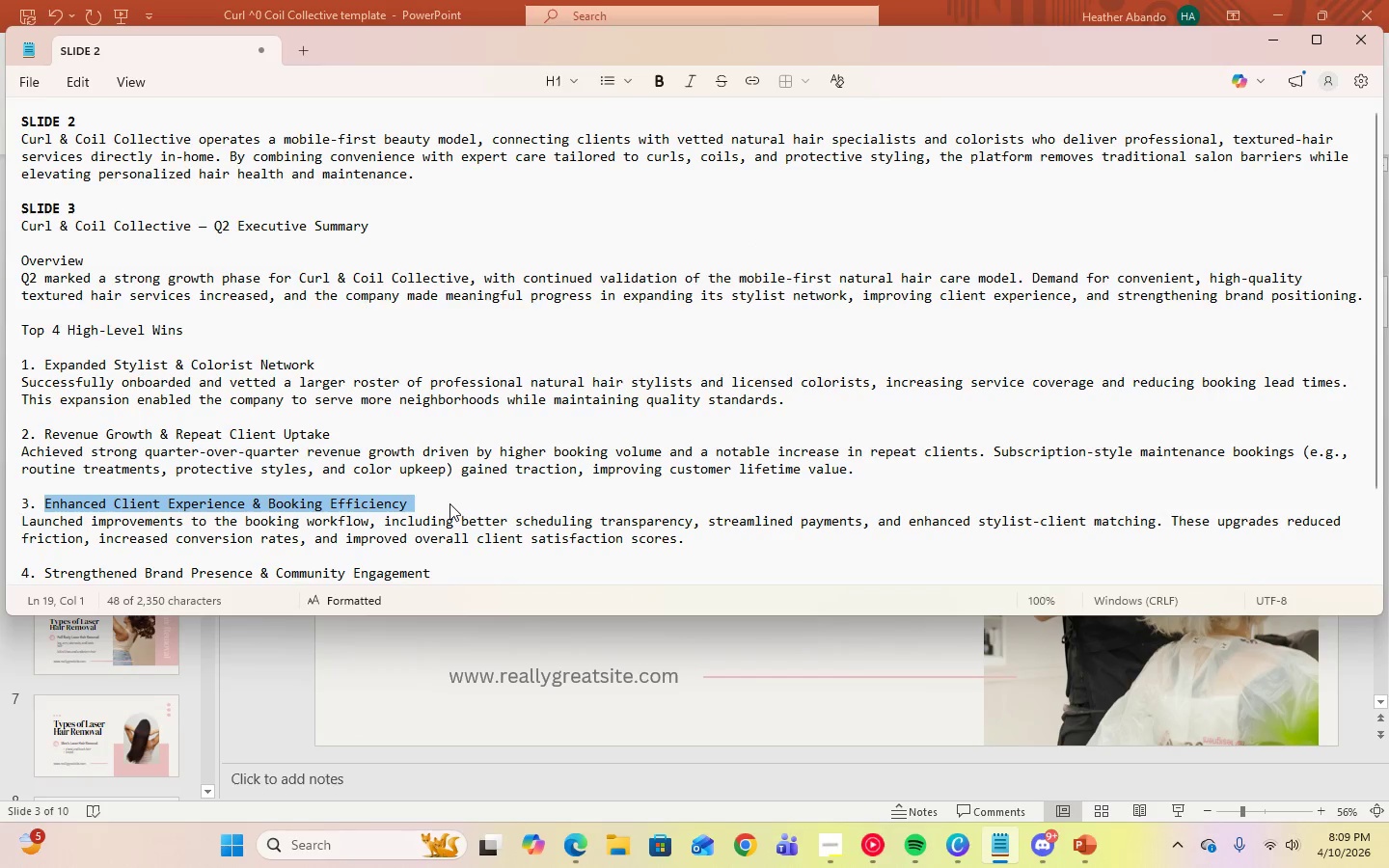 
key(Control+C)
 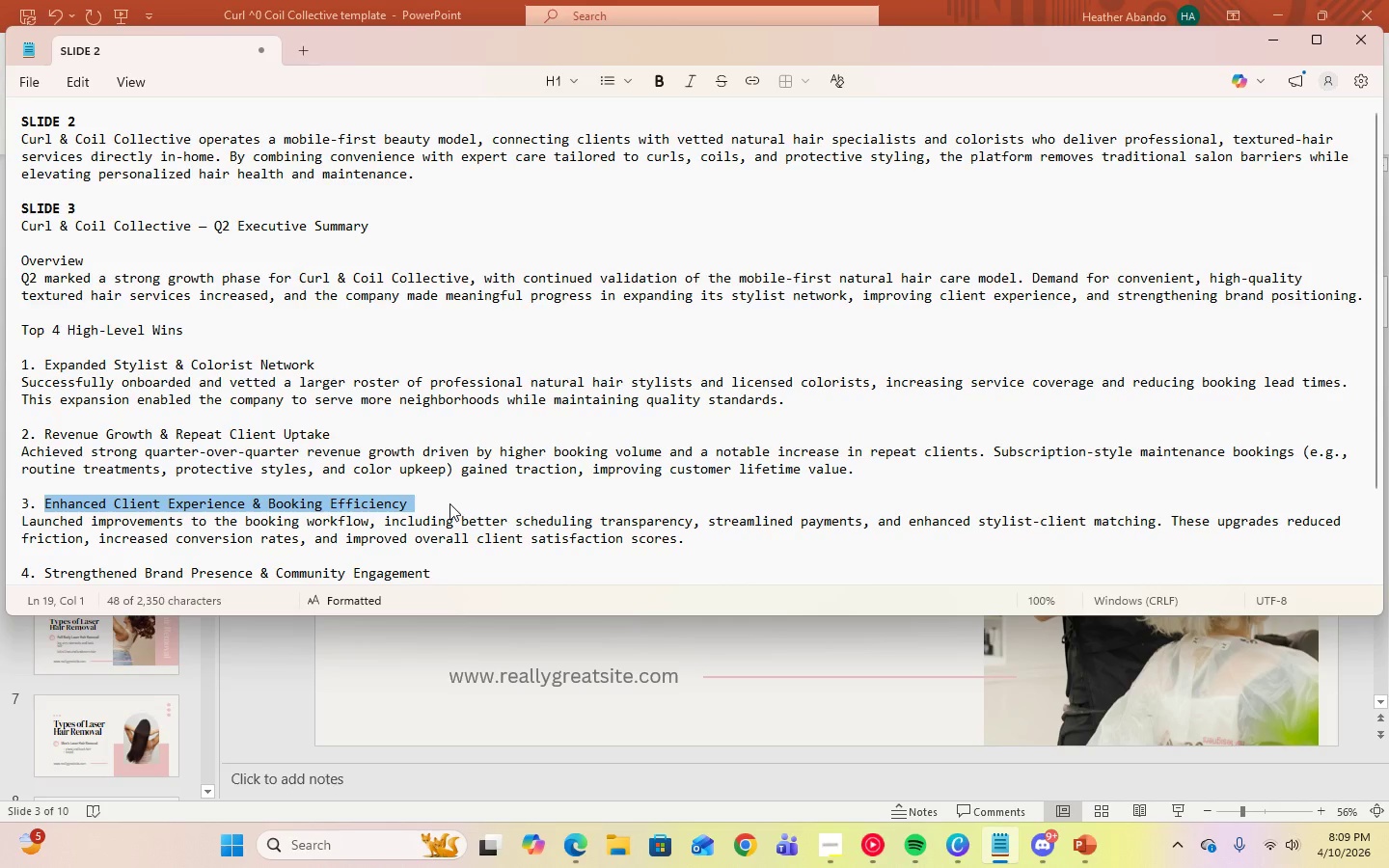 
key(Control+C)
 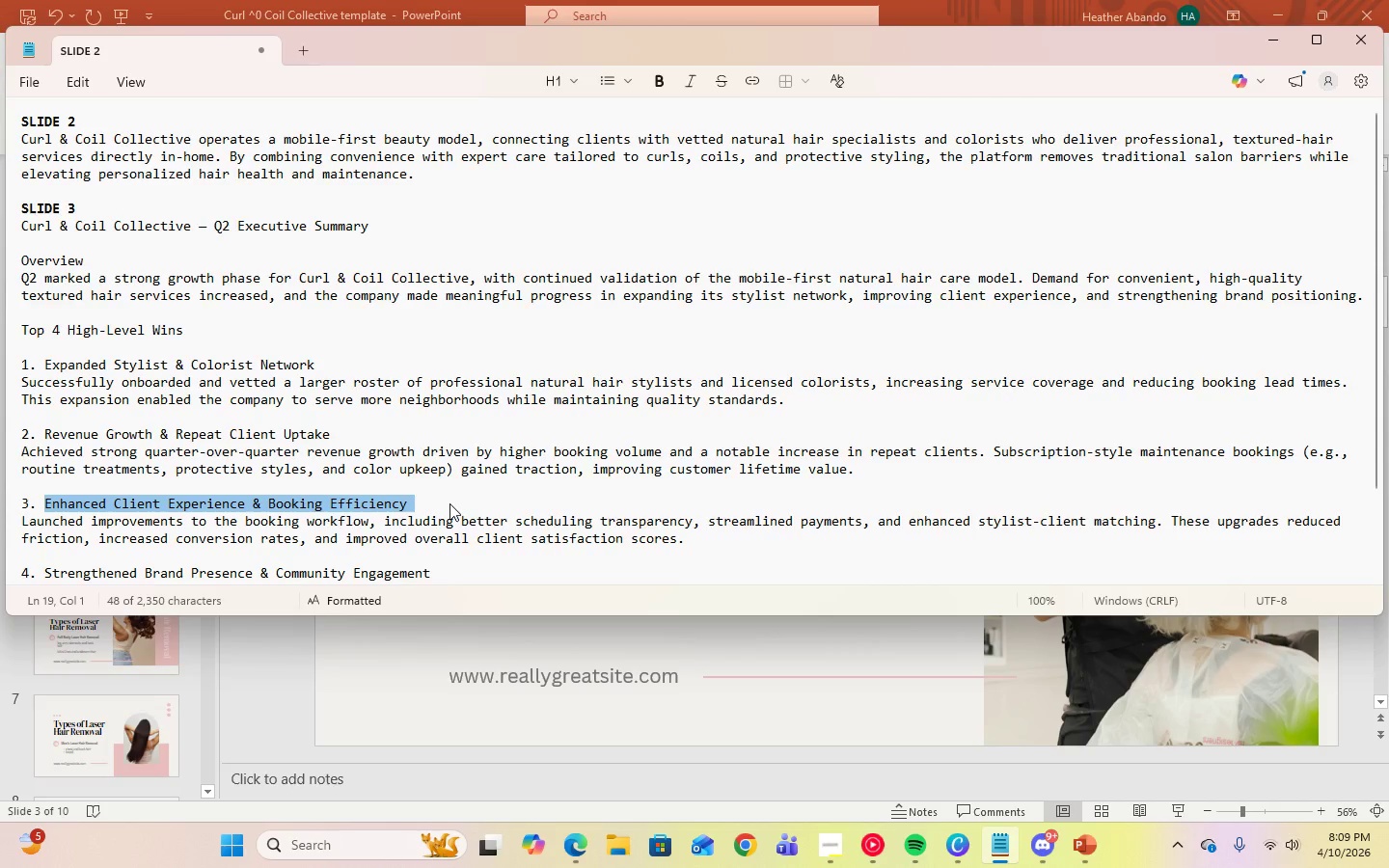 
scroll: coordinate [449, 503], scroll_direction: down, amount: 2.0
 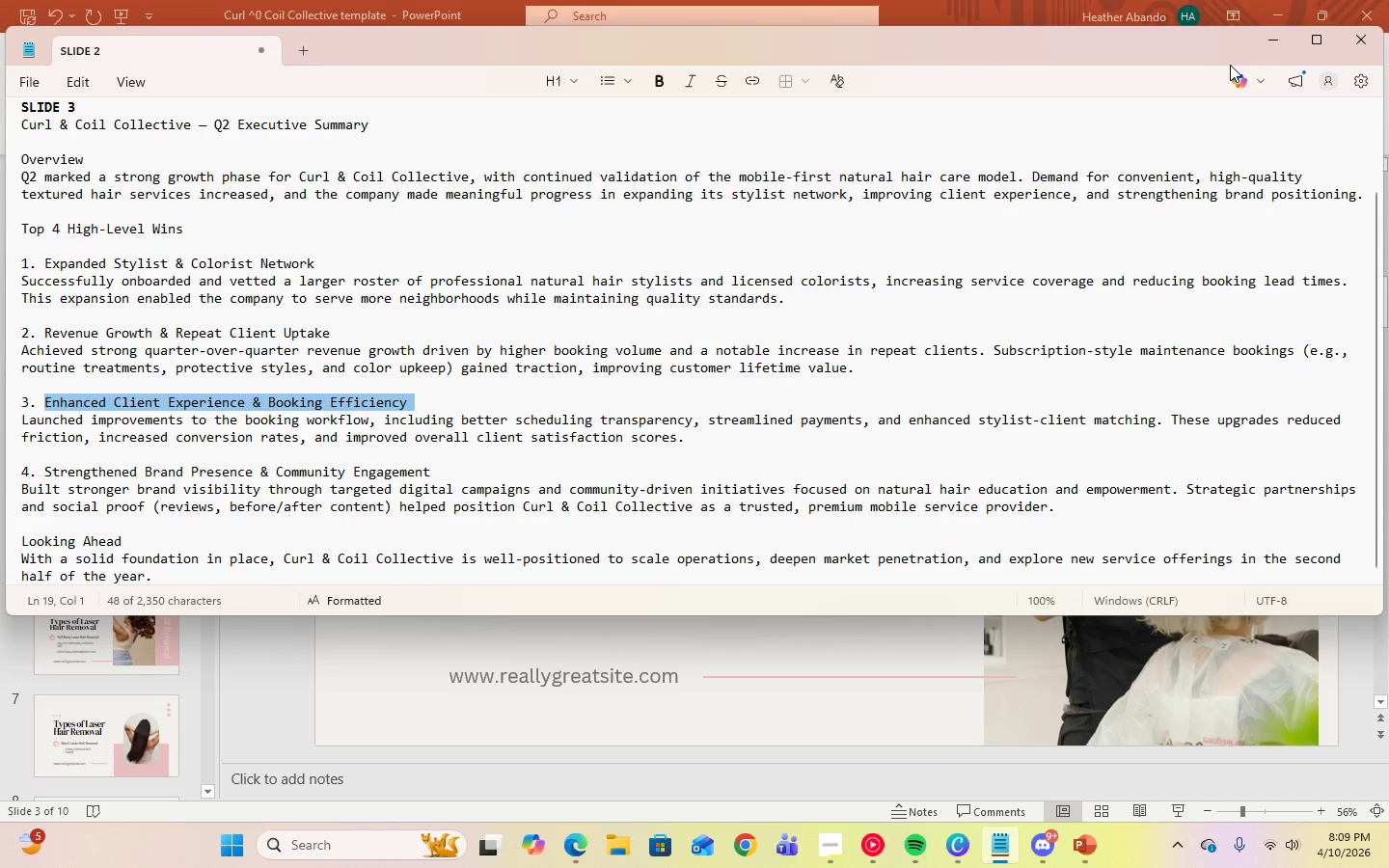 
left_click([1284, 43])
 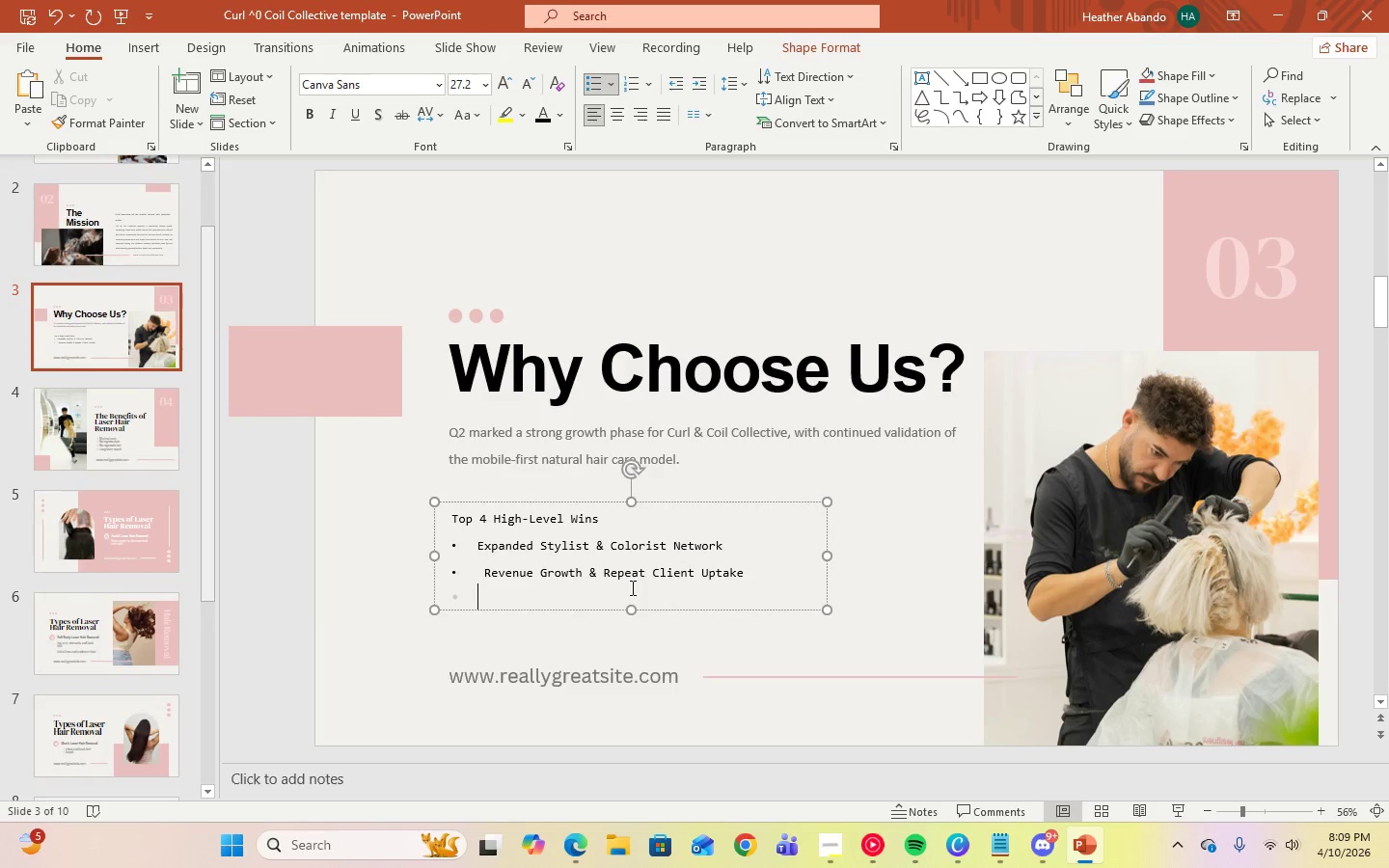 
hold_key(key=ControlLeft, duration=0.44)
 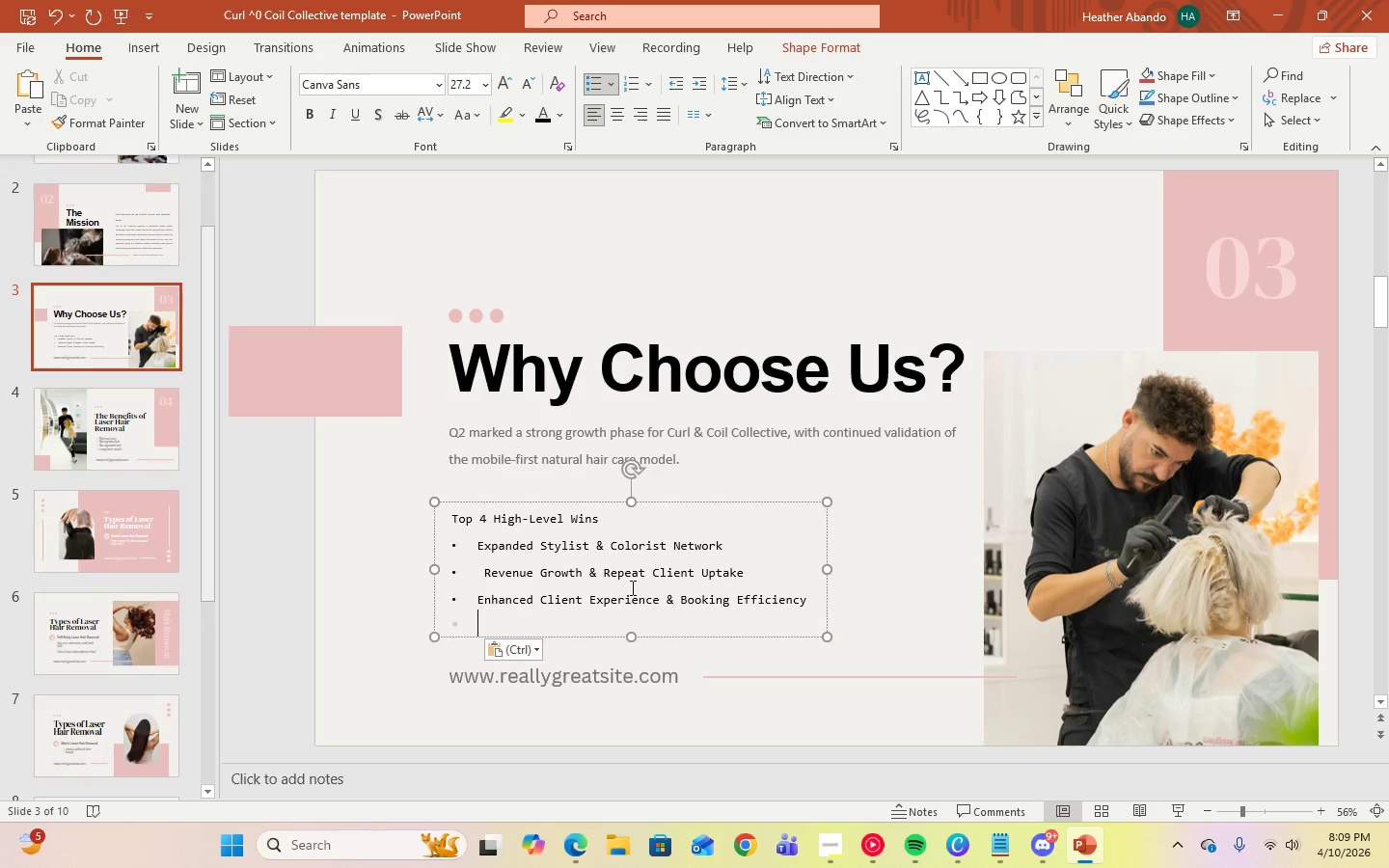 
key(V)
 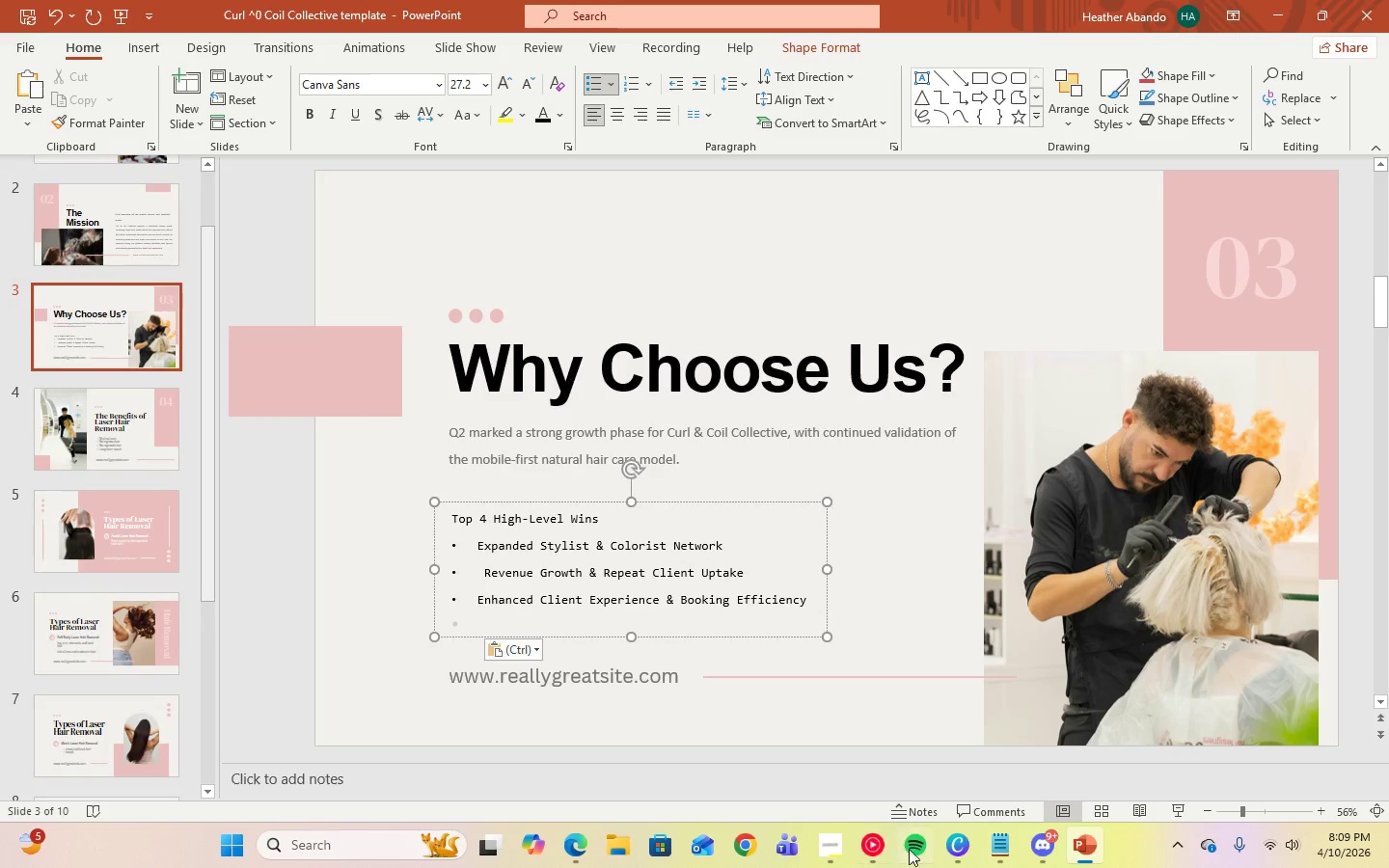 
left_click([1008, 848])
 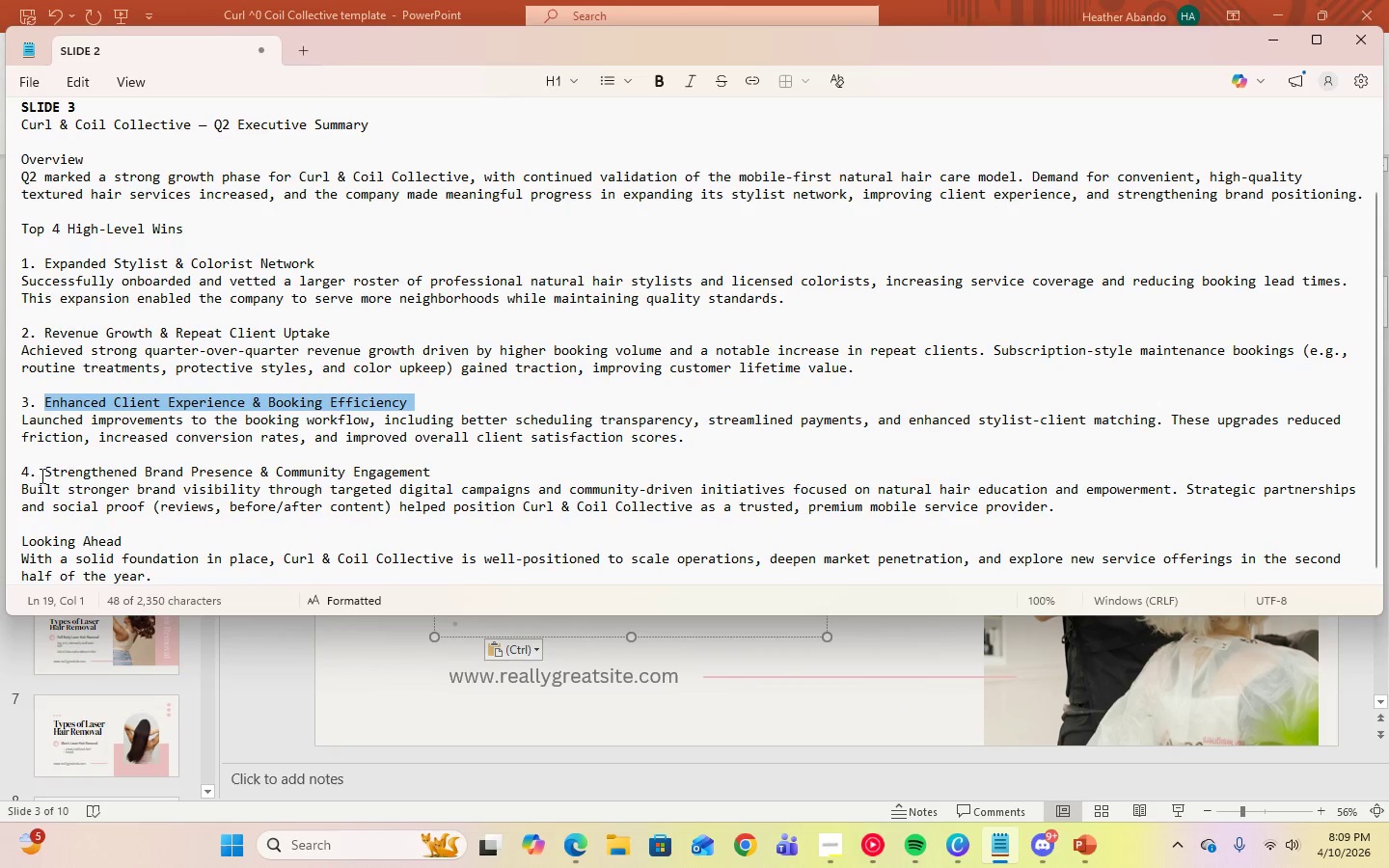 
left_click_drag(start_coordinate=[44, 472], to_coordinate=[463, 473])
 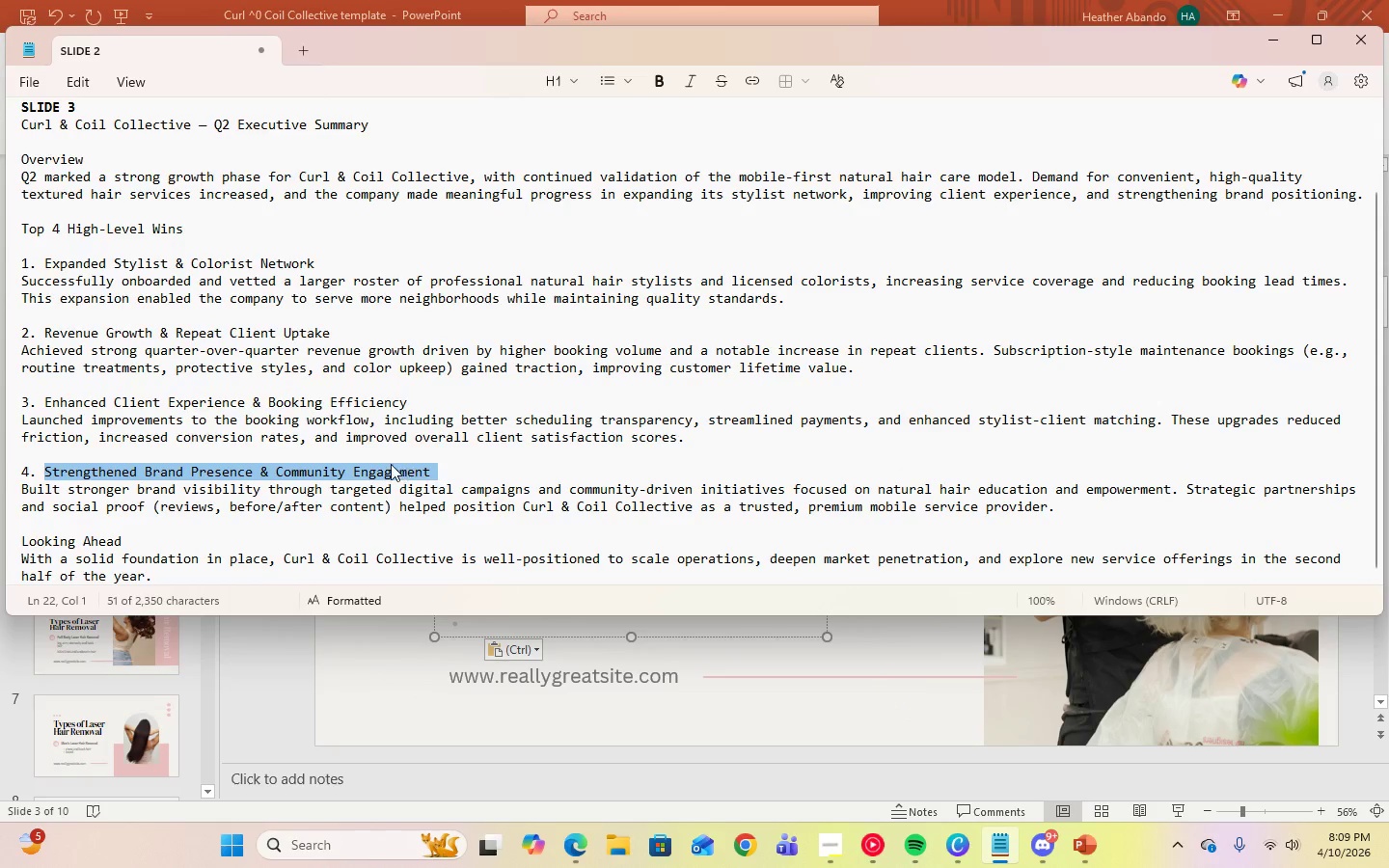 
right_click([391, 464])
 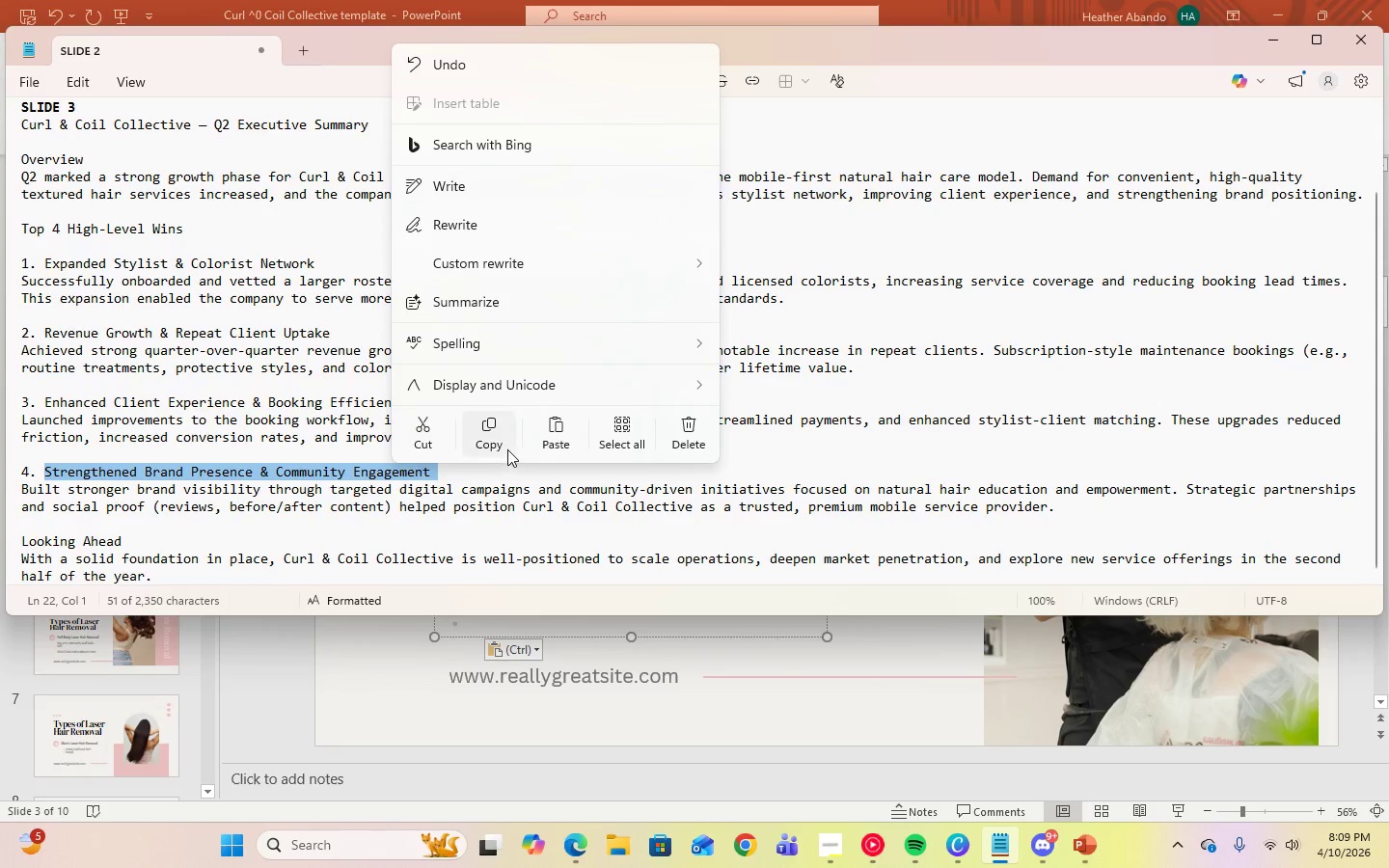 
left_click([485, 443])
 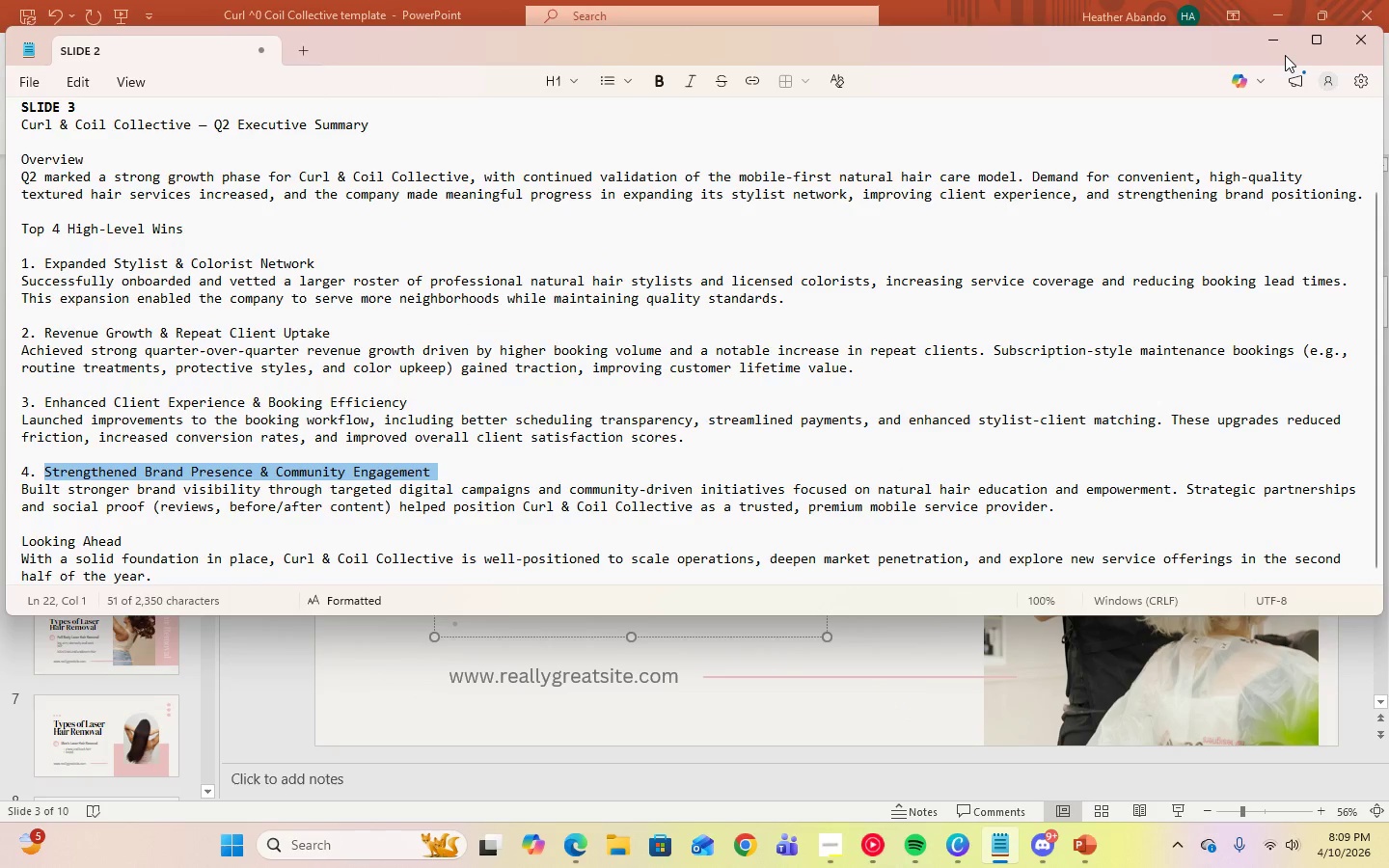 
left_click([1280, 44])
 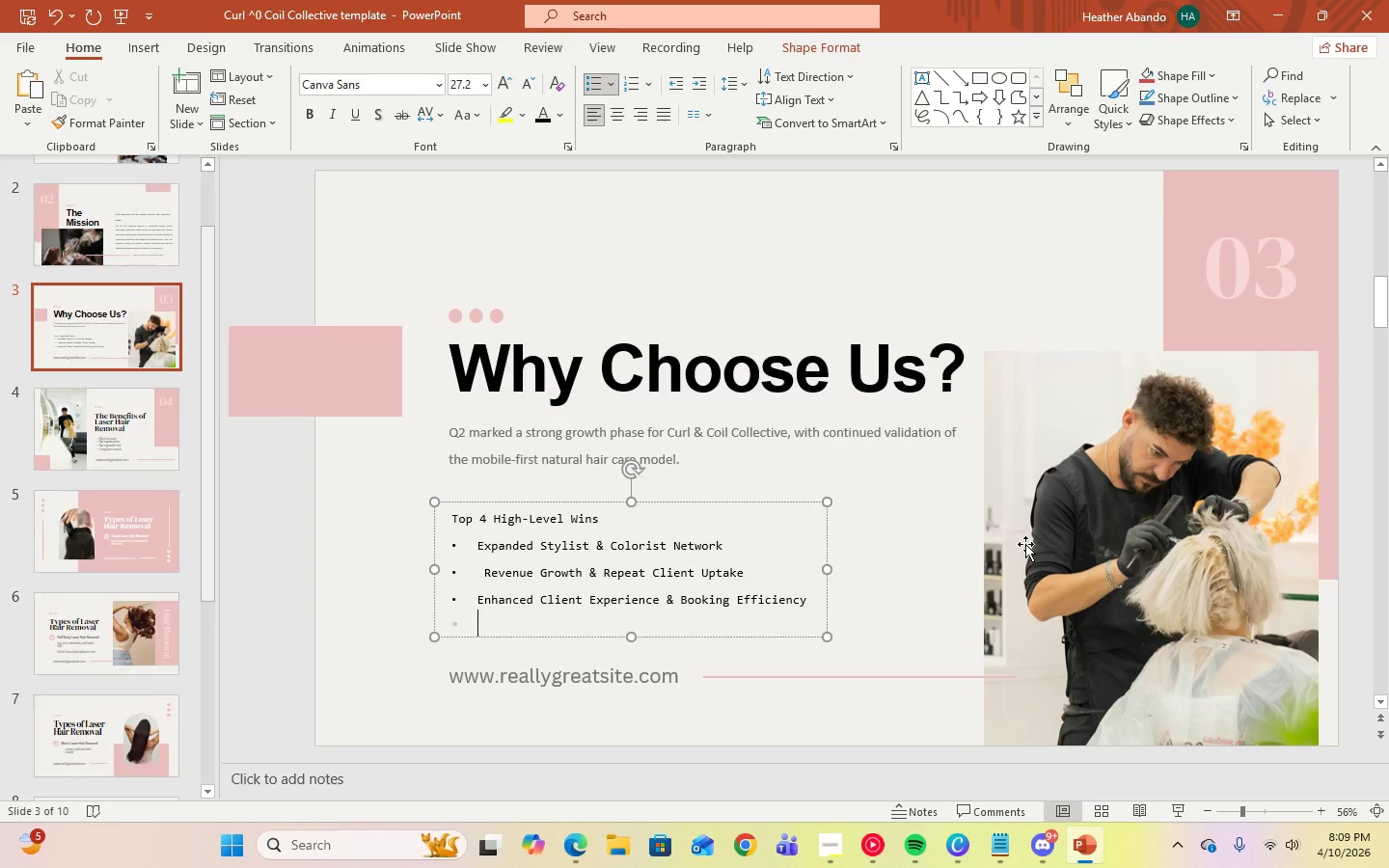 
key(Control+V)
 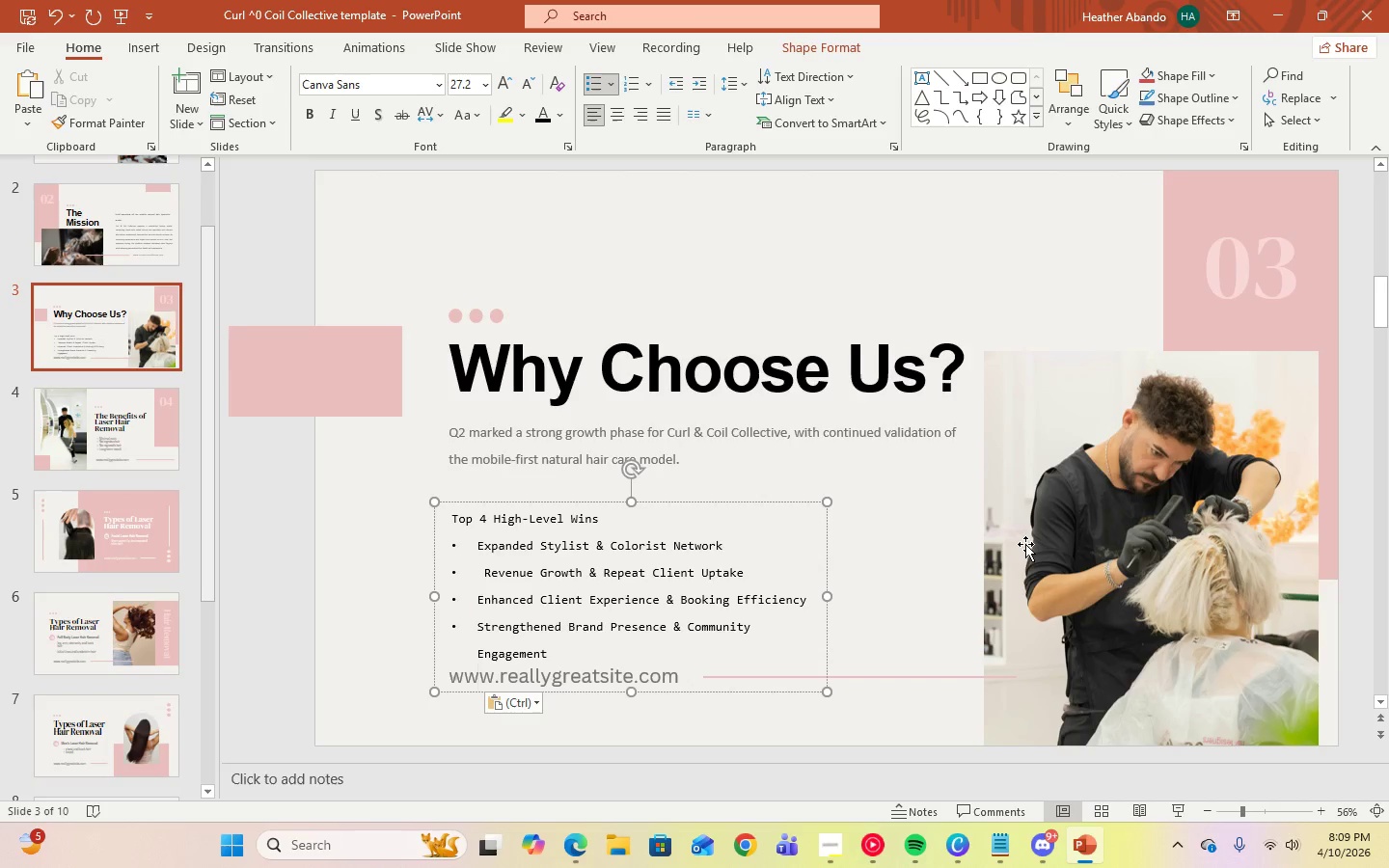 
key(Backspace)
 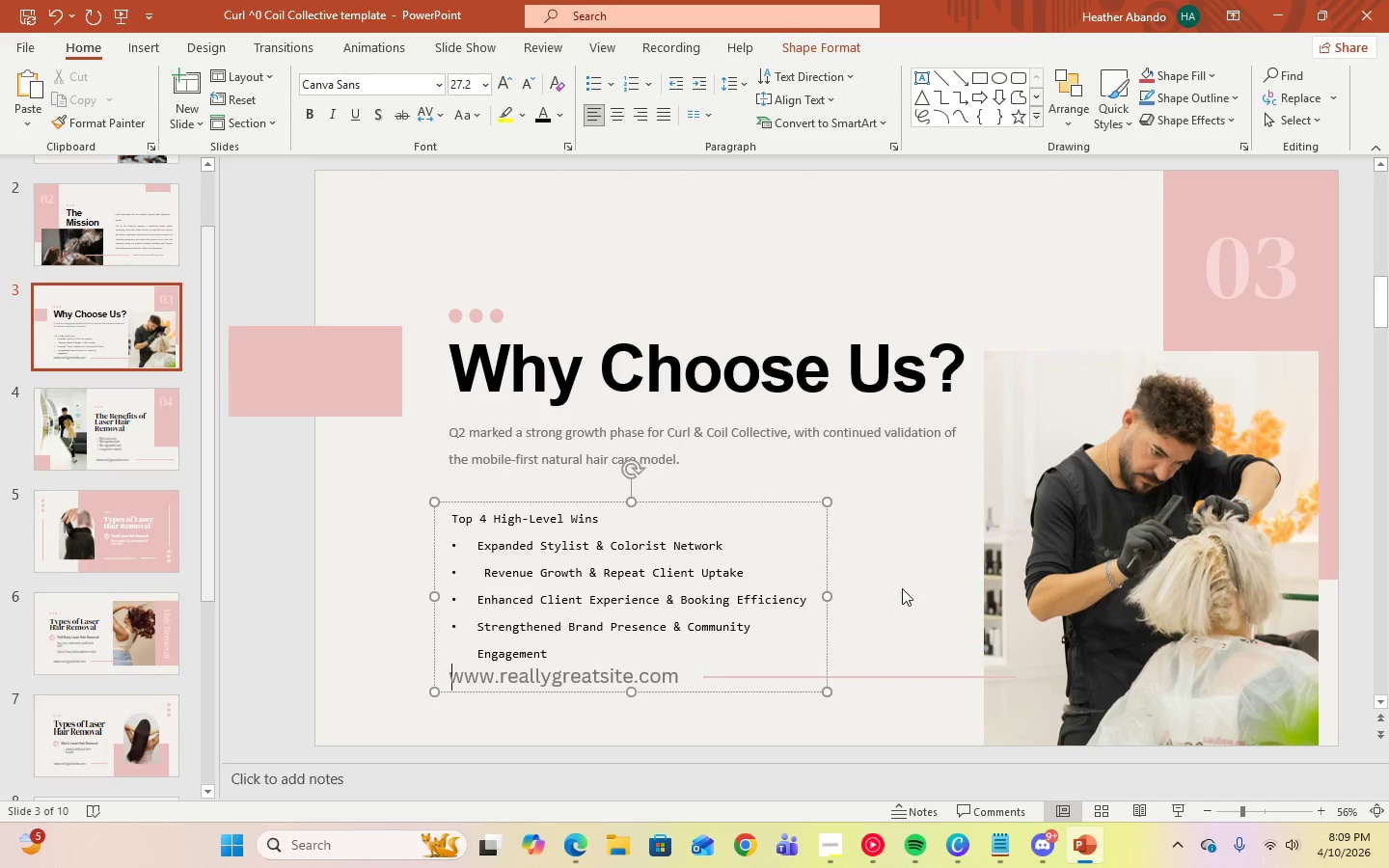 
left_click([902, 588])
 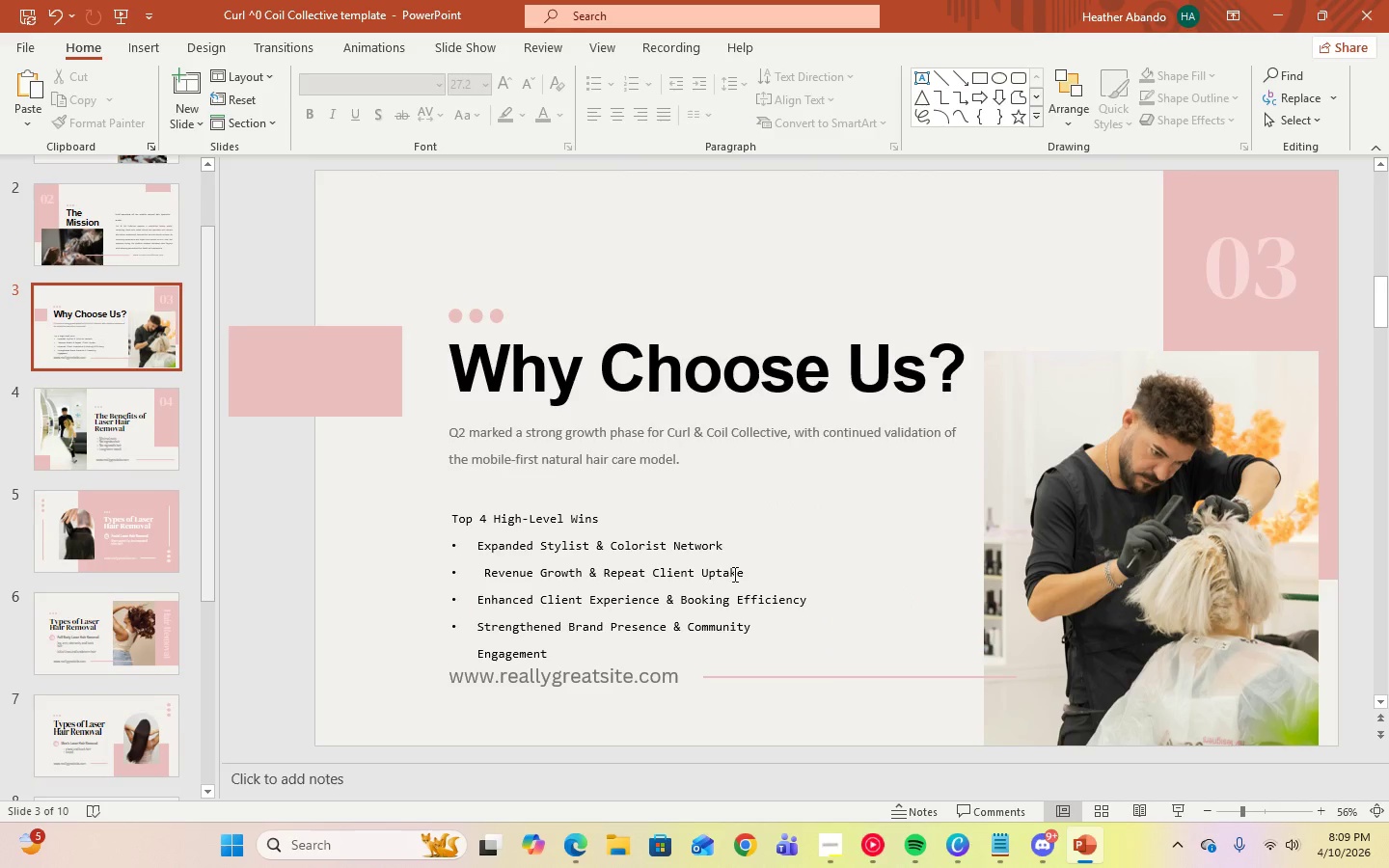 
left_click([733, 574])
 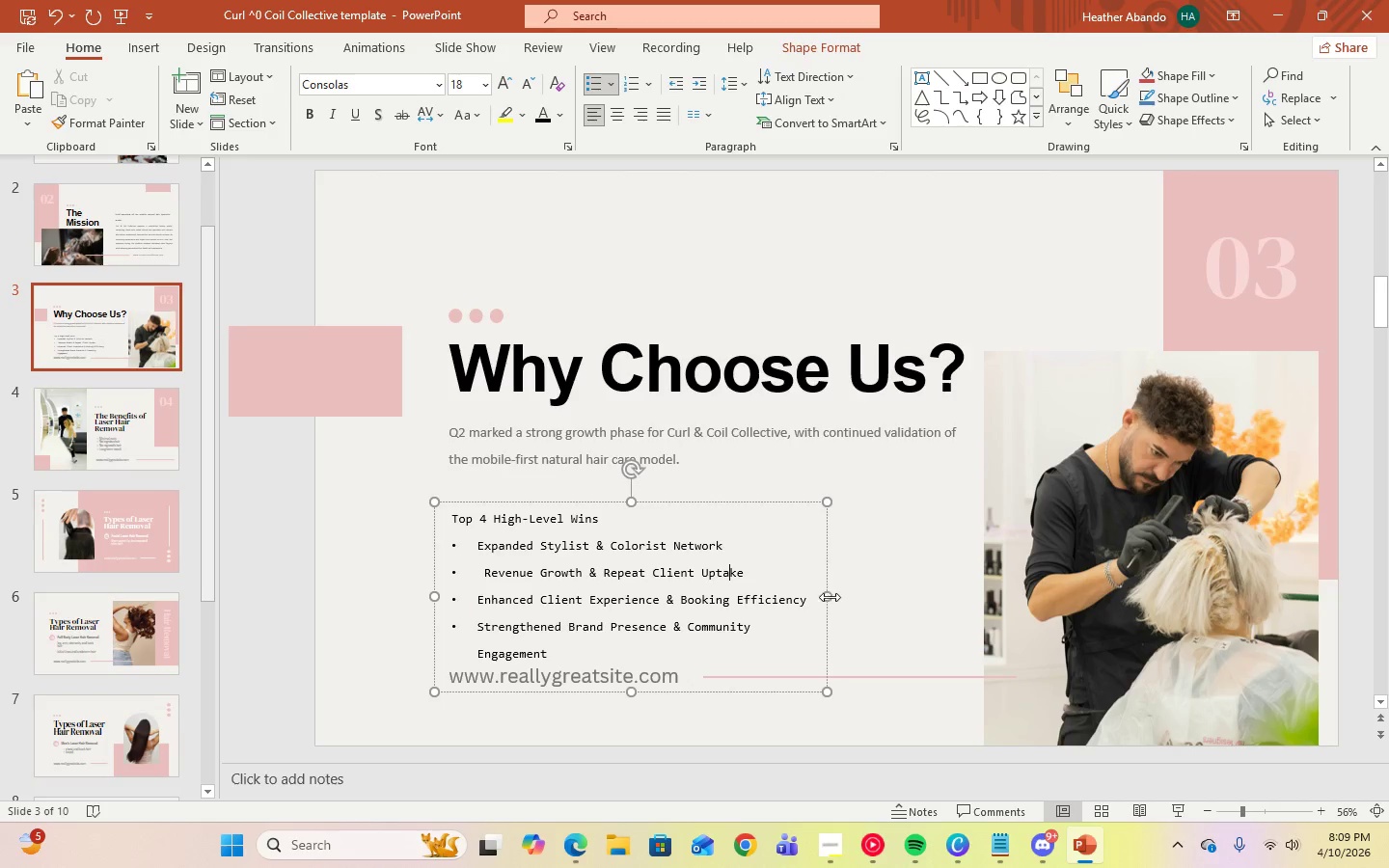 
left_click_drag(start_coordinate=[829, 598], to_coordinate=[952, 583])
 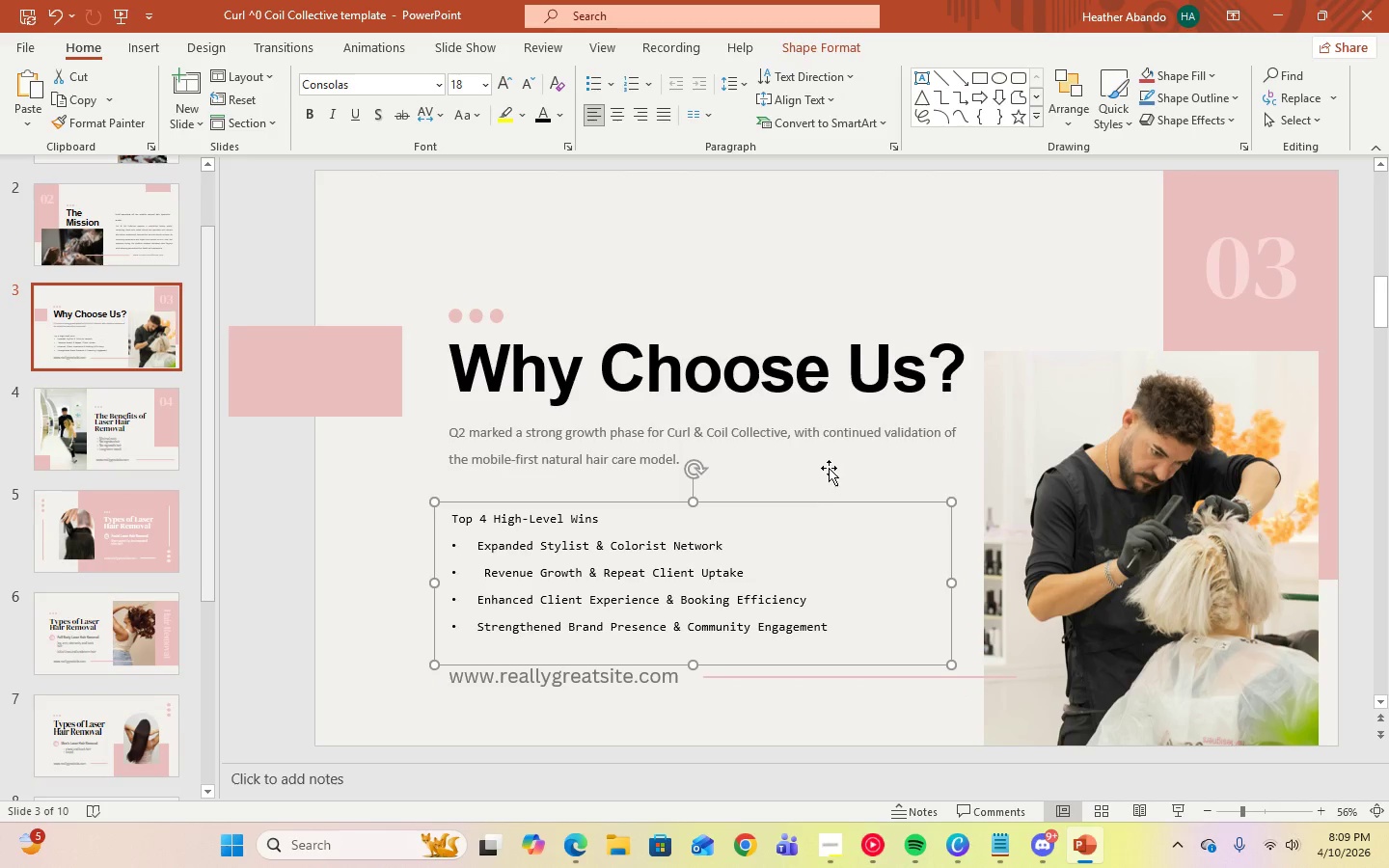 
left_click([825, 463])
 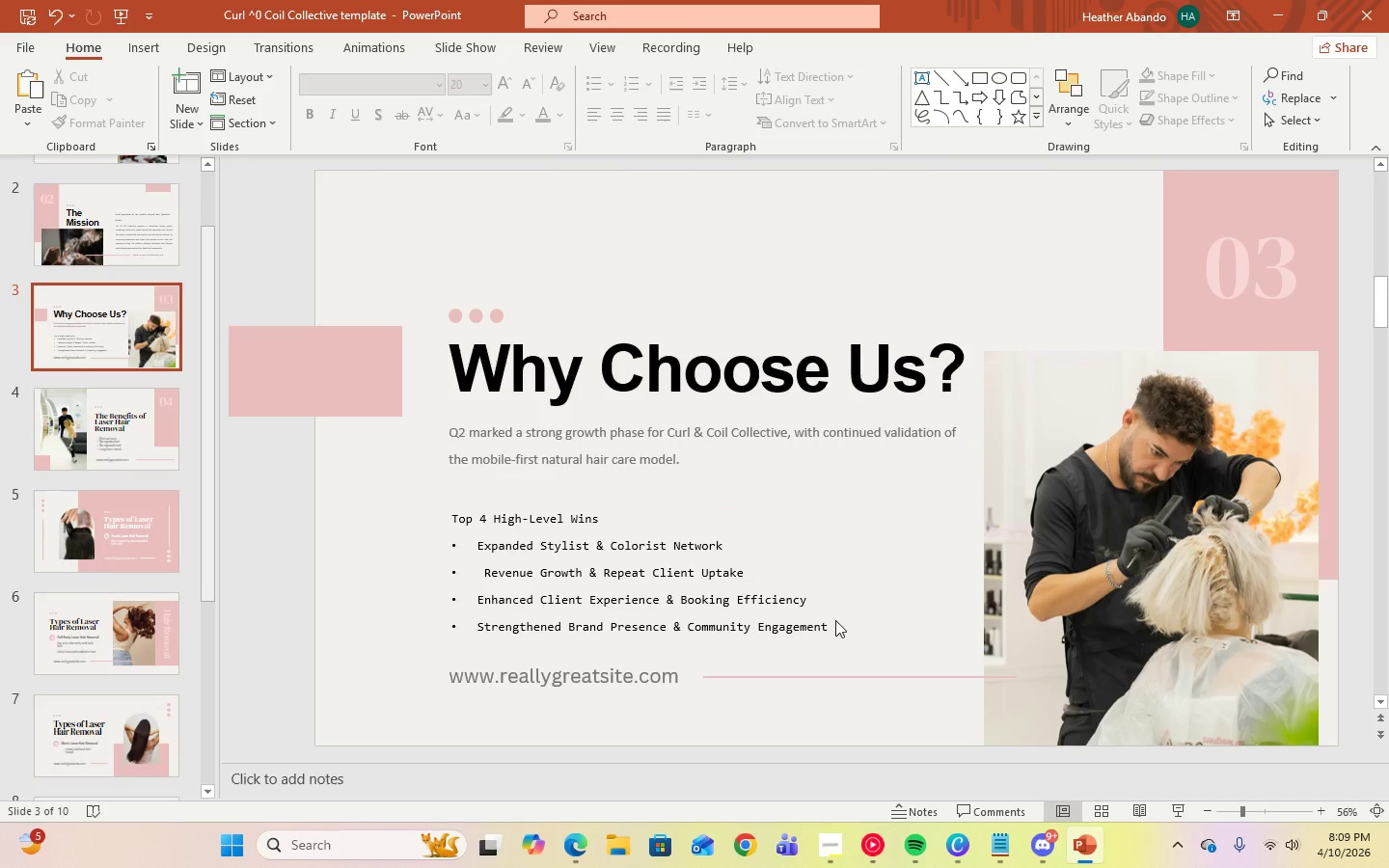 
double_click([819, 626])
 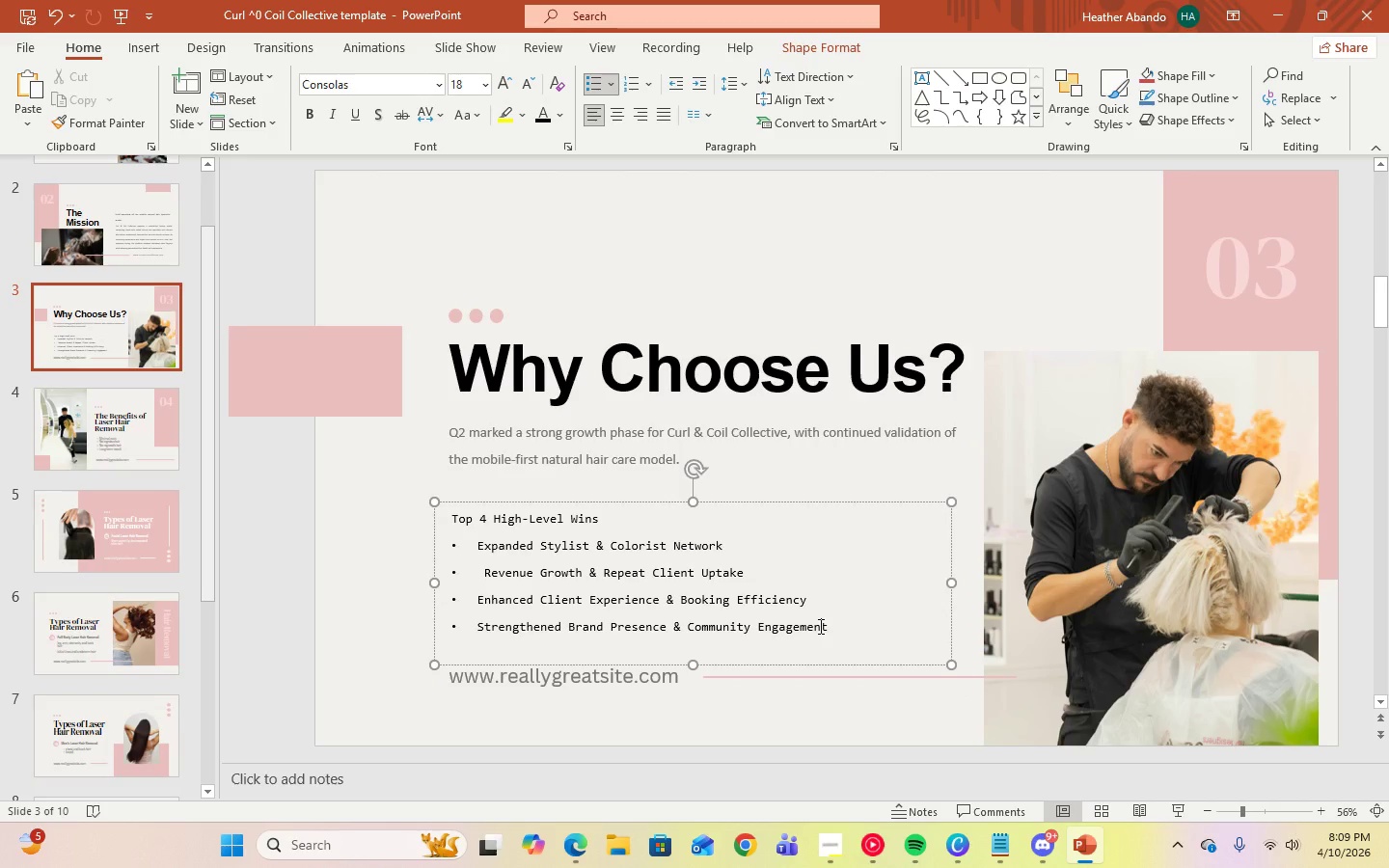 
key(Control+A)
 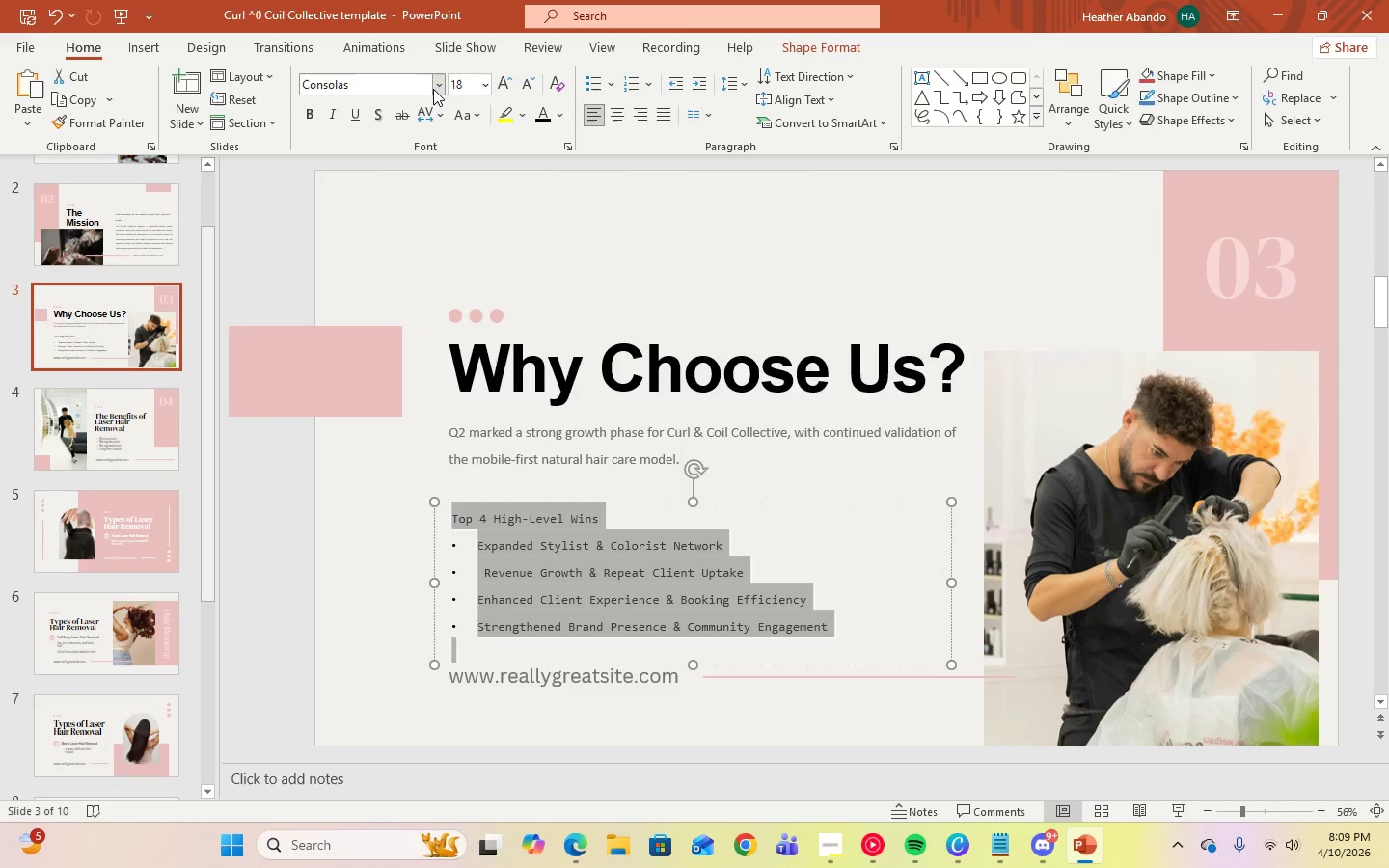 
left_click([443, 87])
 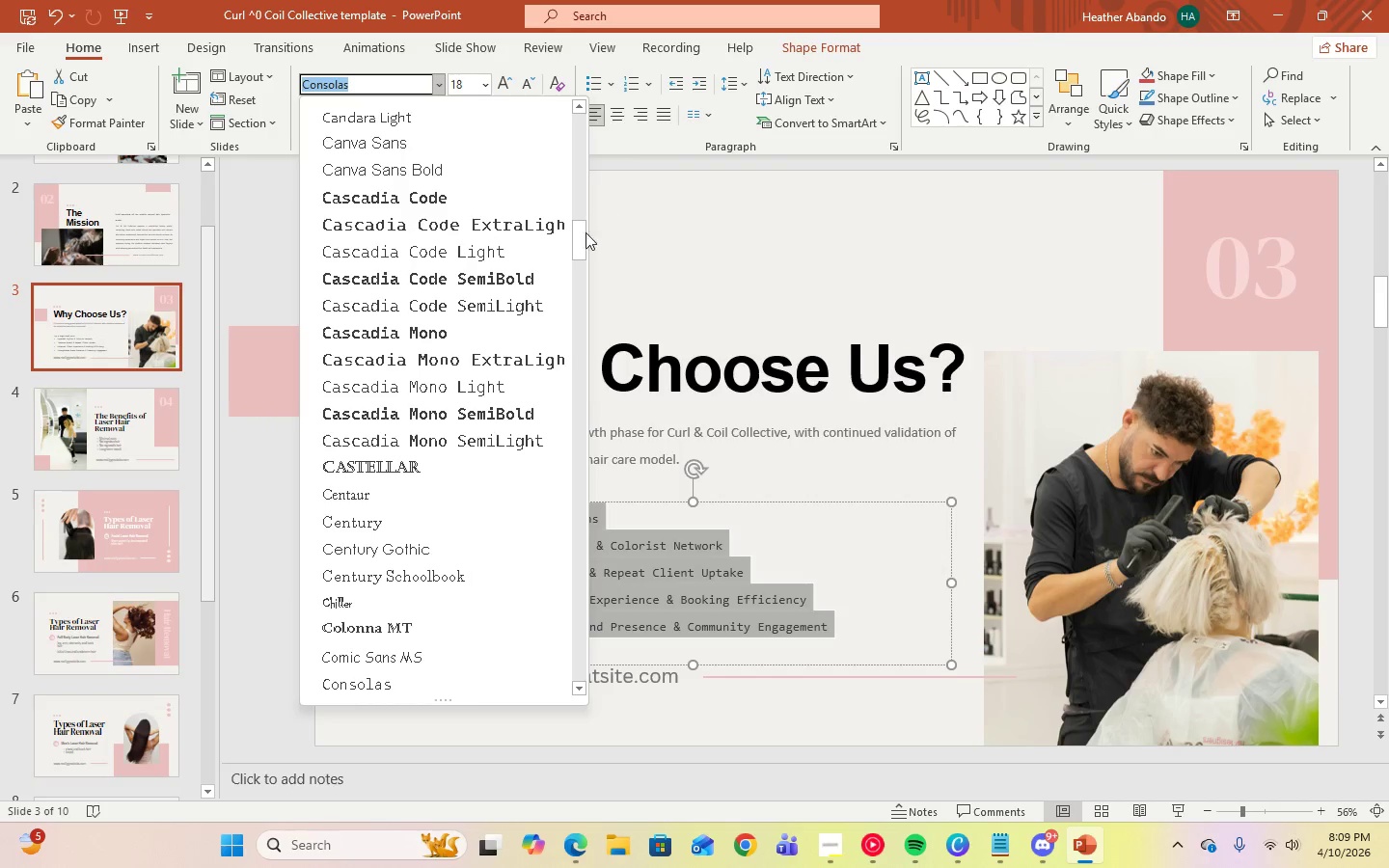 
left_click_drag(start_coordinate=[575, 245], to_coordinate=[578, 115])
 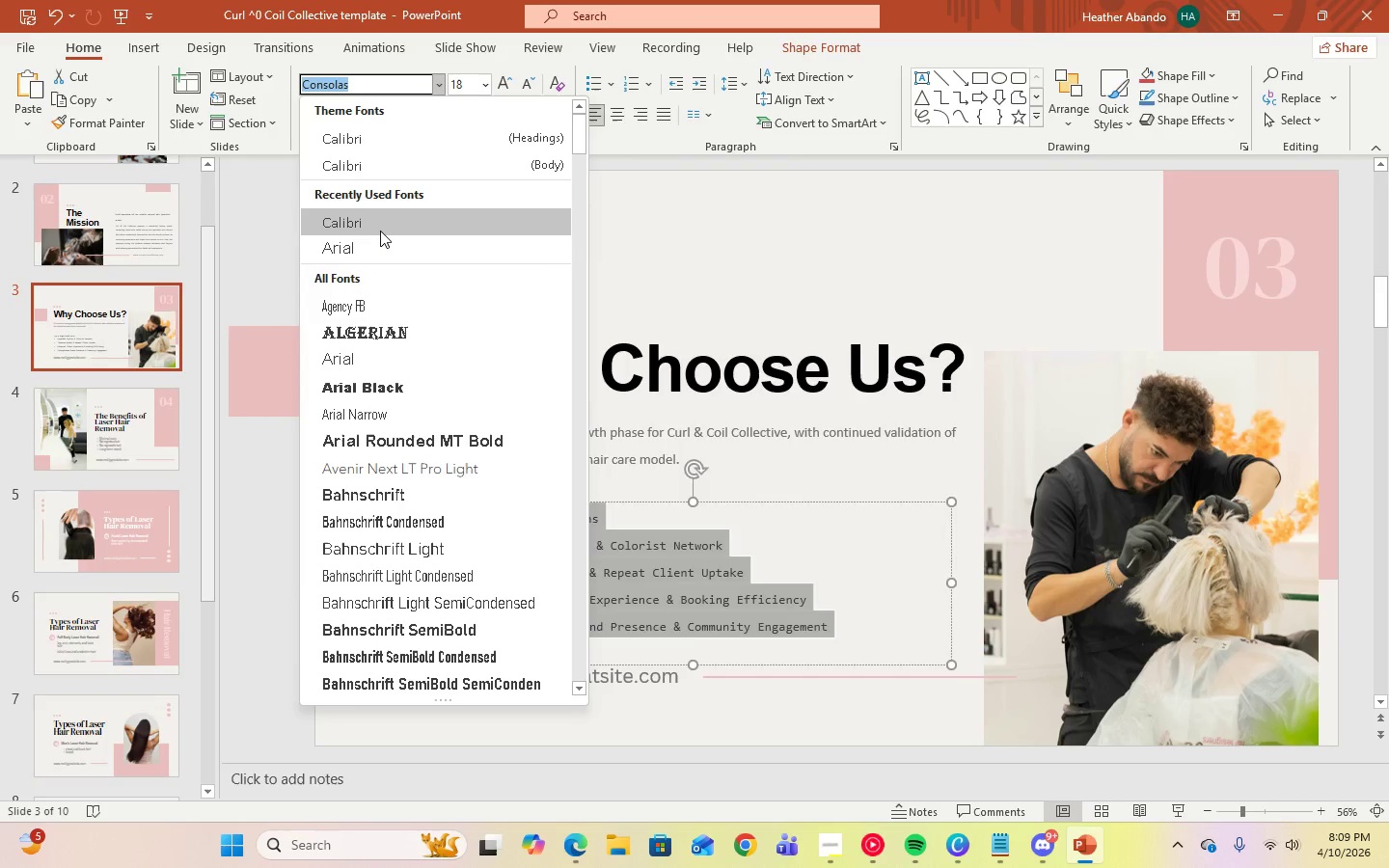 
left_click([380, 231])
 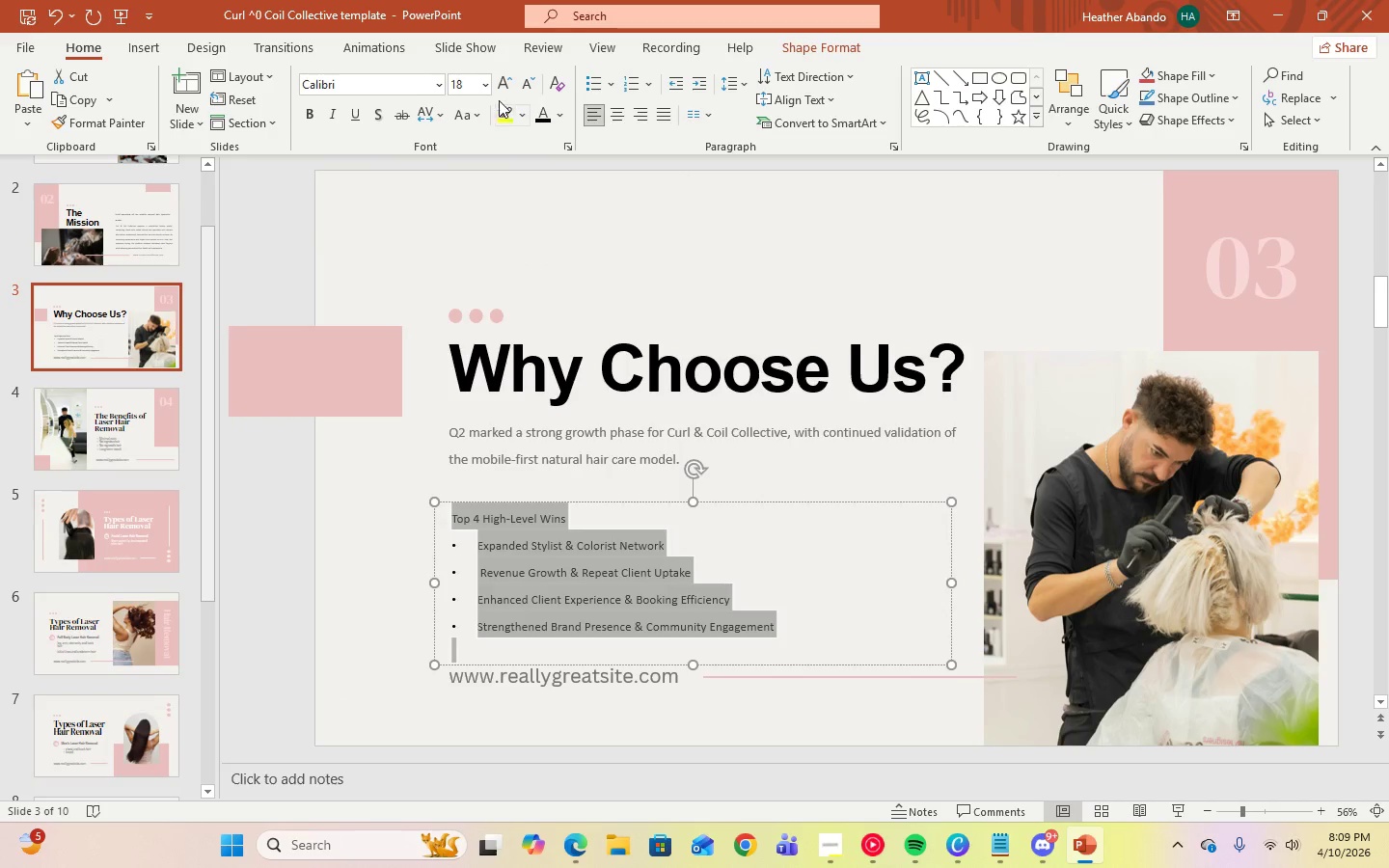 
left_click([488, 86])
 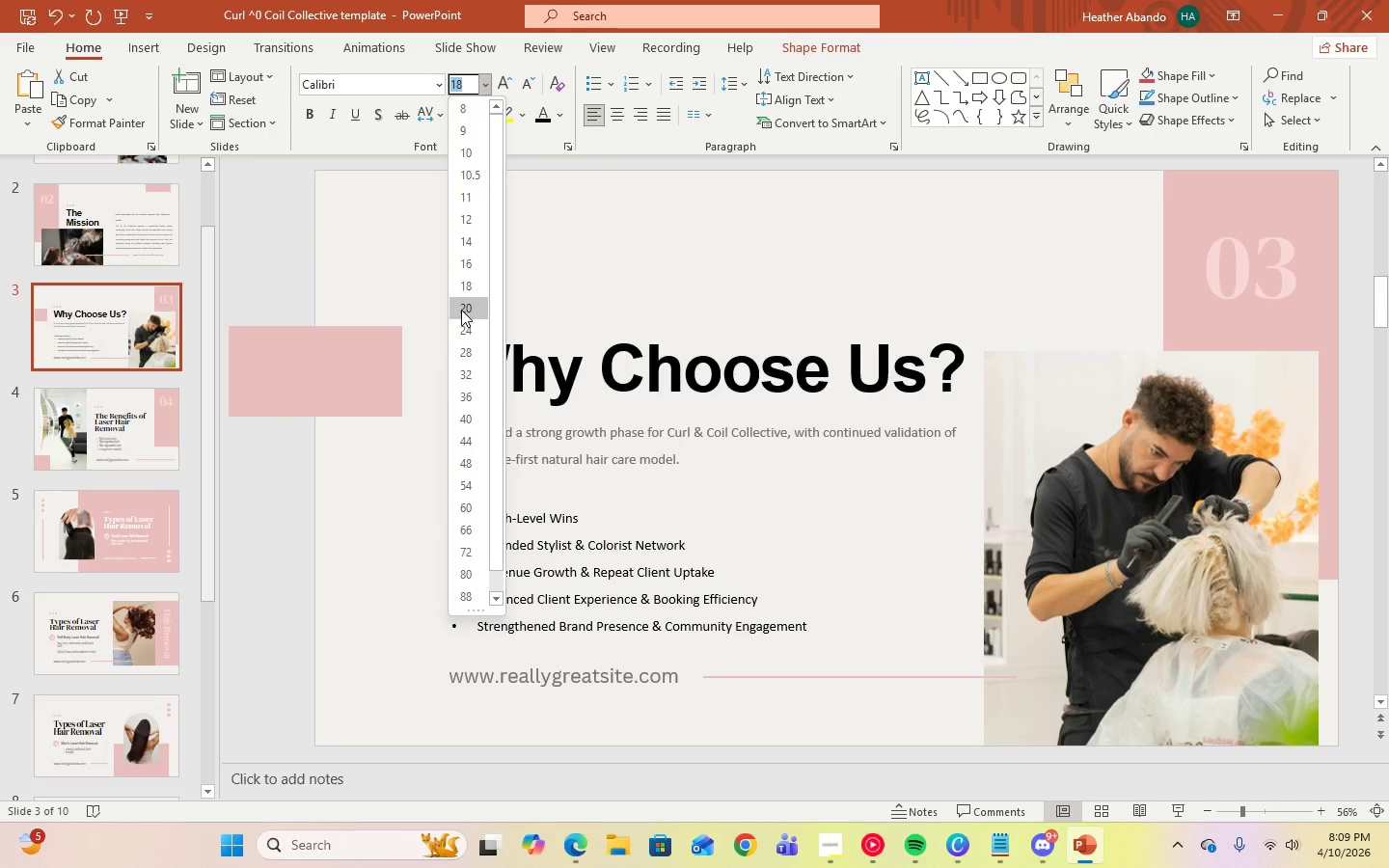 
left_click([461, 310])
 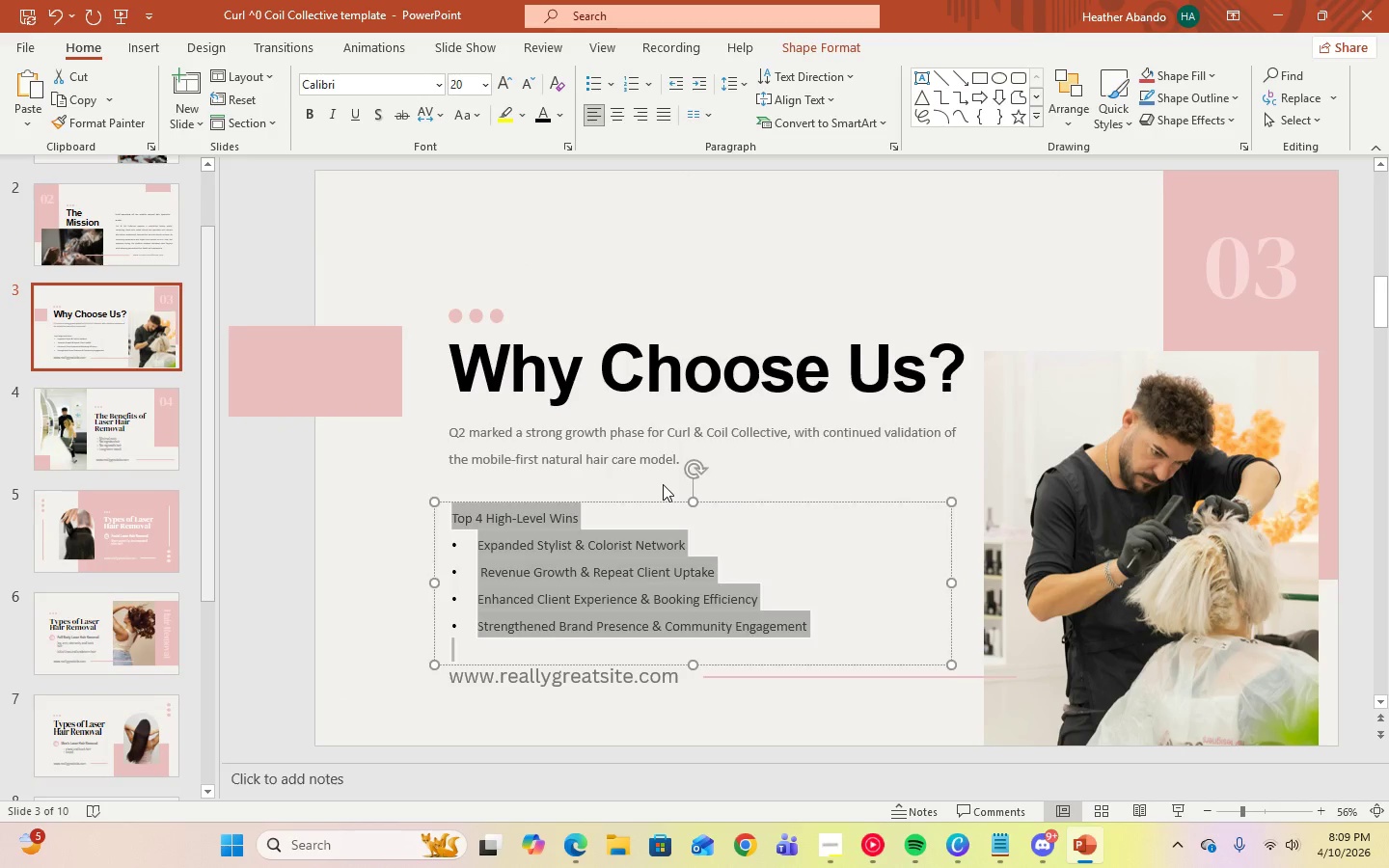 
double_click([617, 521])
 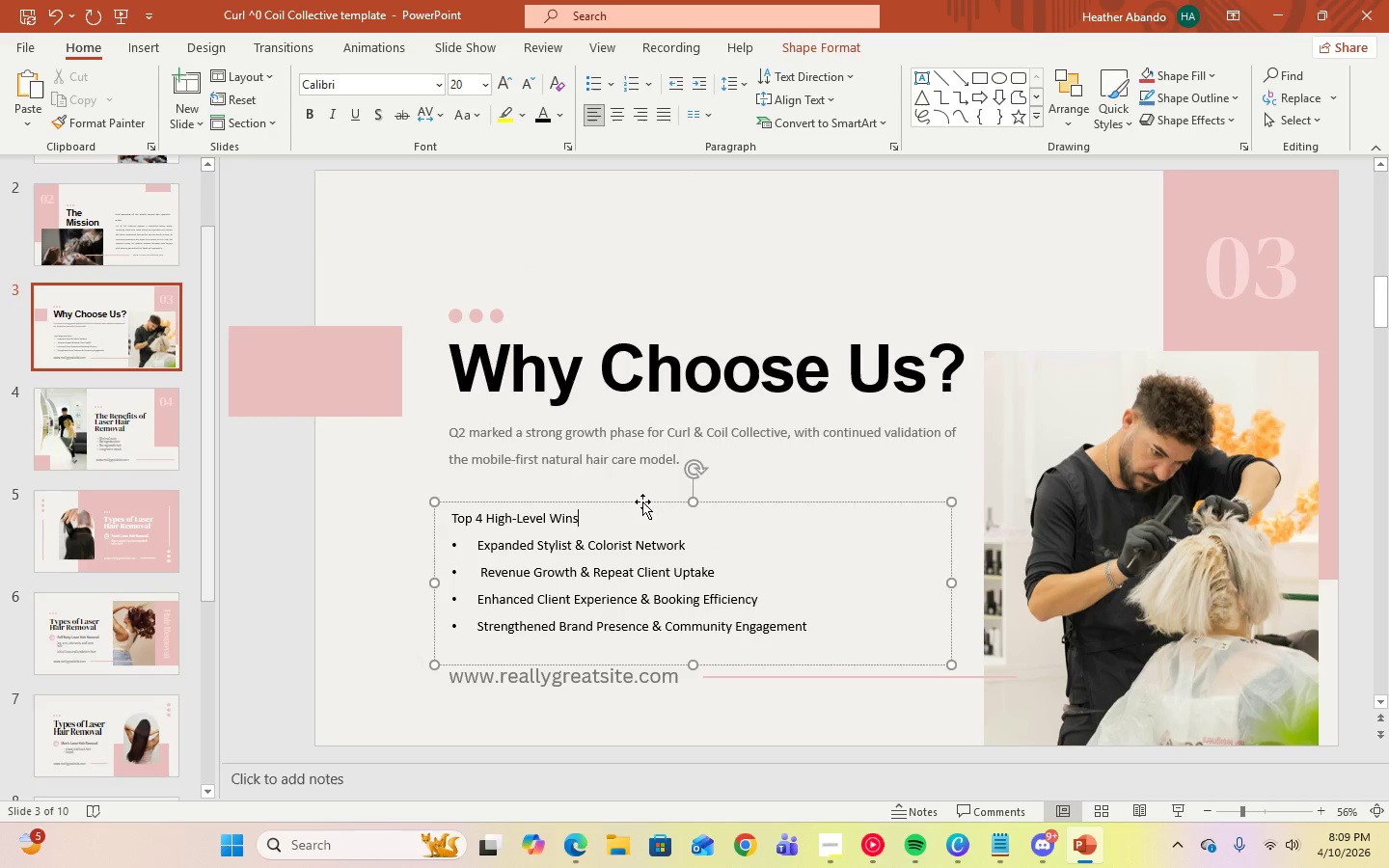 
left_click_drag(start_coordinate=[642, 502], to_coordinate=[642, 483])
 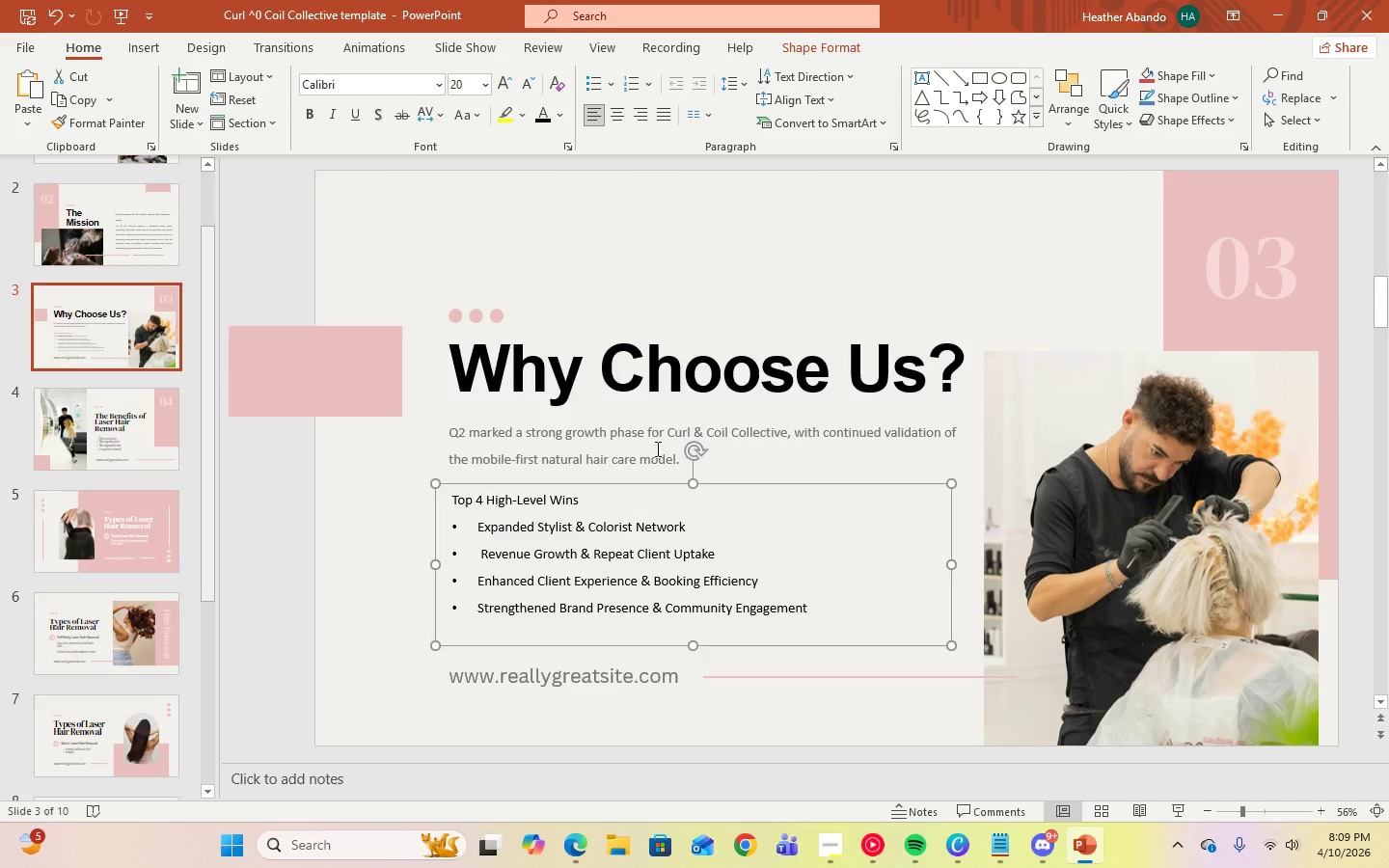 
left_click([656, 448])
 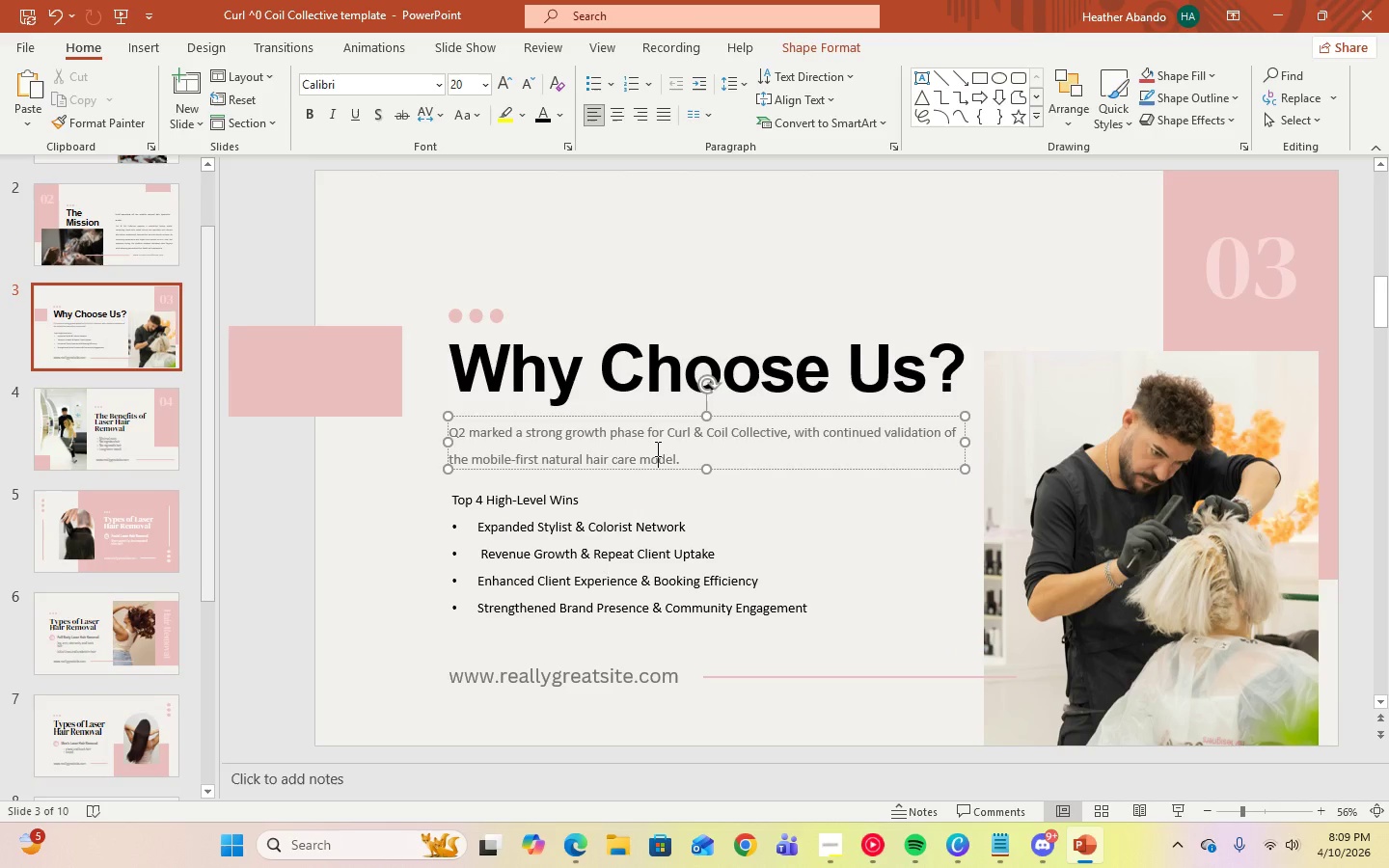 
key(Control+A)
 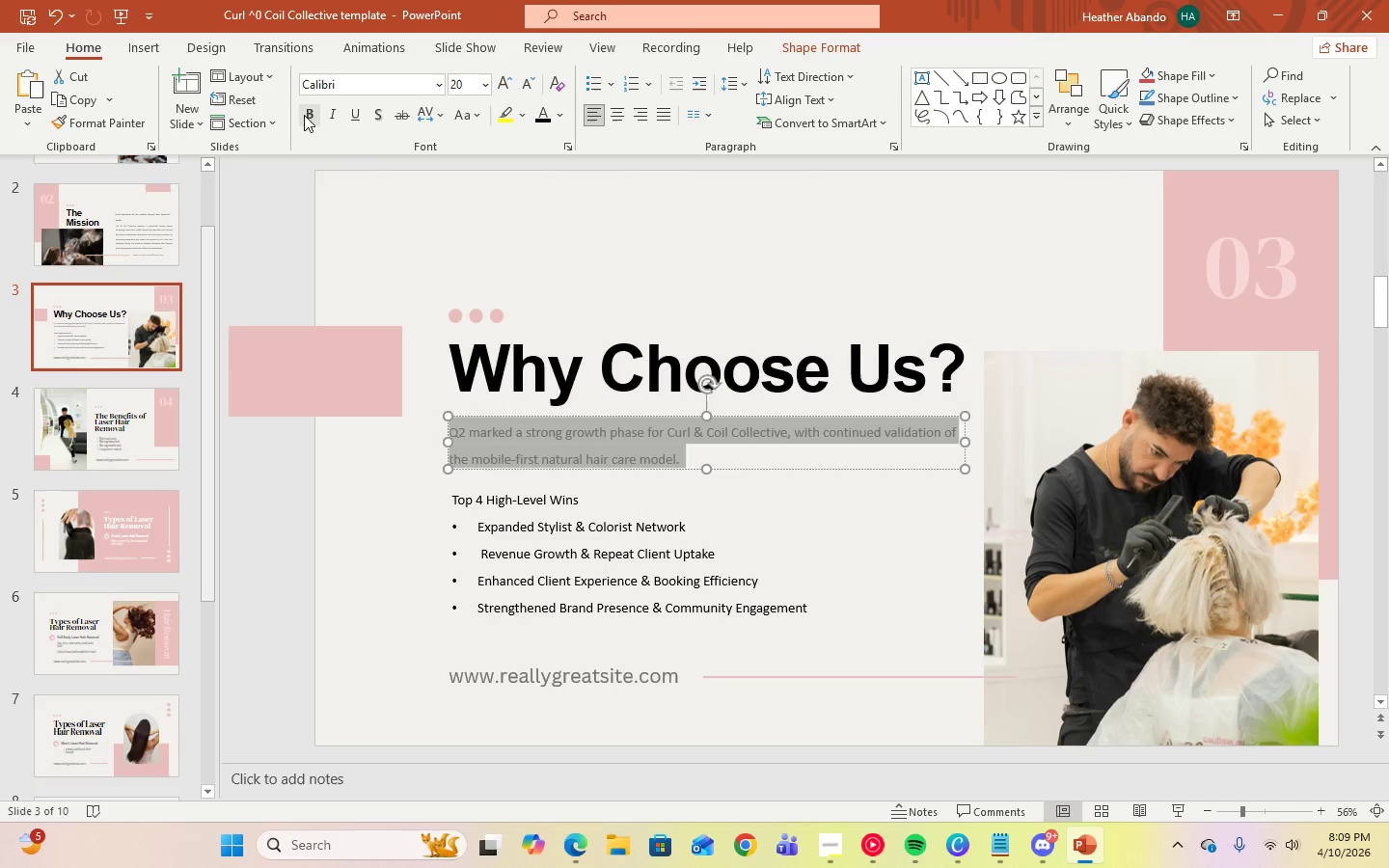 
left_click([304, 115])
 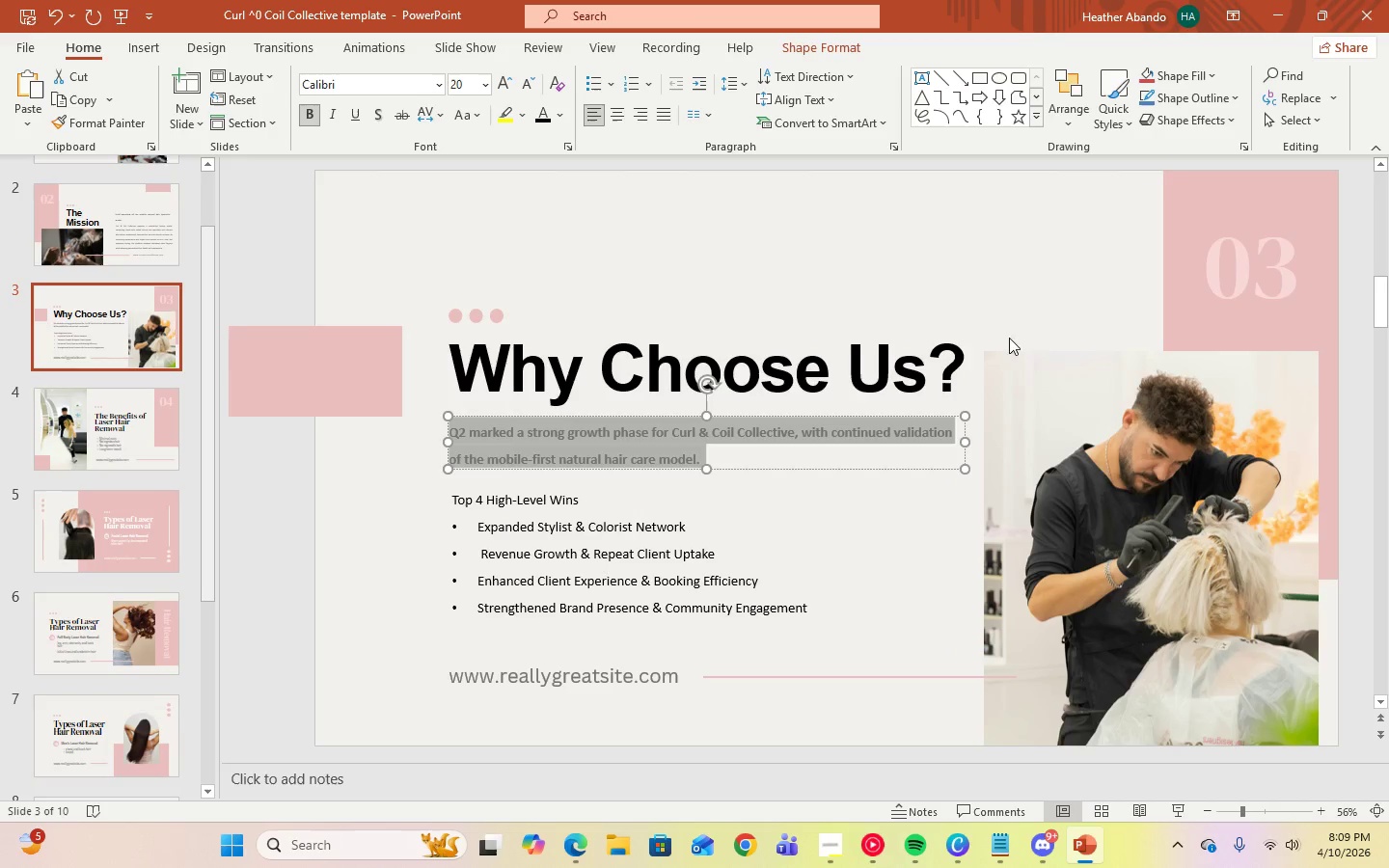 
left_click([1046, 321])
 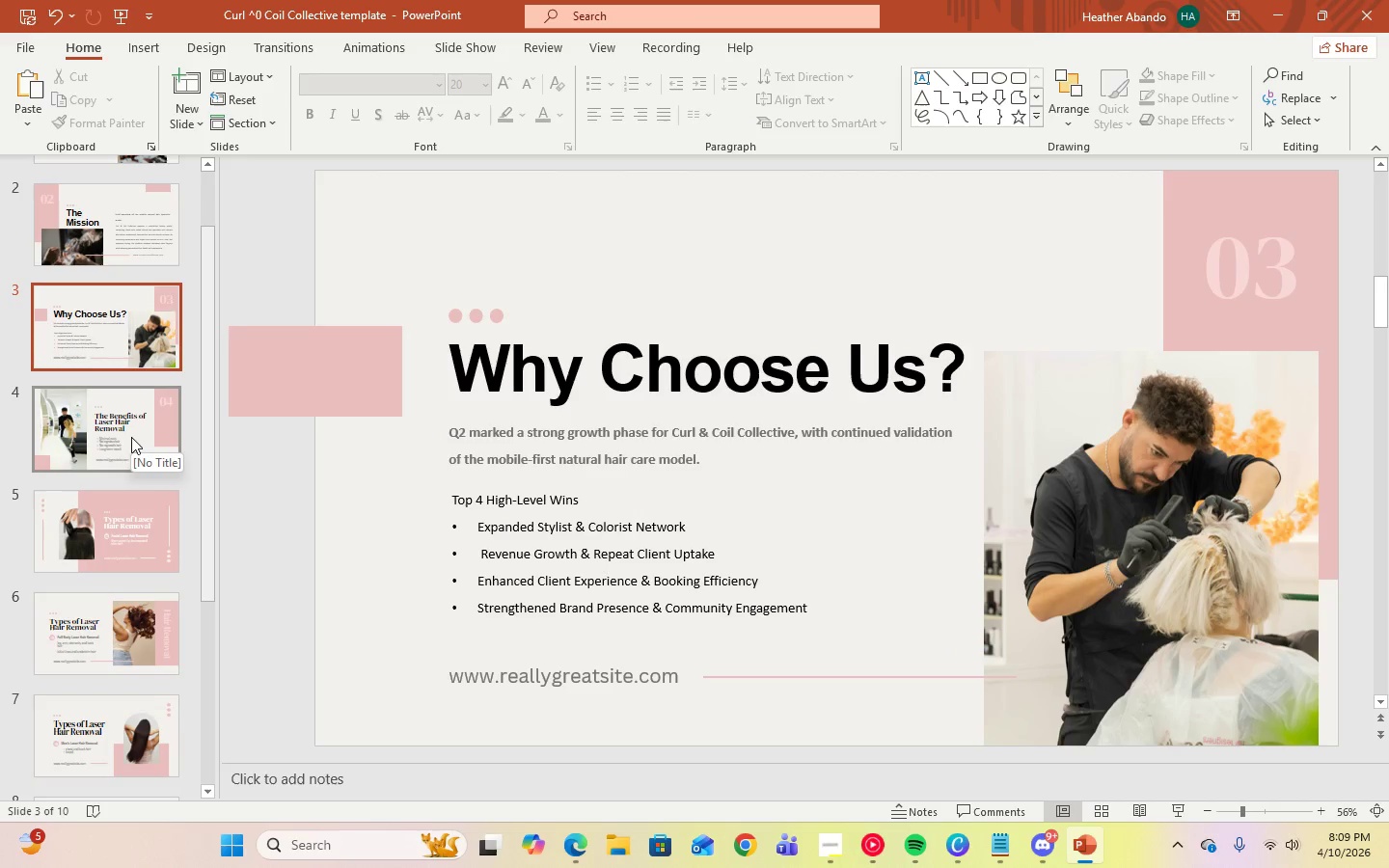 
left_click([87, 240])
 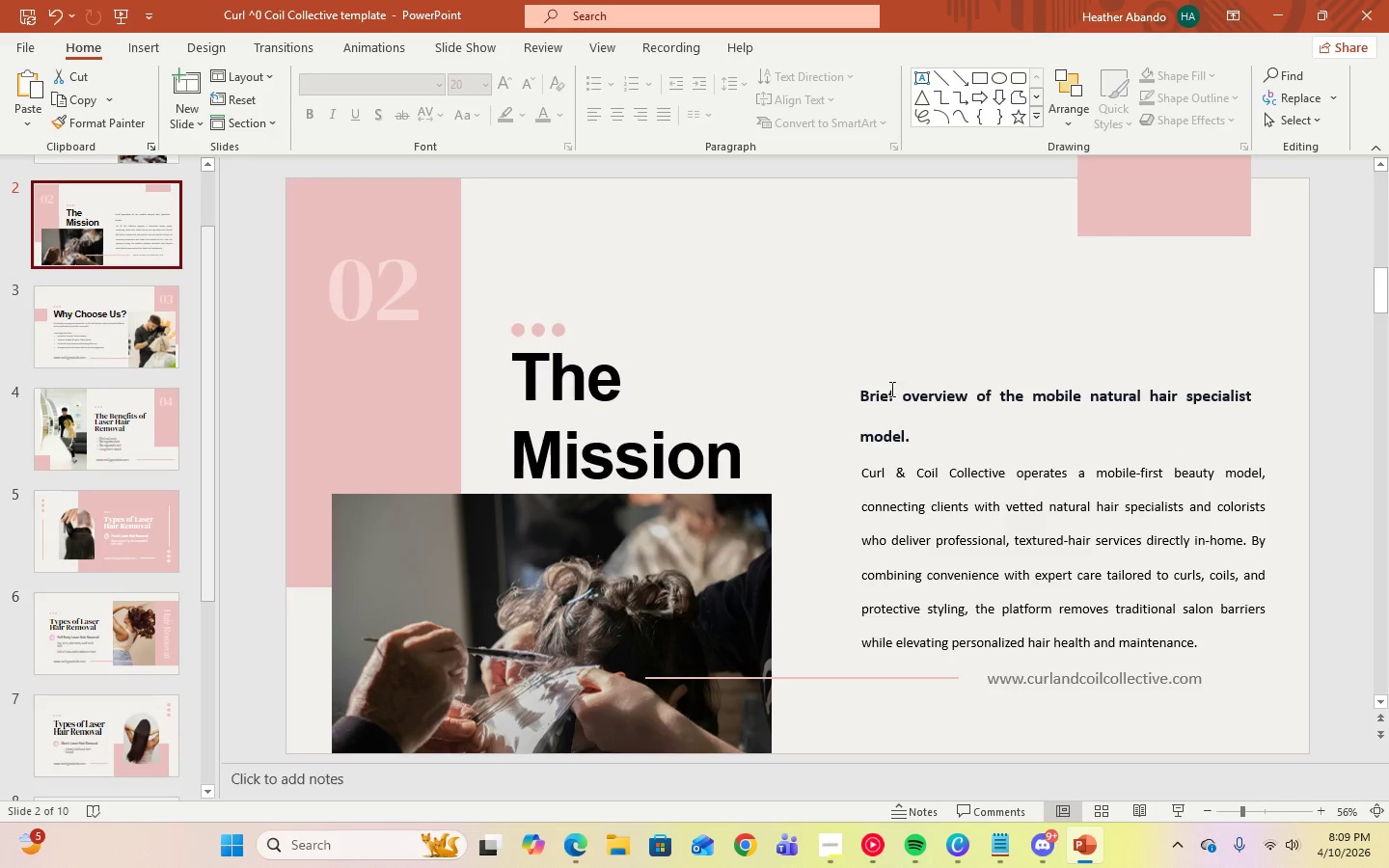 
left_click([941, 407])
 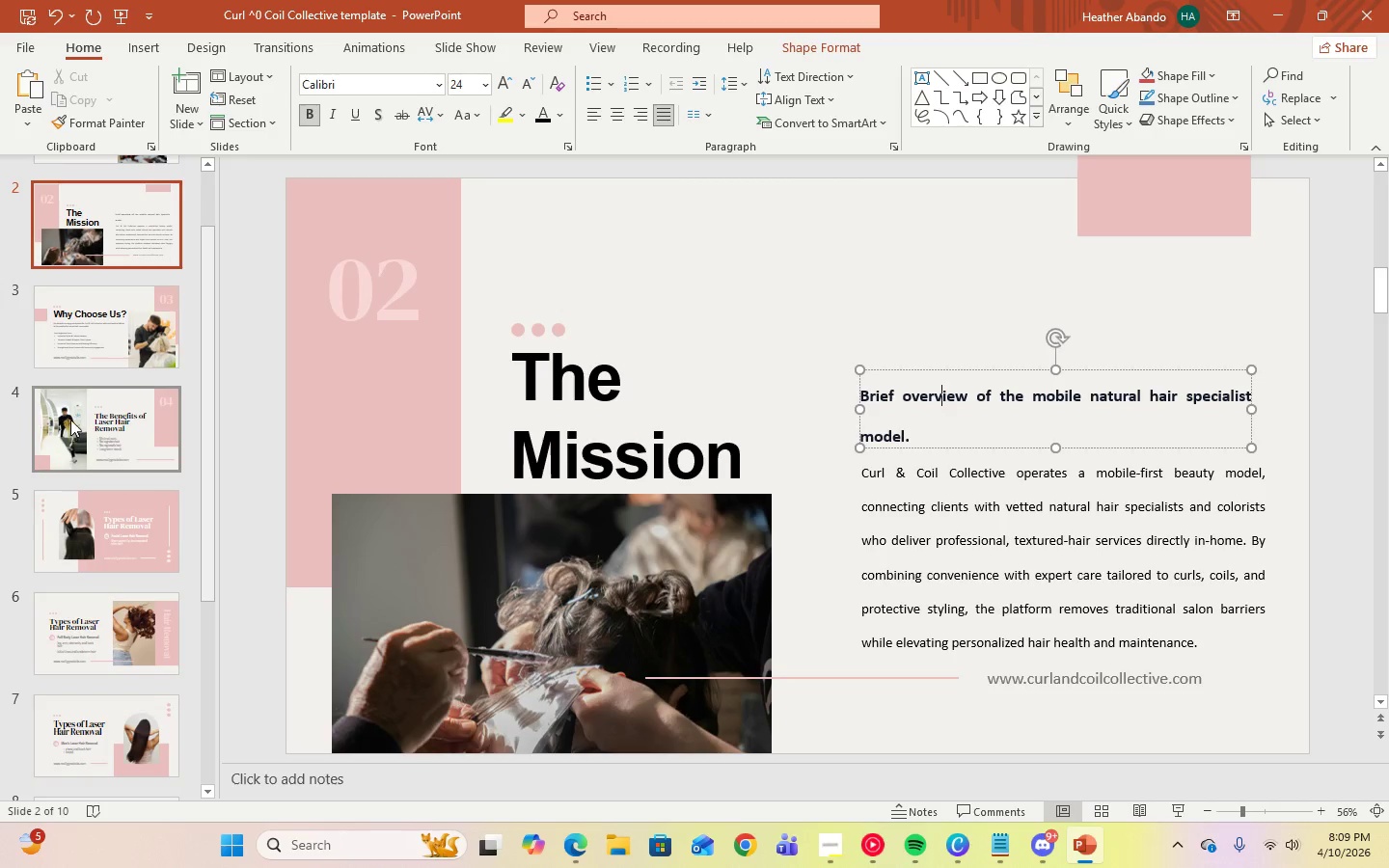 
left_click([66, 350])
 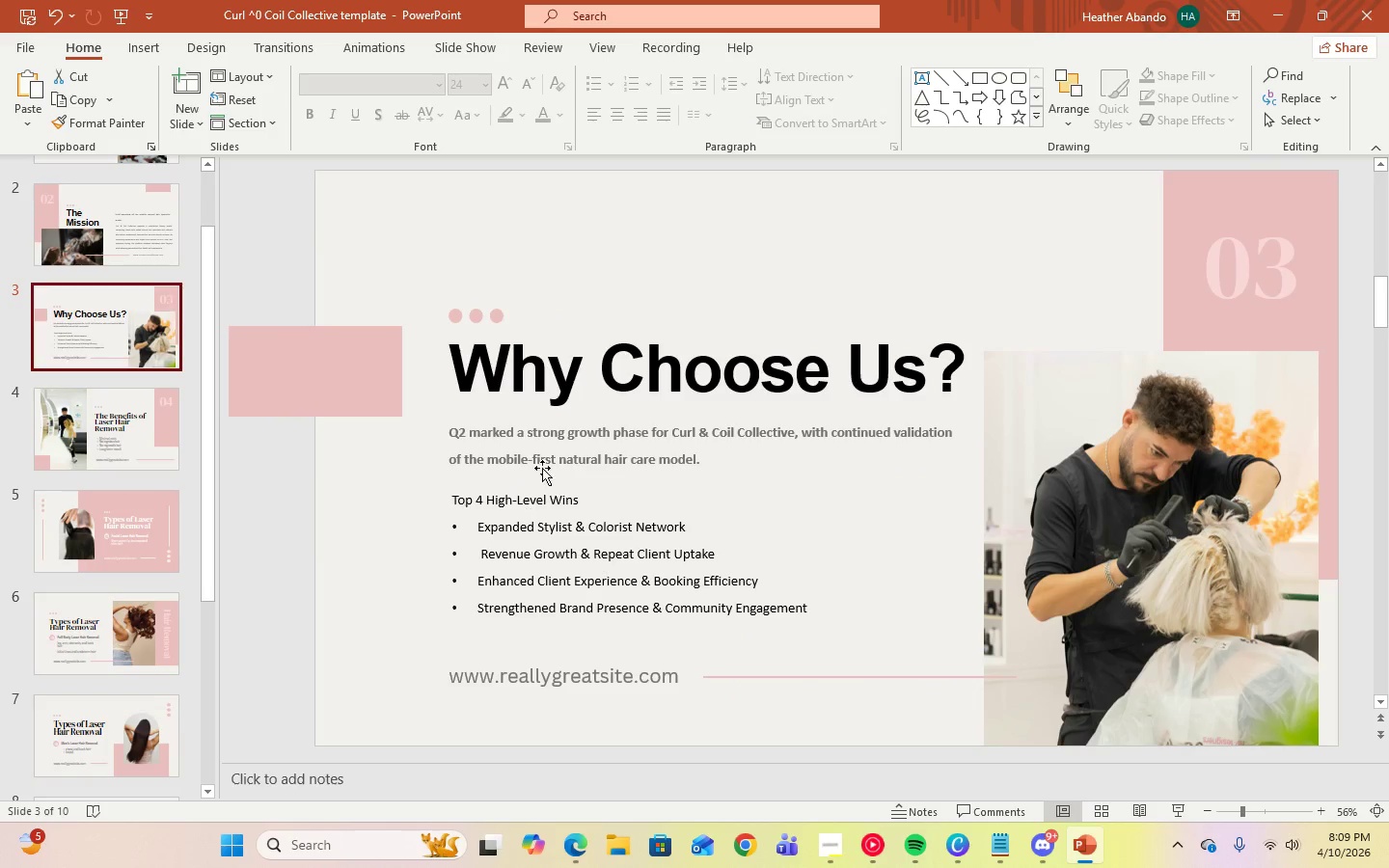 
left_click([543, 461])
 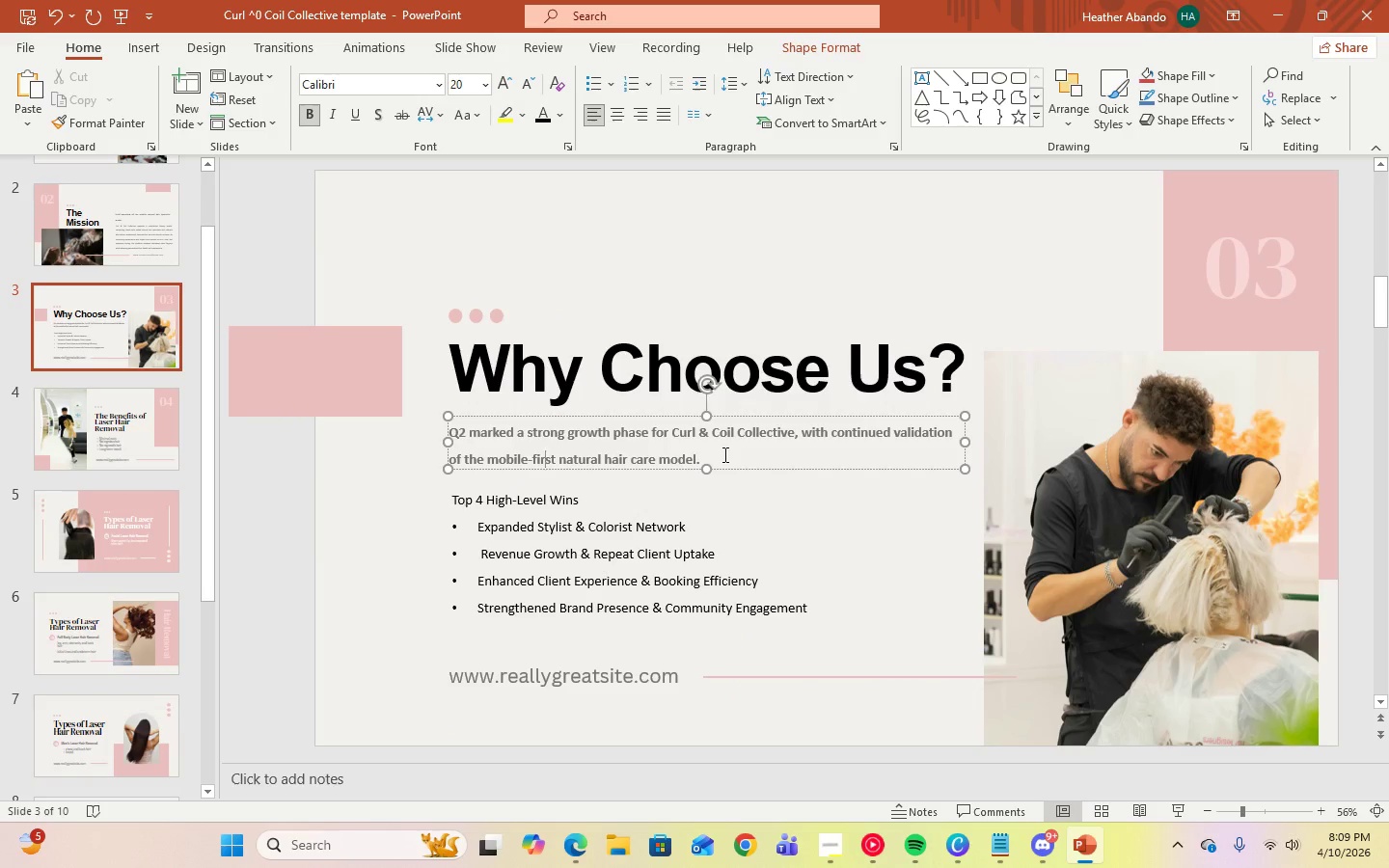 
left_click([723, 454])
 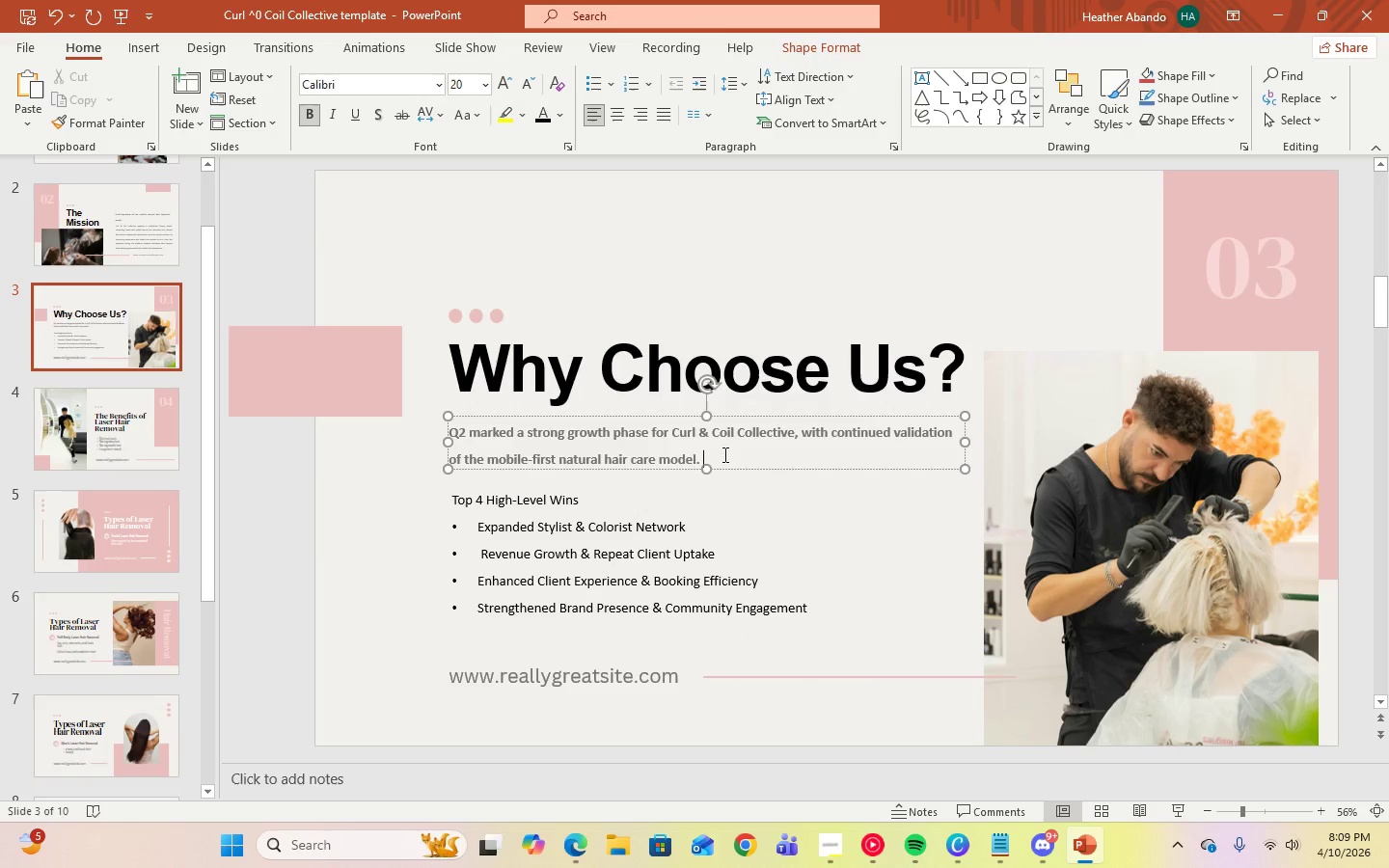 
key(Control+A)
 